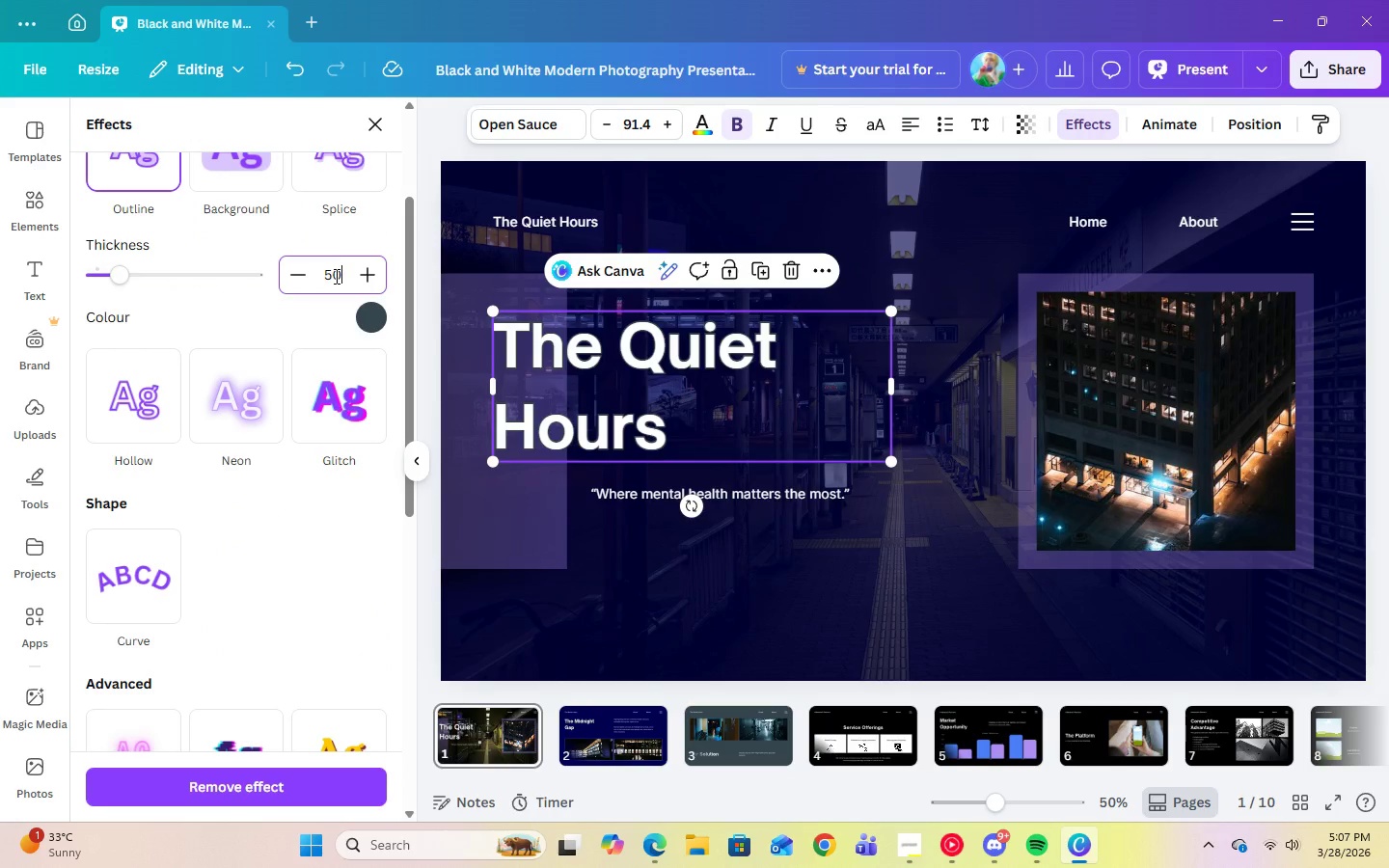 
key(Enter)
 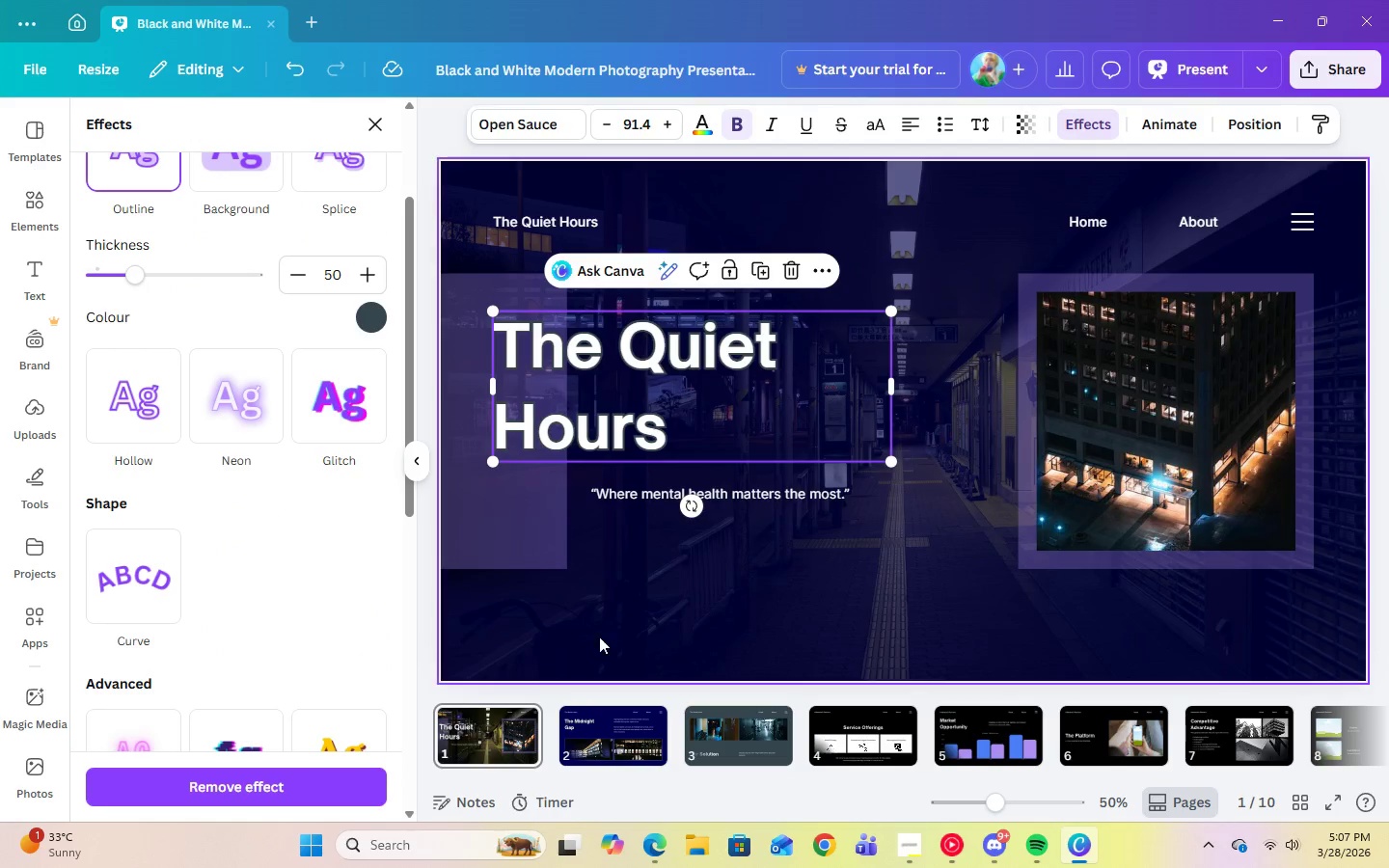 
left_click([845, 588])
 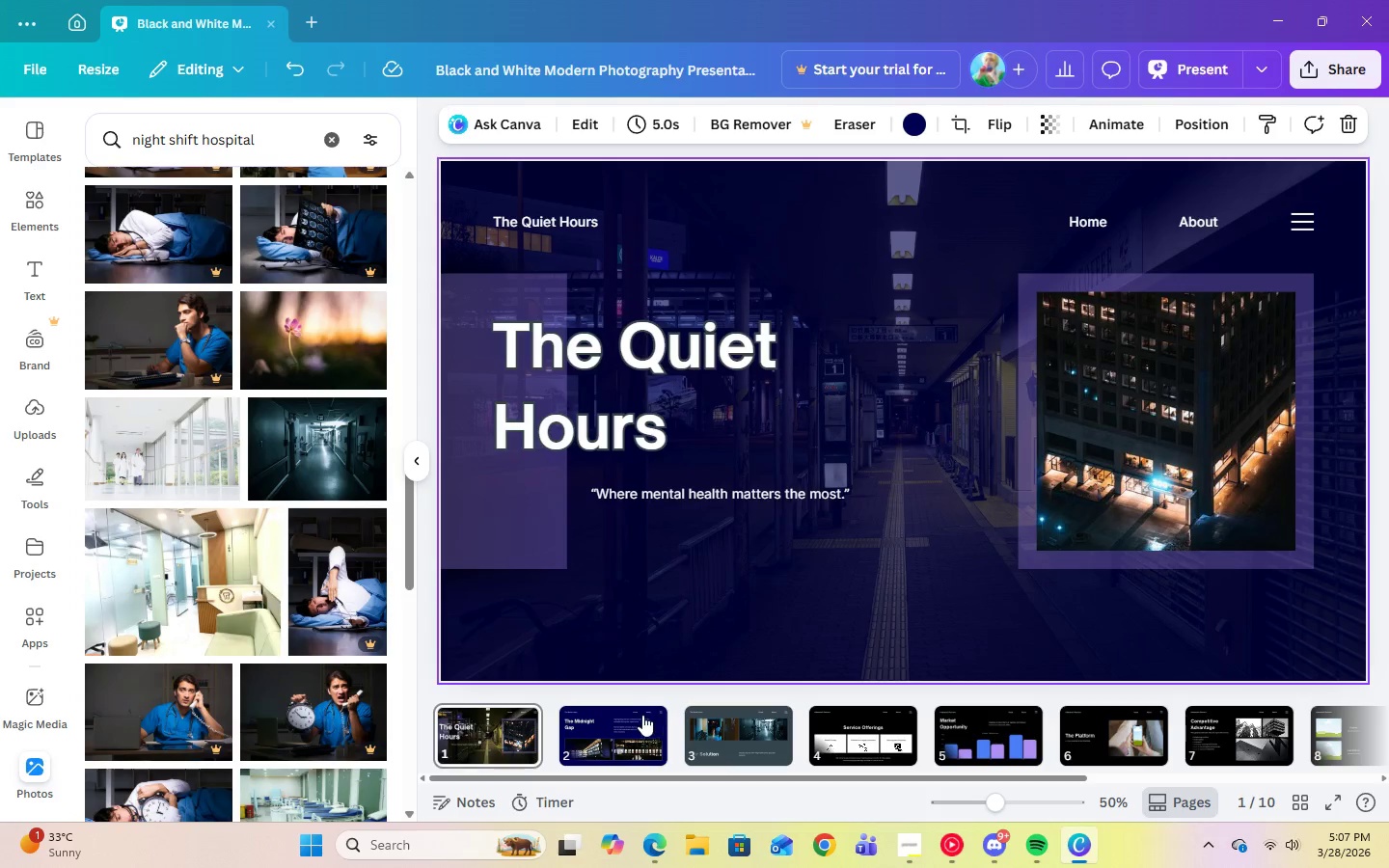 
left_click([639, 719])
 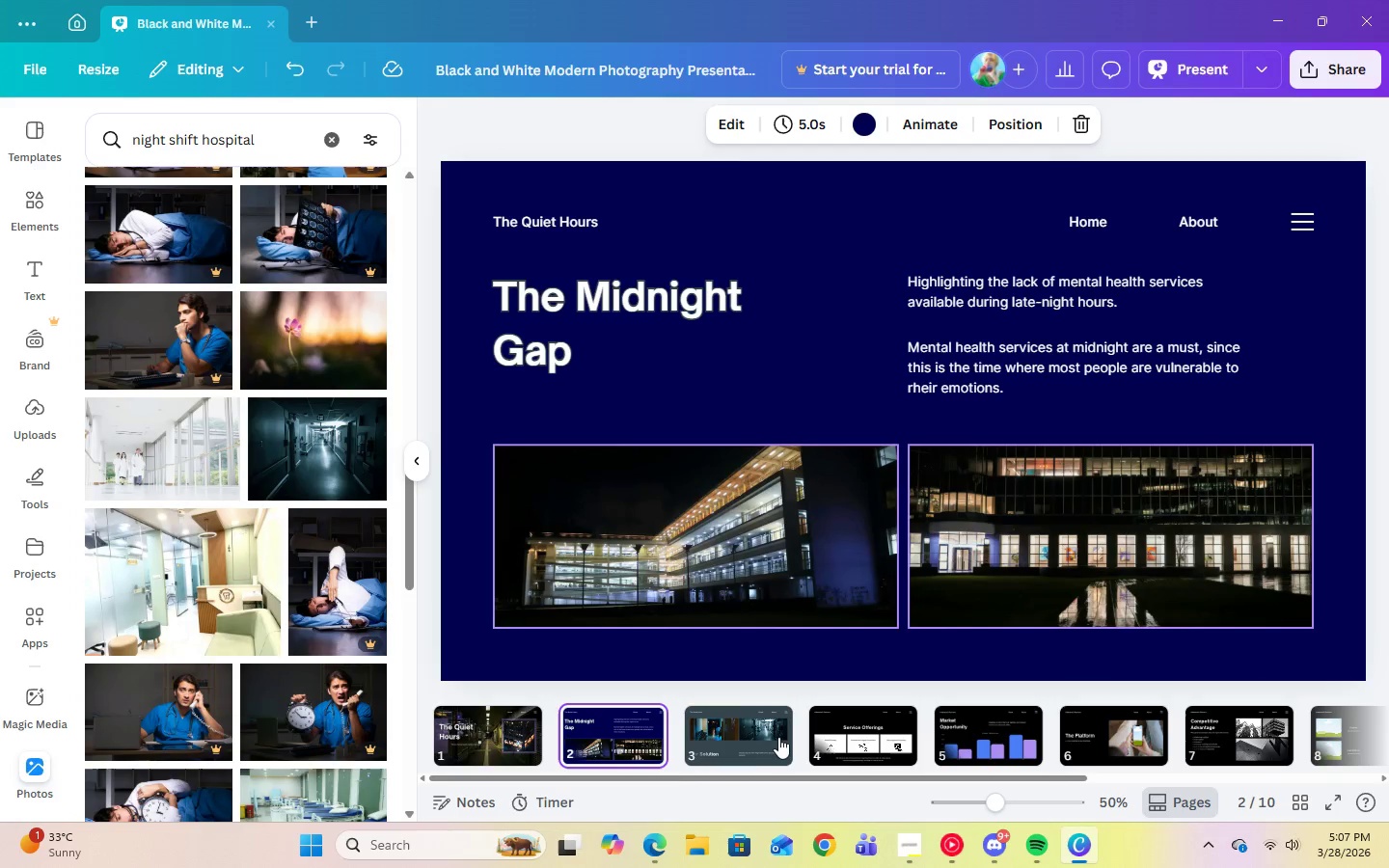 
left_click([780, 741])
 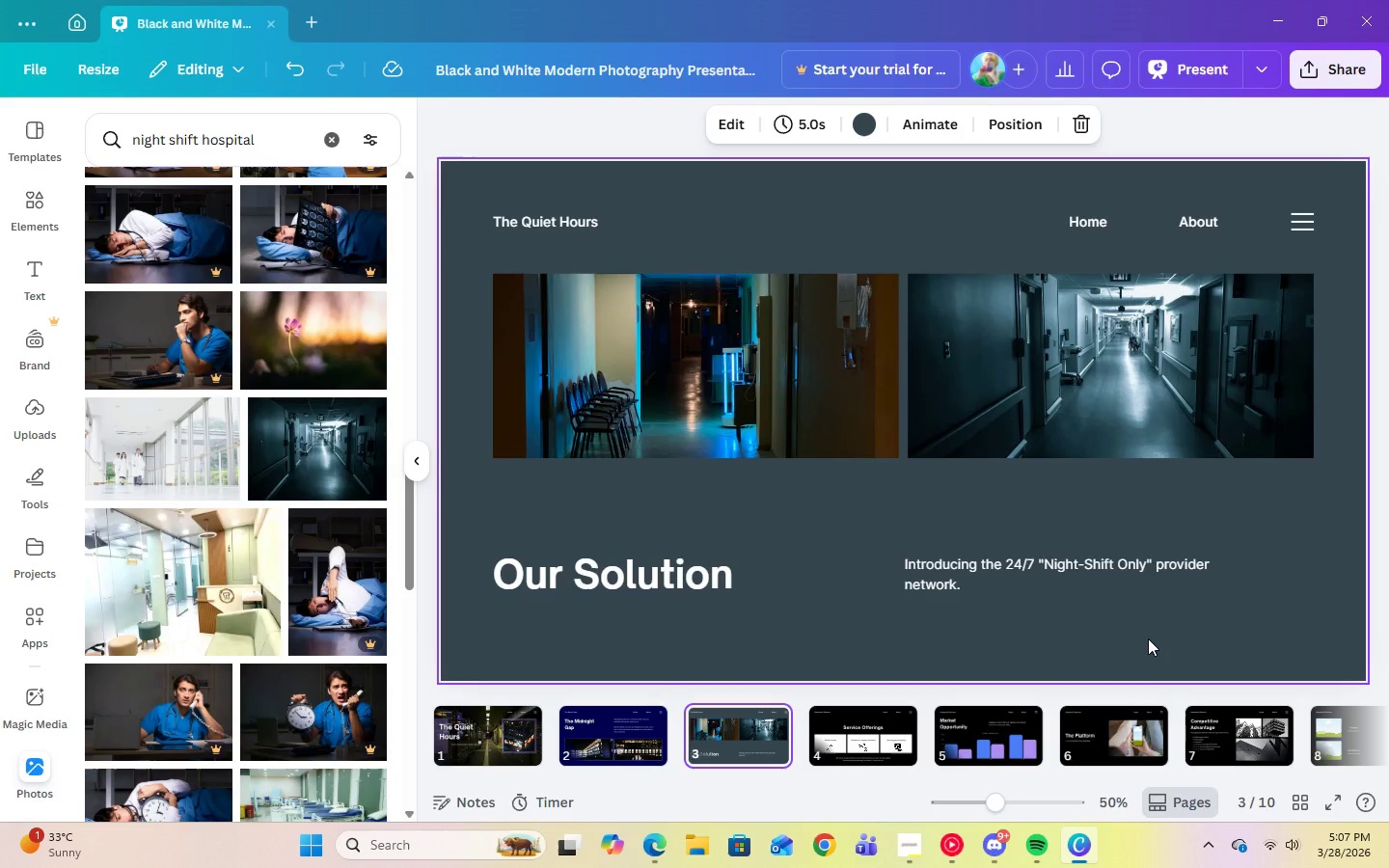 
left_click([1148, 638])
 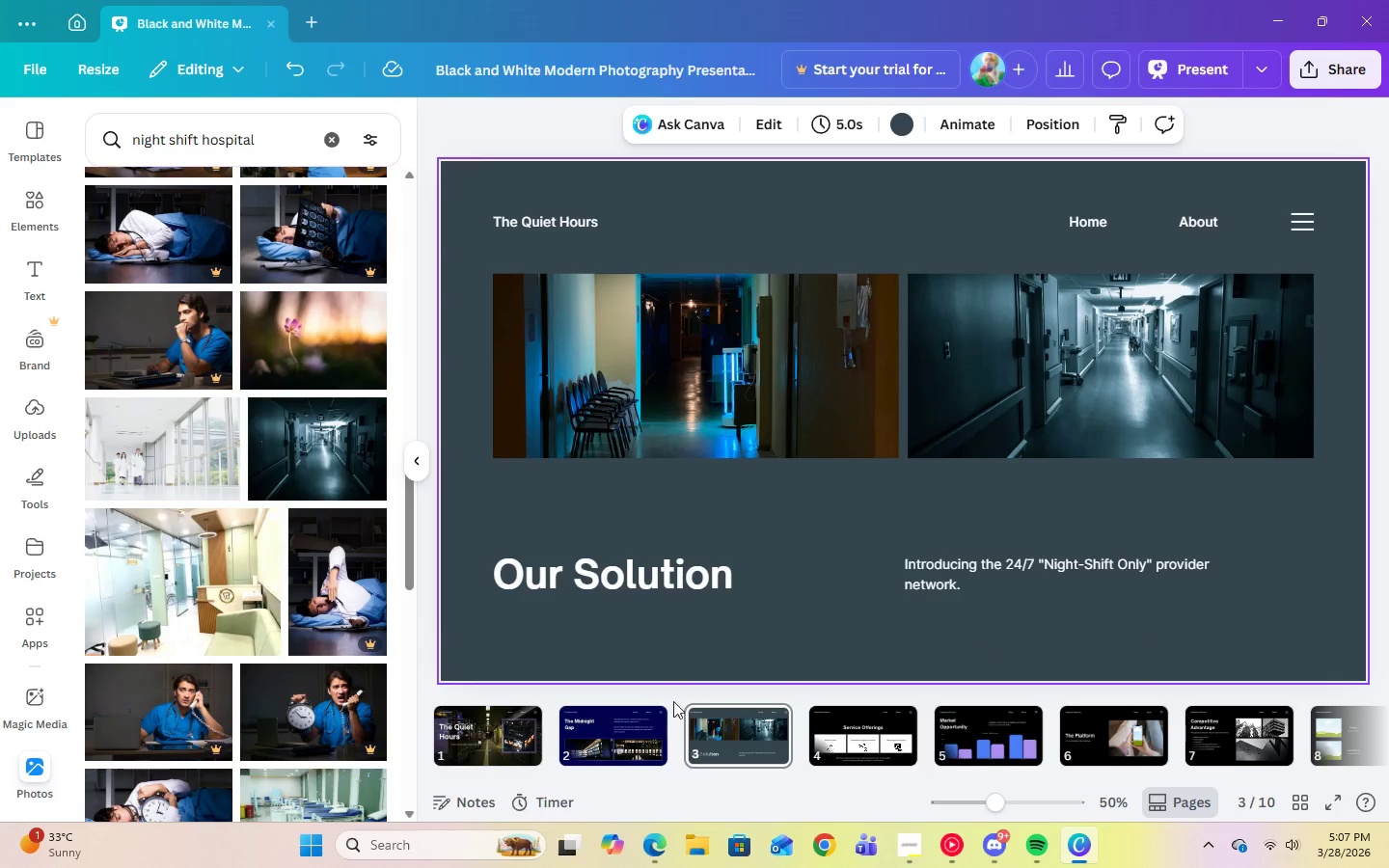 
left_click([500, 748])
 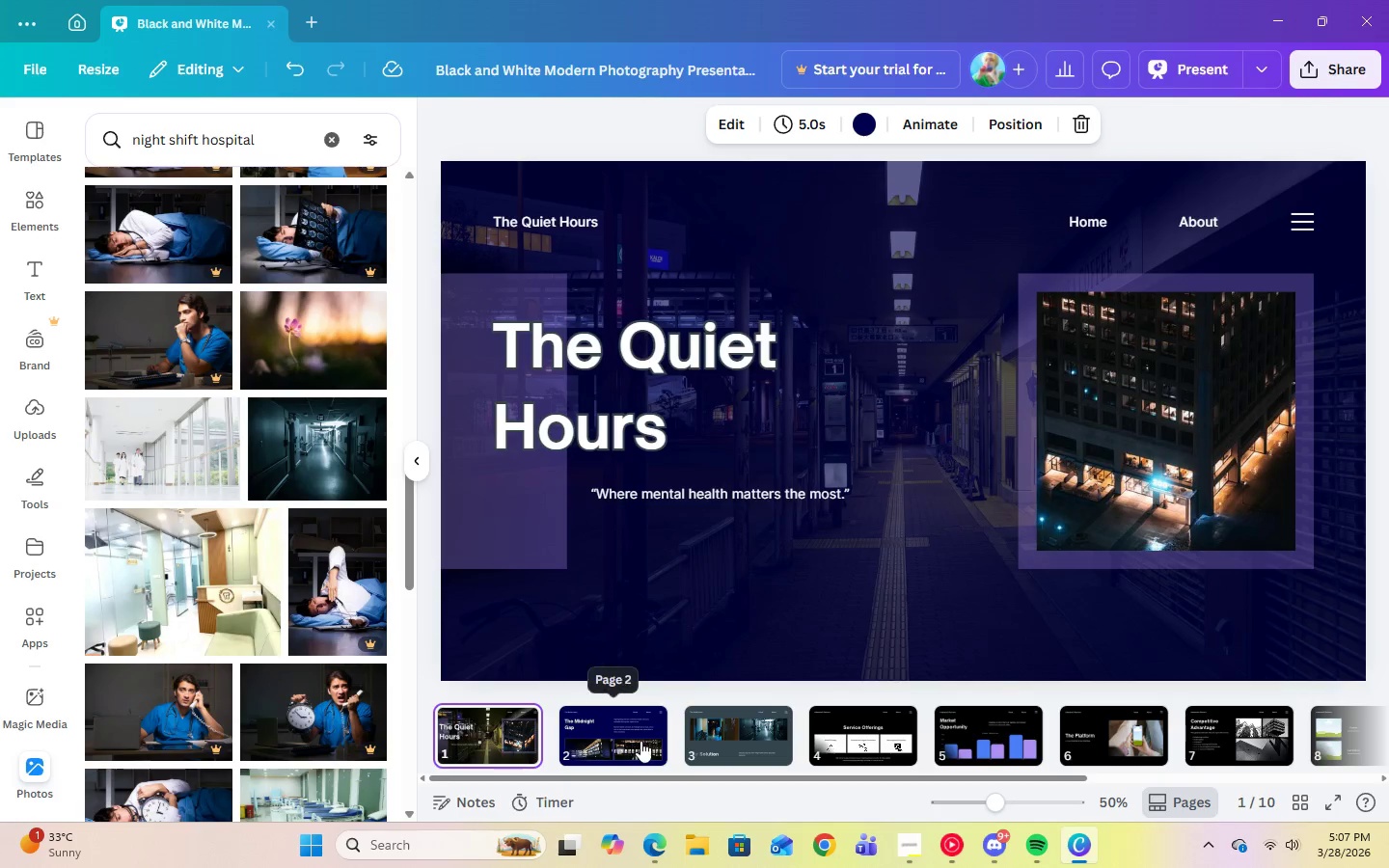 
left_click([644, 741])
 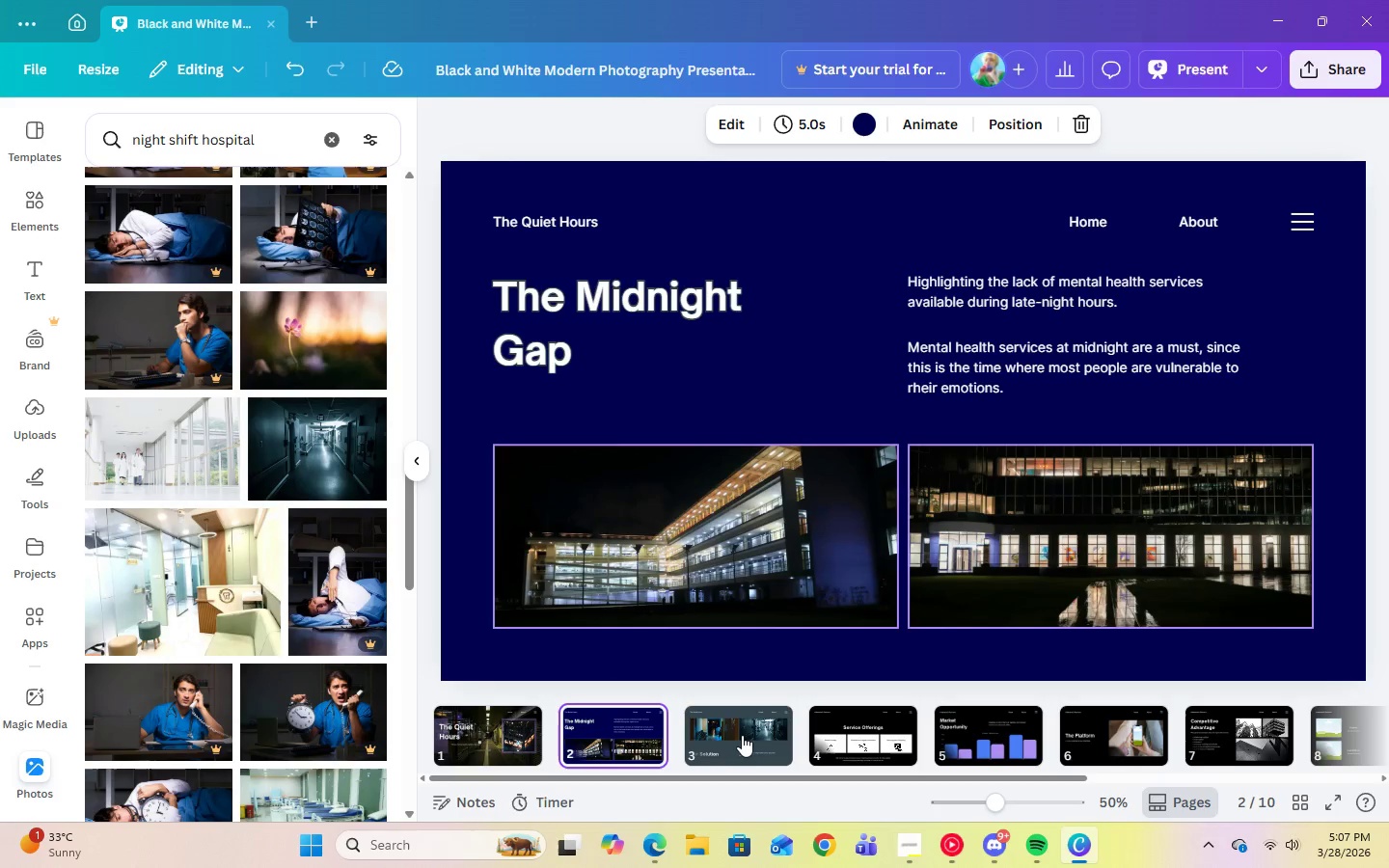 
left_click([743, 735])
 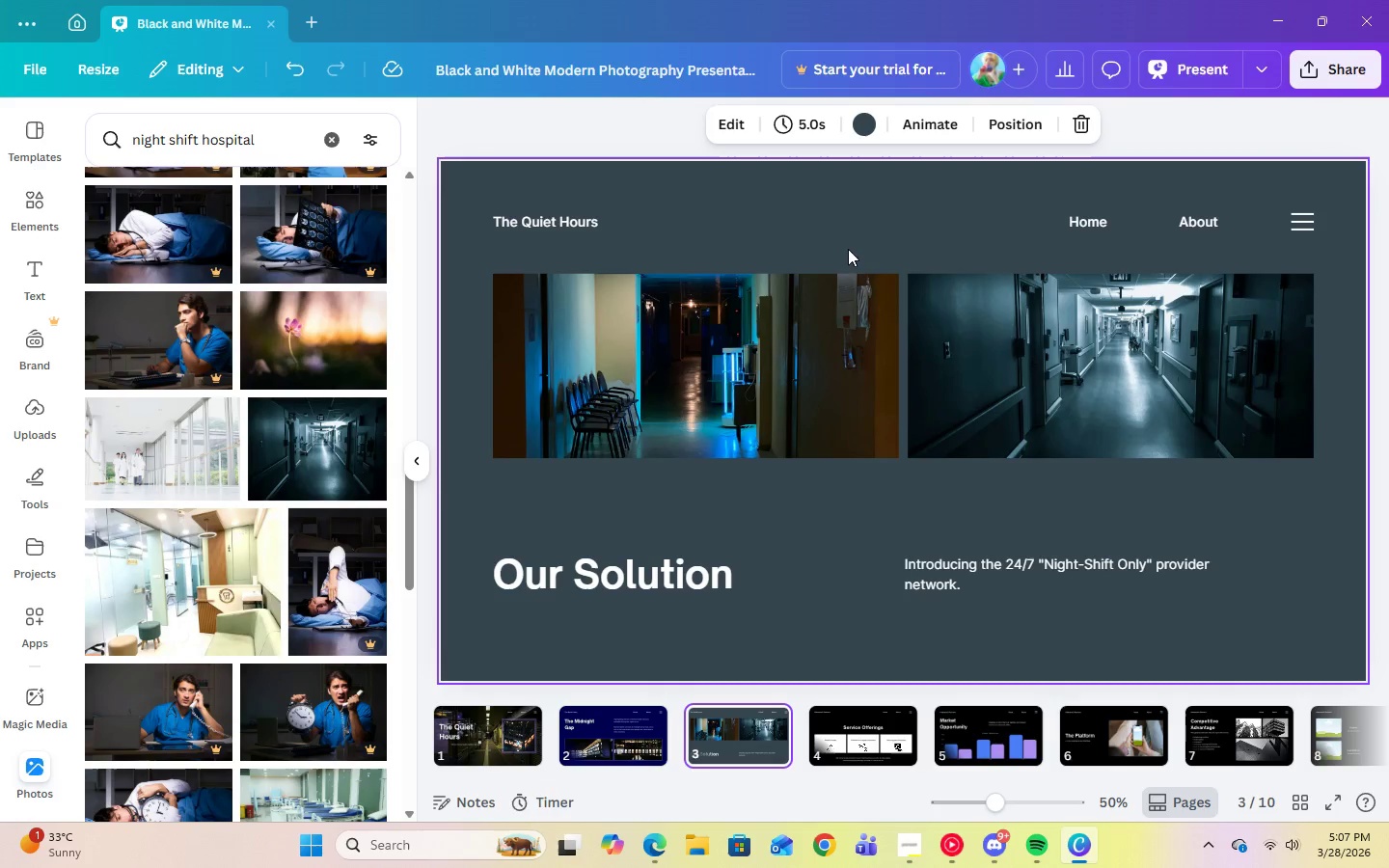 
left_click([869, 228])
 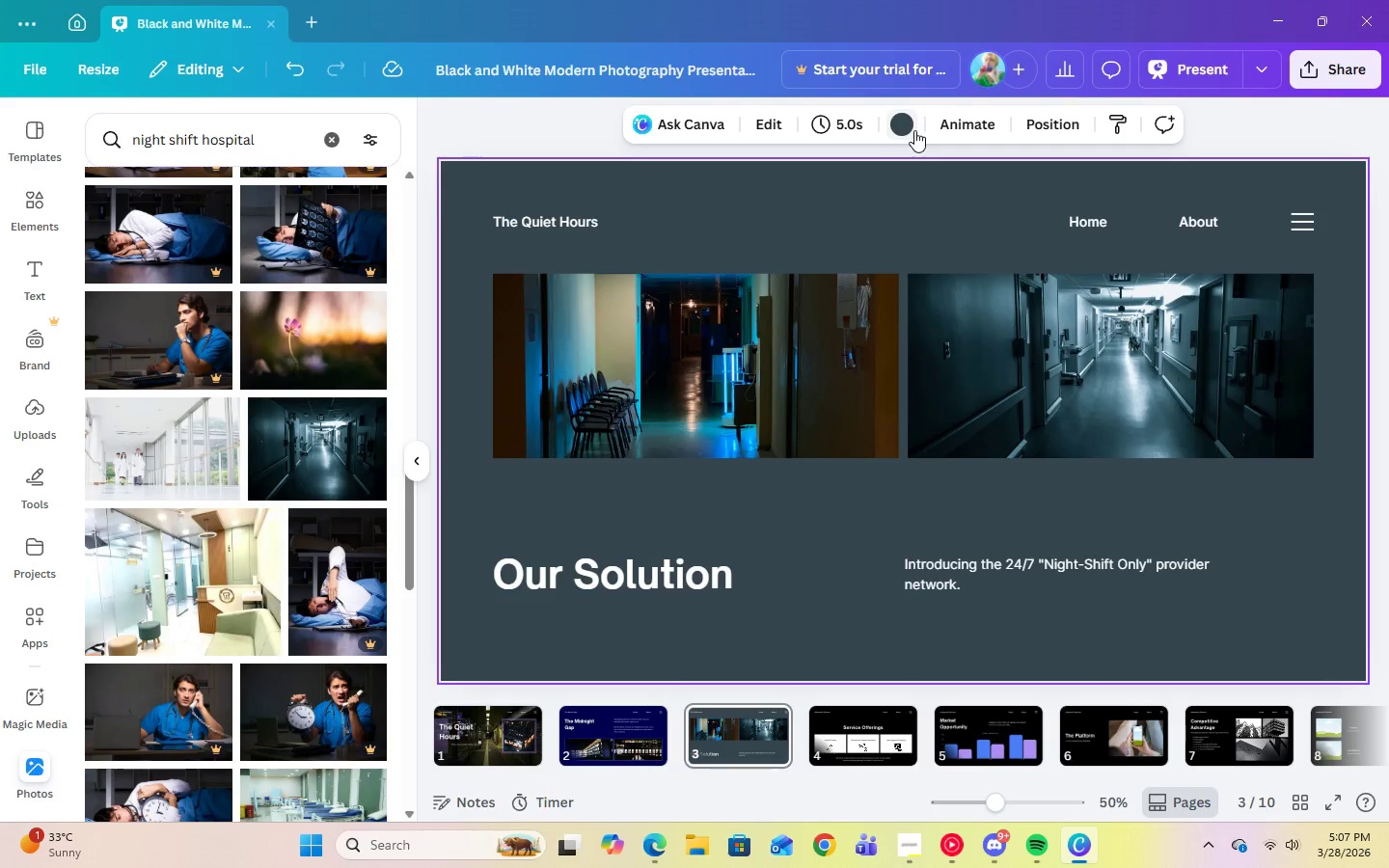 
left_click([914, 130])
 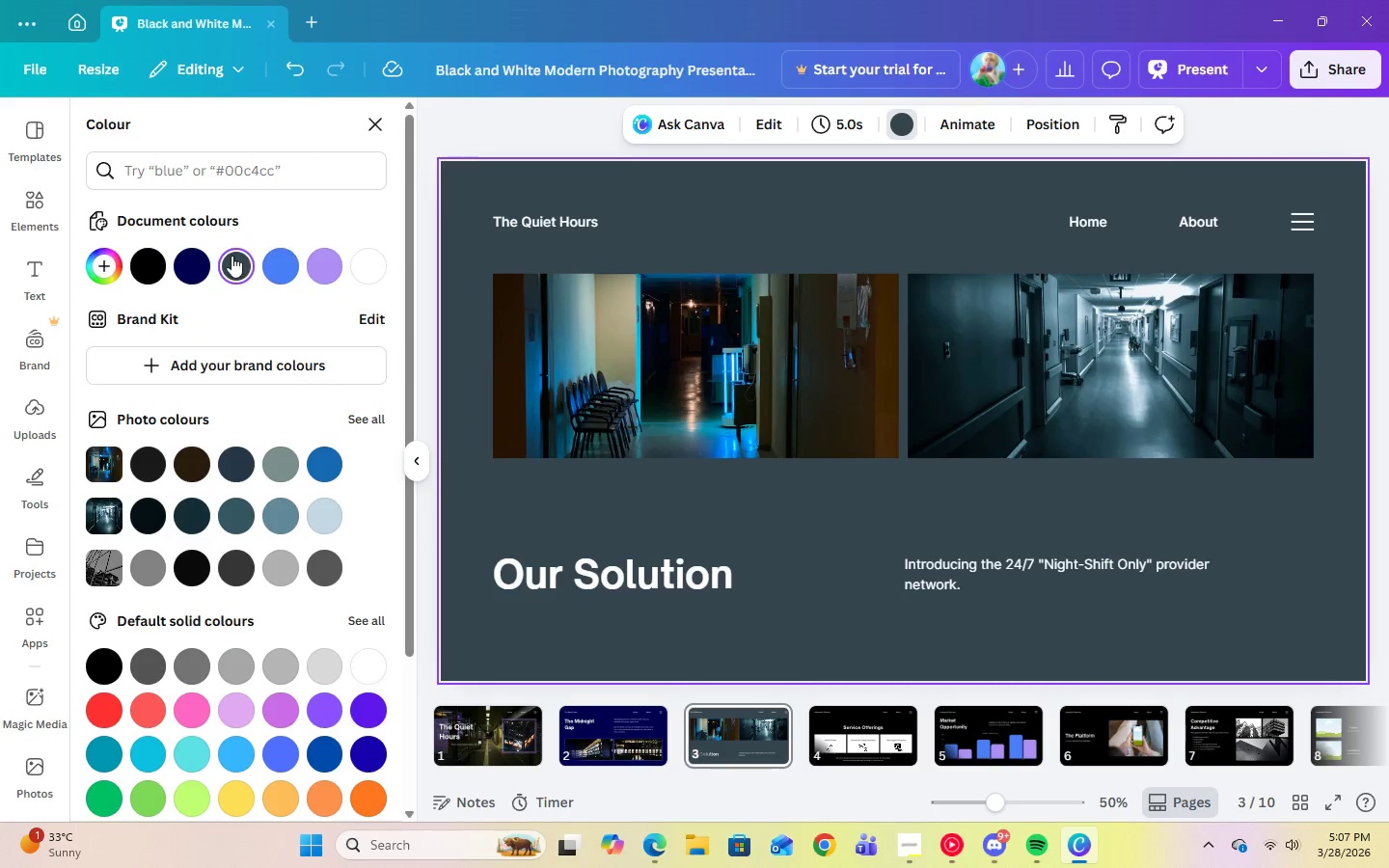 
left_click([187, 267])
 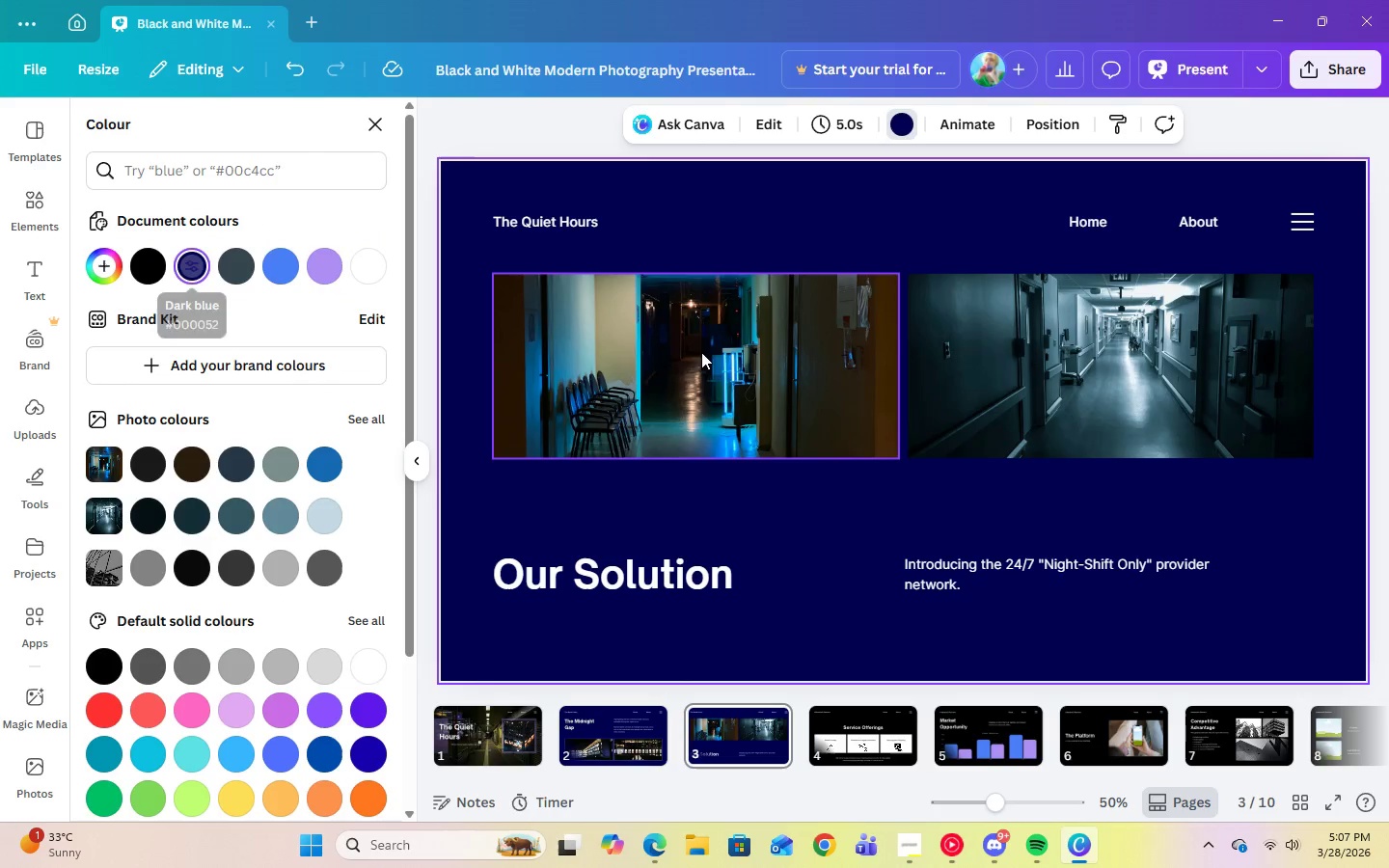 
left_click([715, 355])
 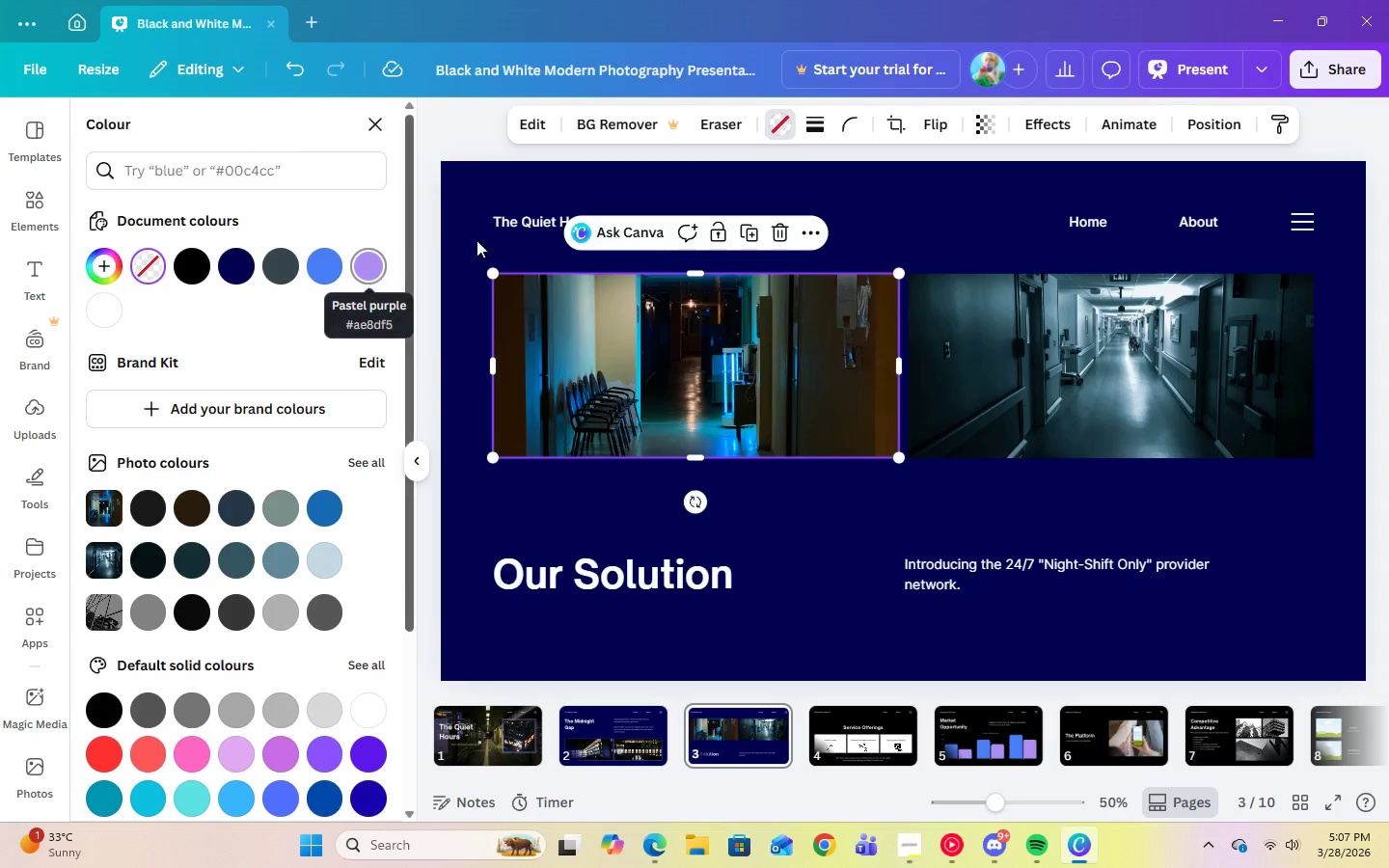 
left_click([826, 132])
 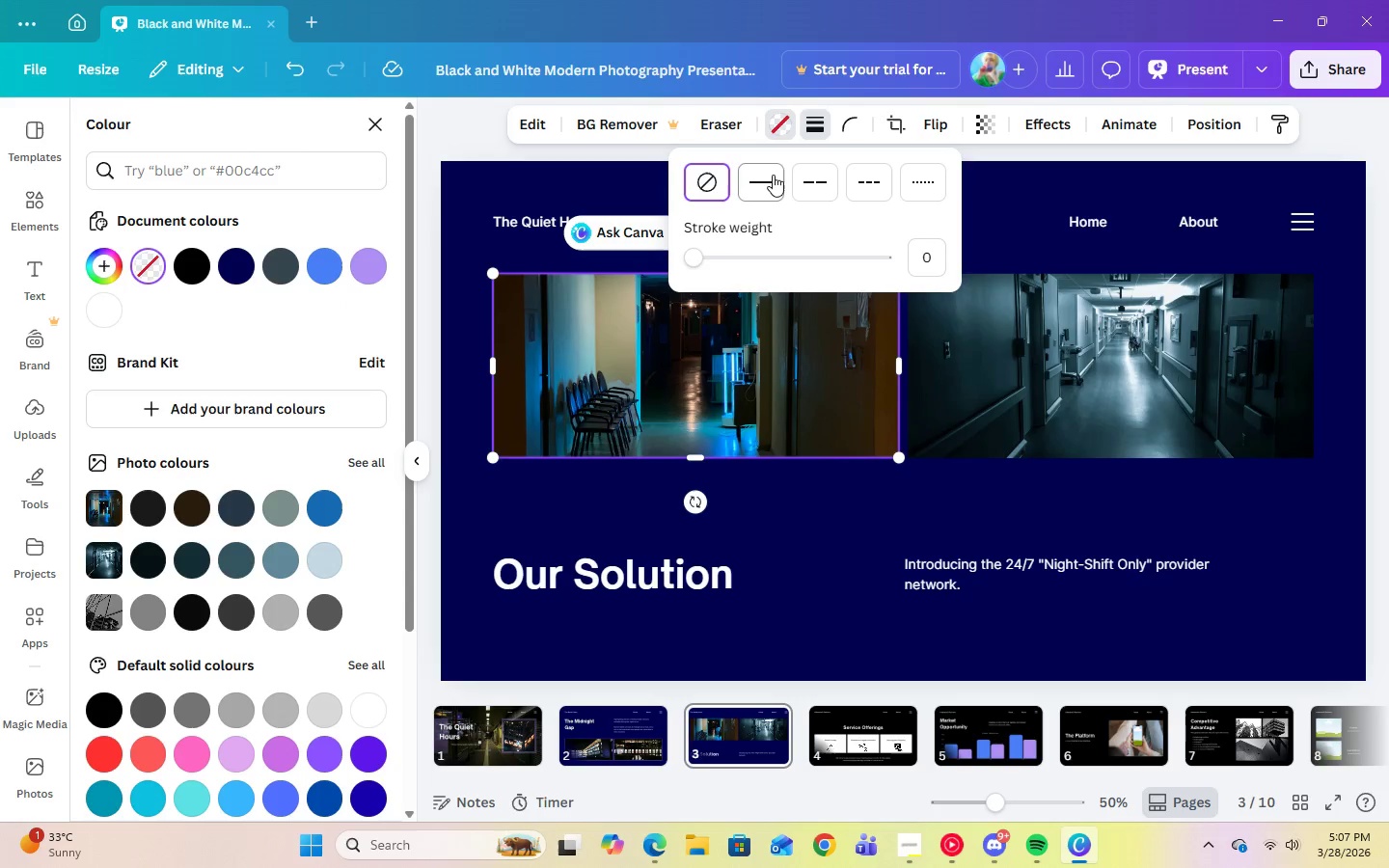 
left_click([773, 175])
 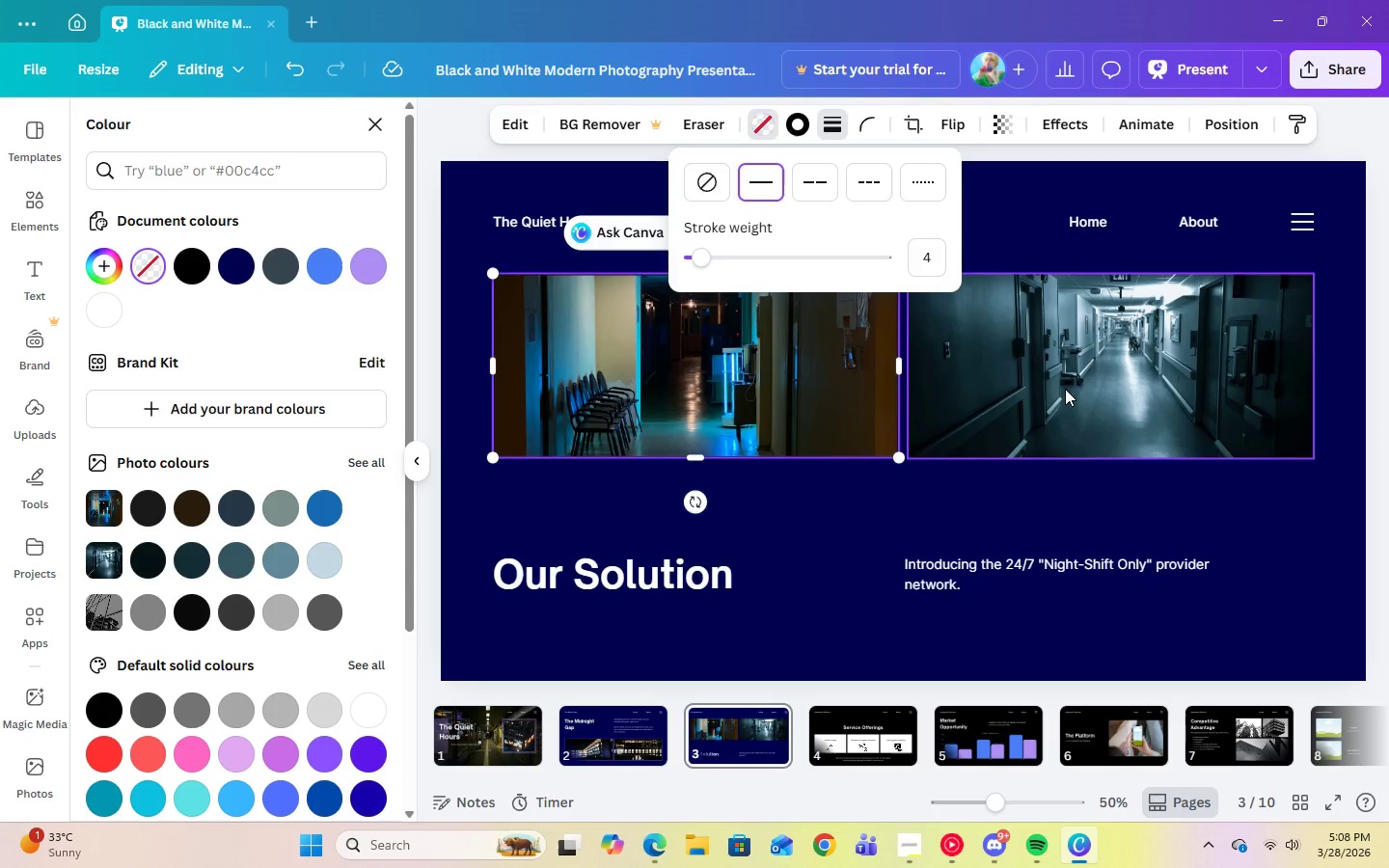 
left_click([1093, 433])
 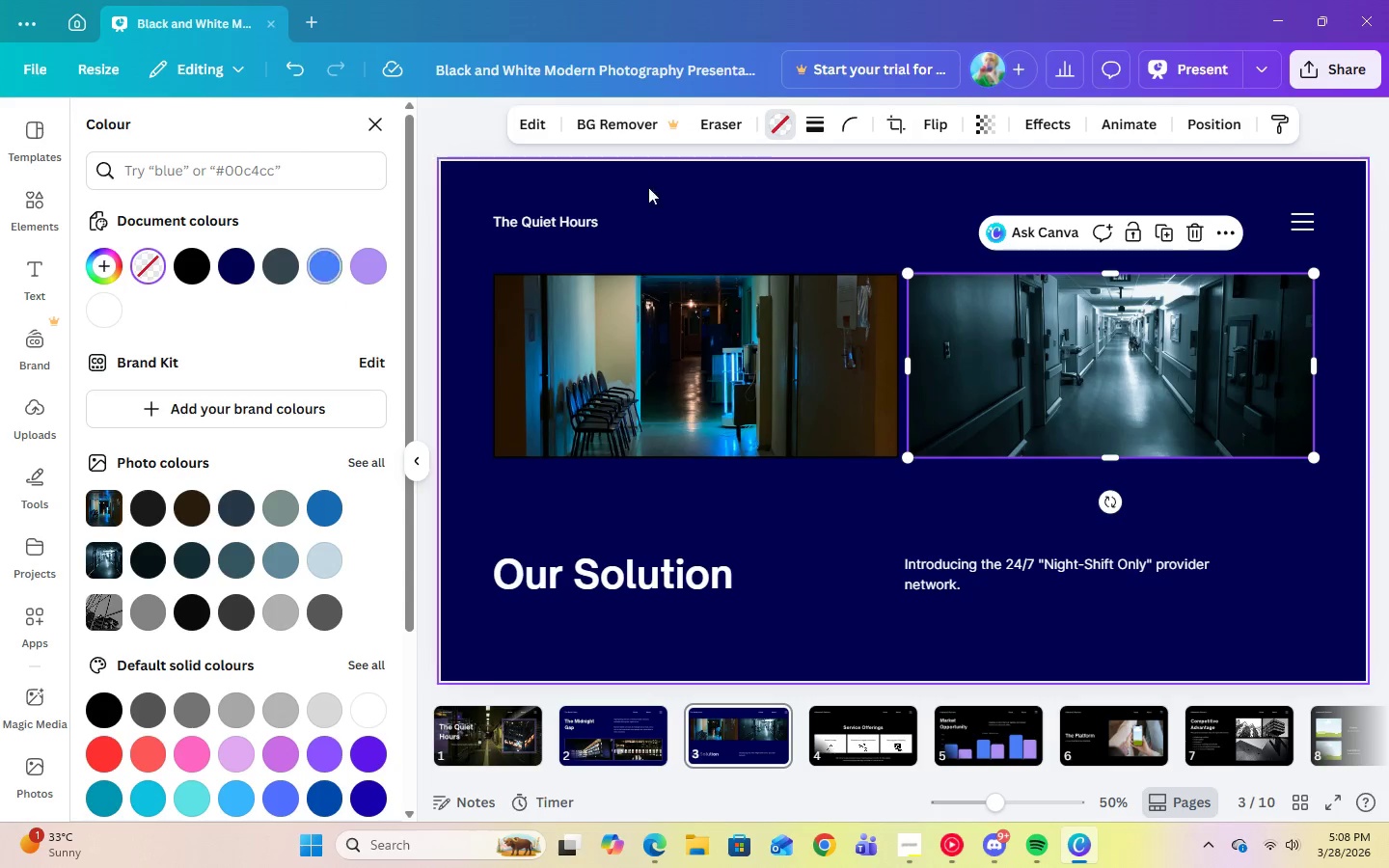 
left_click([809, 137])
 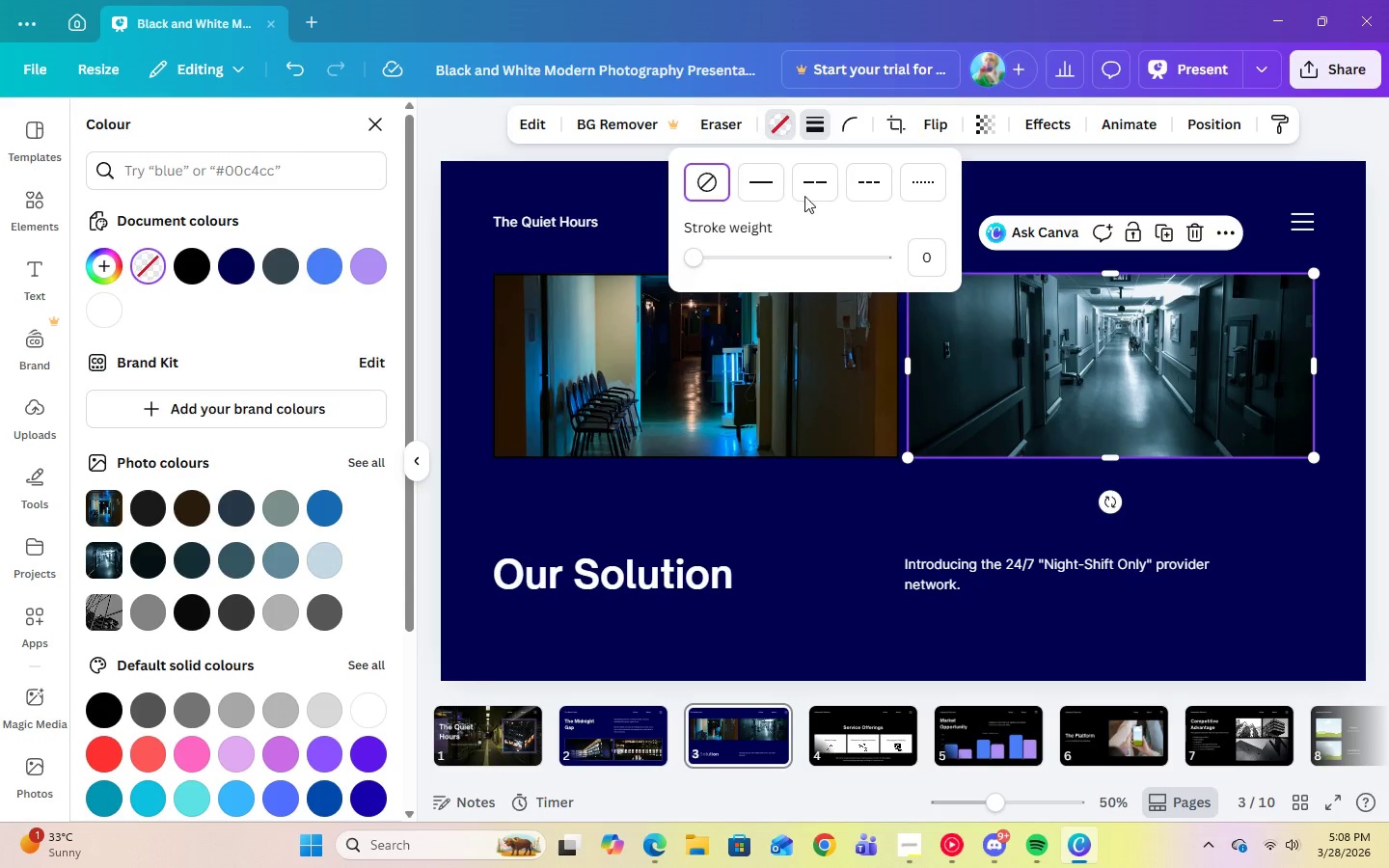 
left_click([744, 176])
 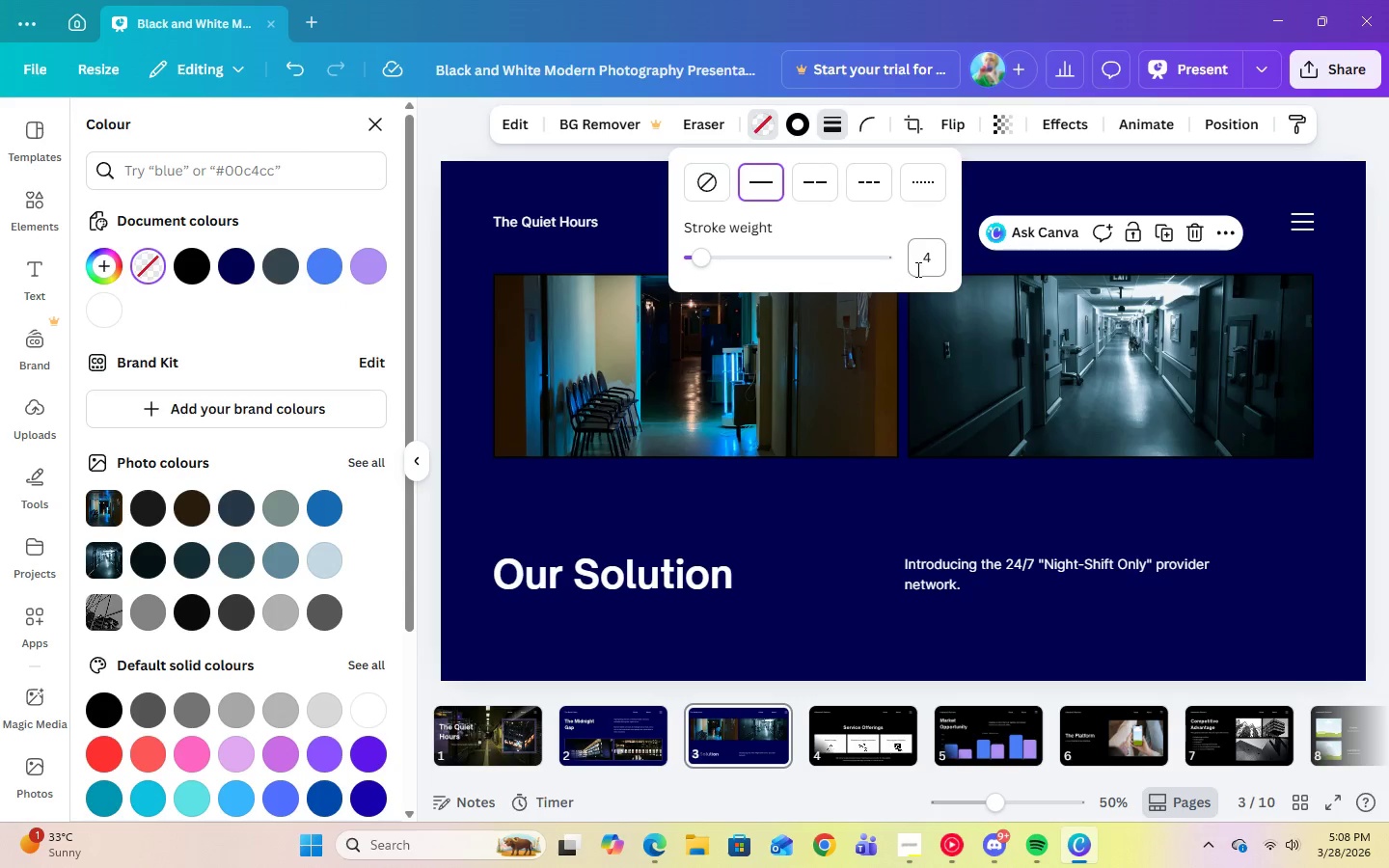 
left_click([917, 267])
 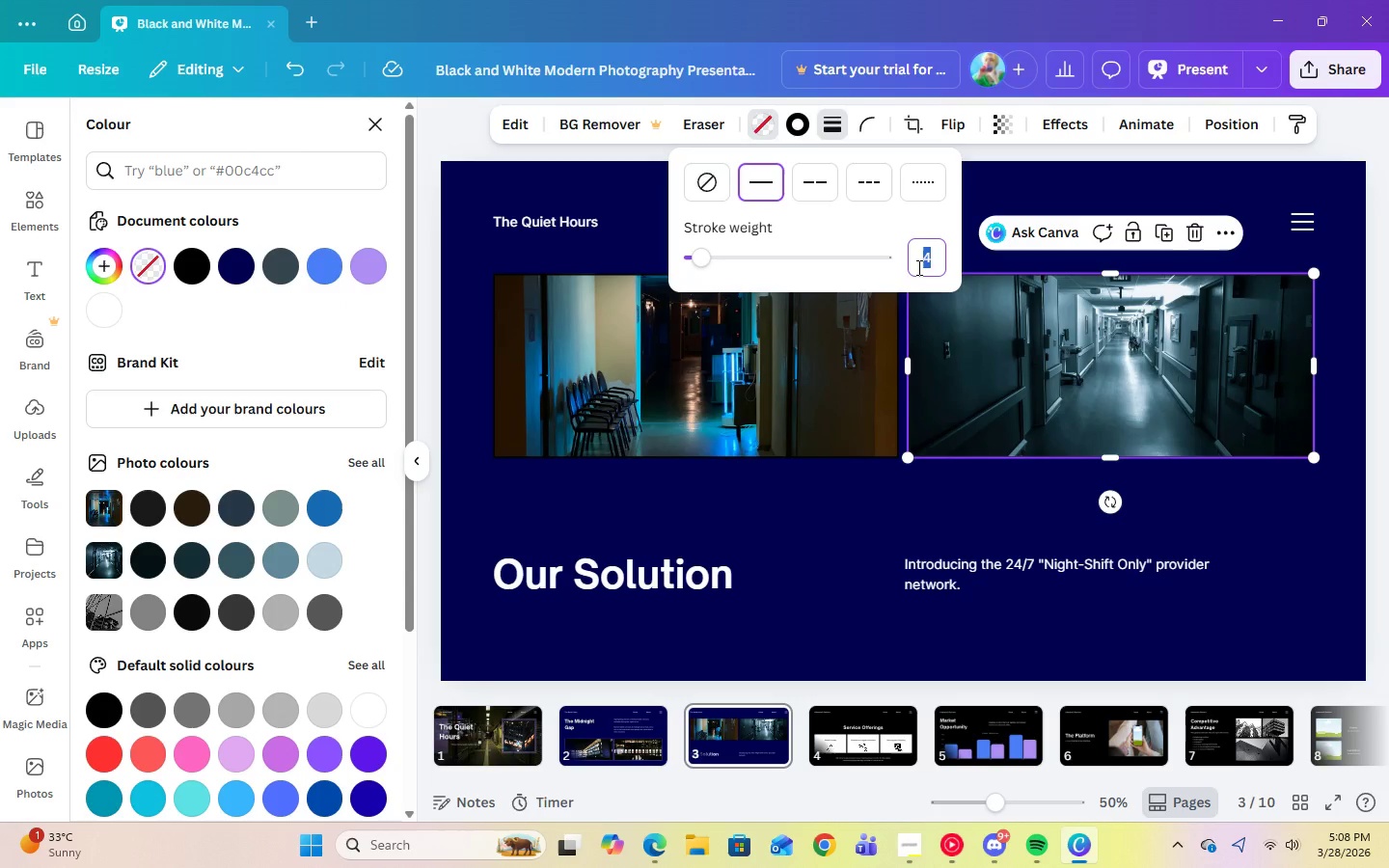 
key(Numpad6)
 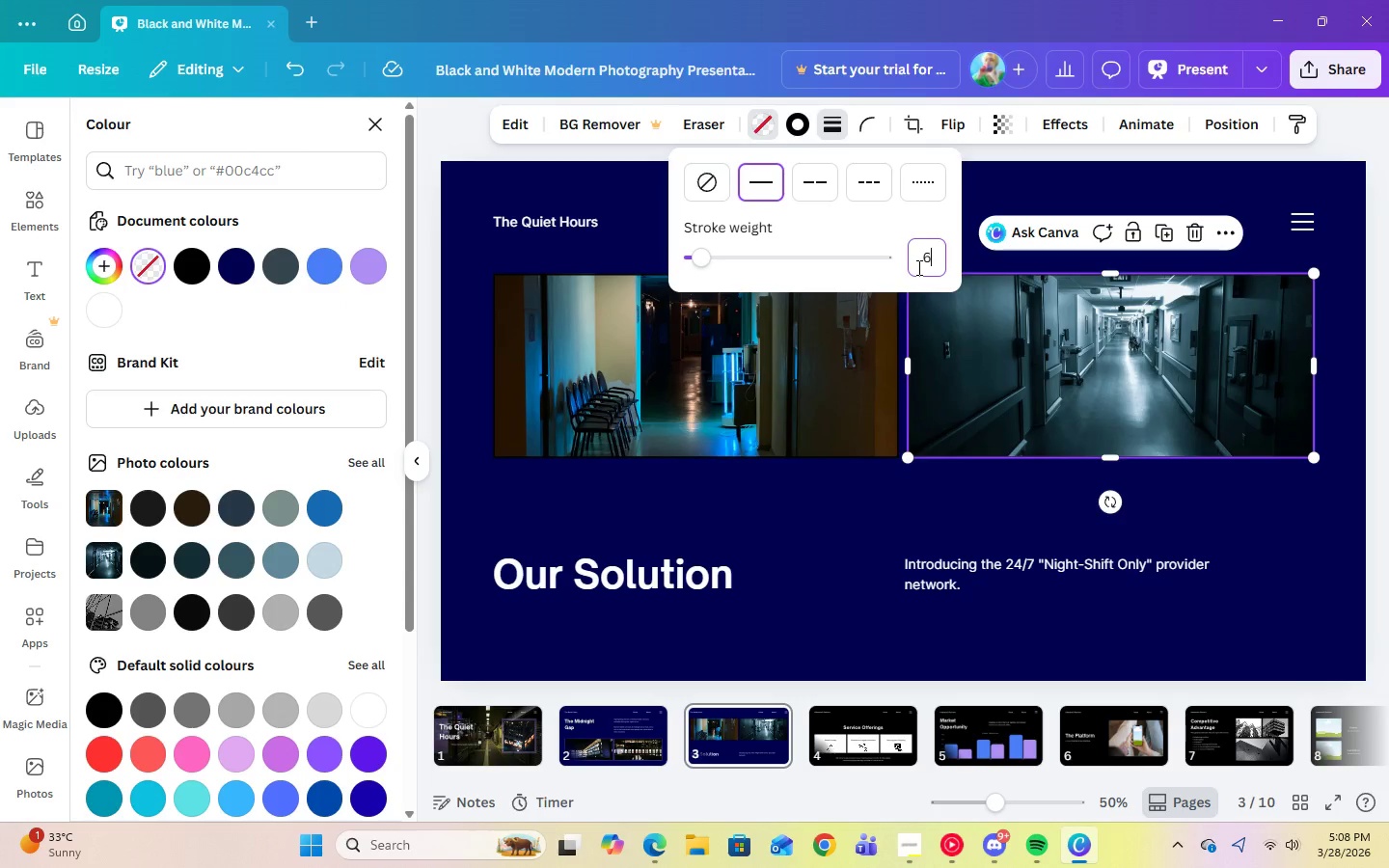 
key(Enter)
 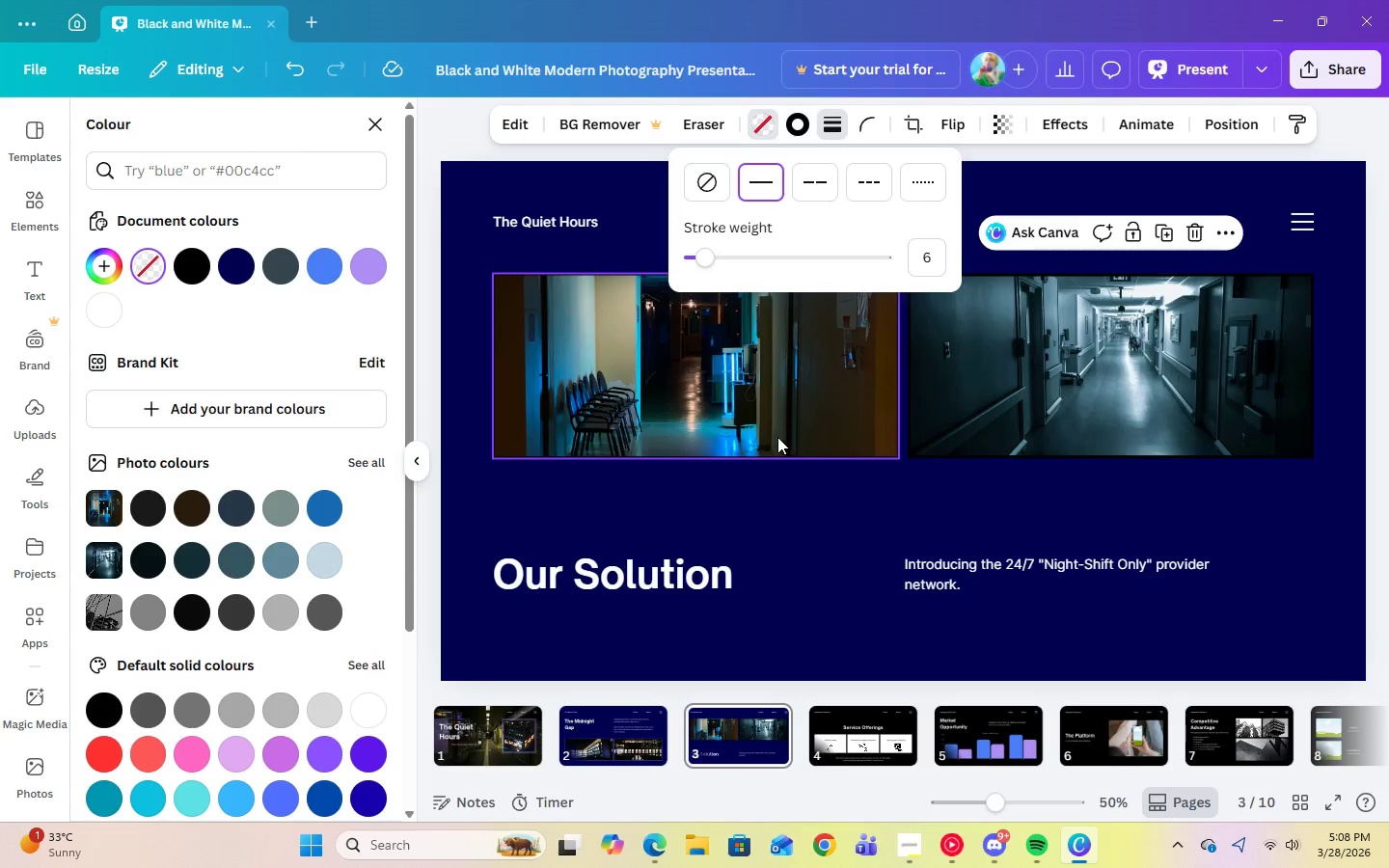 
left_click([776, 437])
 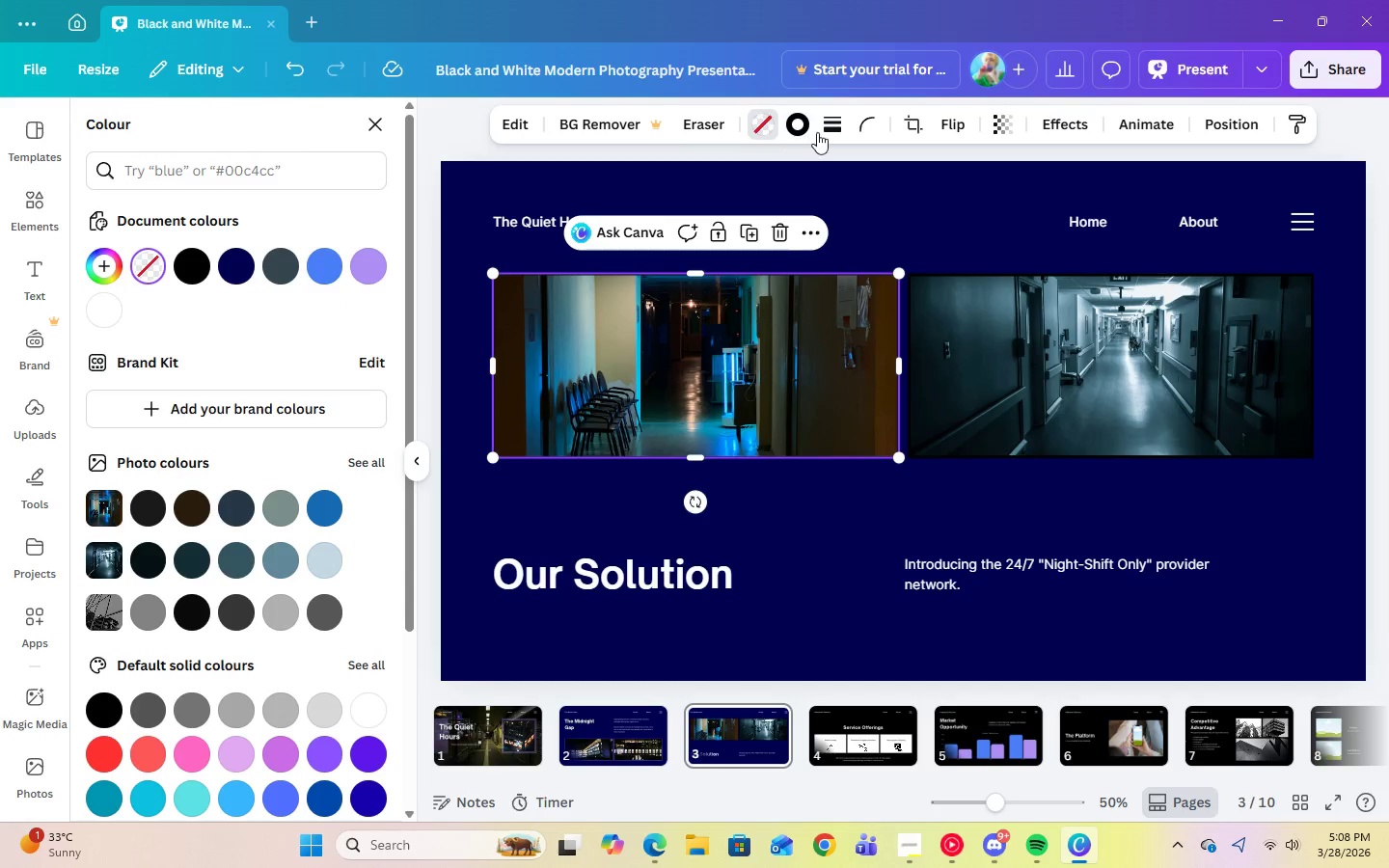 
left_click([829, 132])
 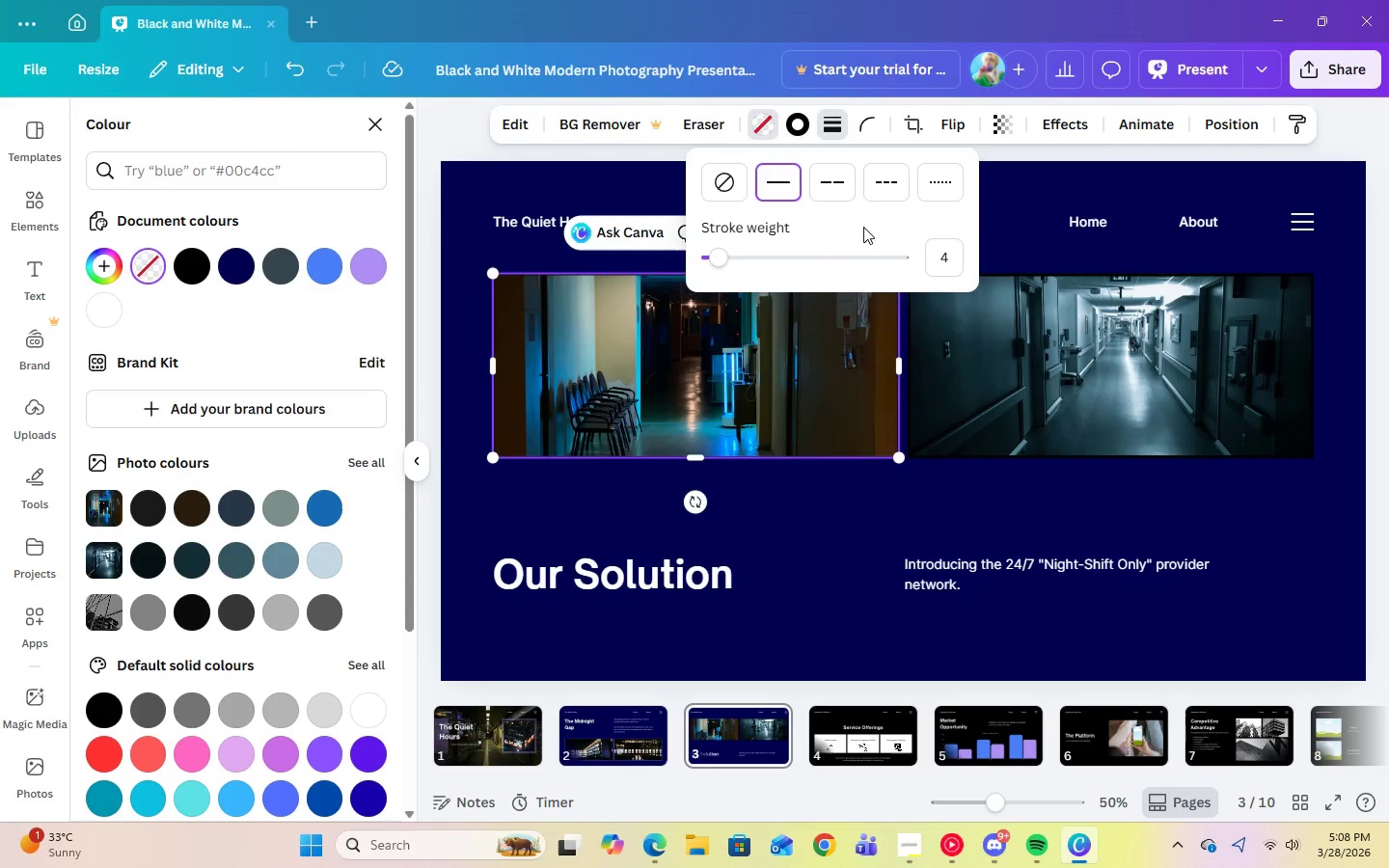 
left_click([931, 256])
 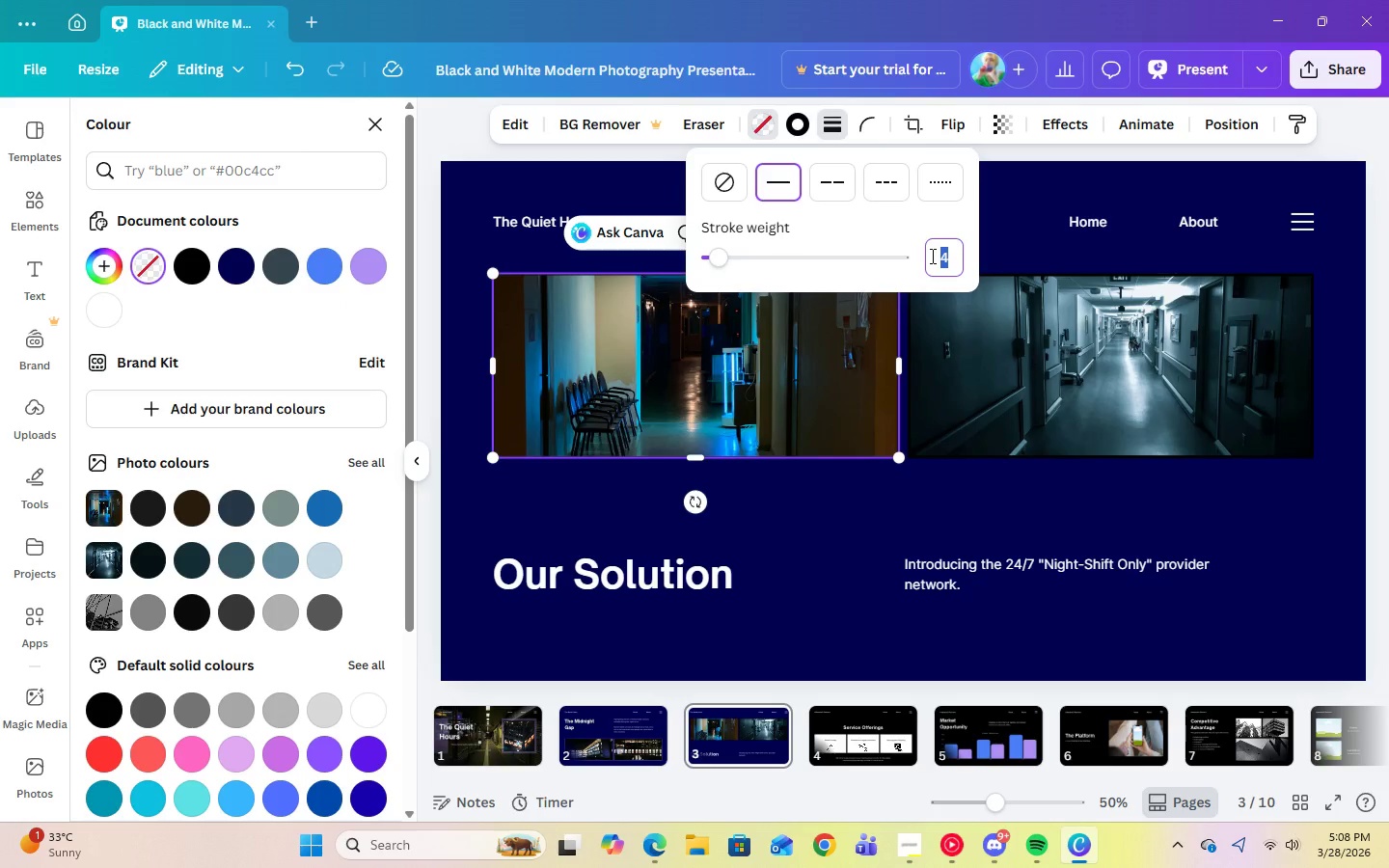 
key(Numpad6)
 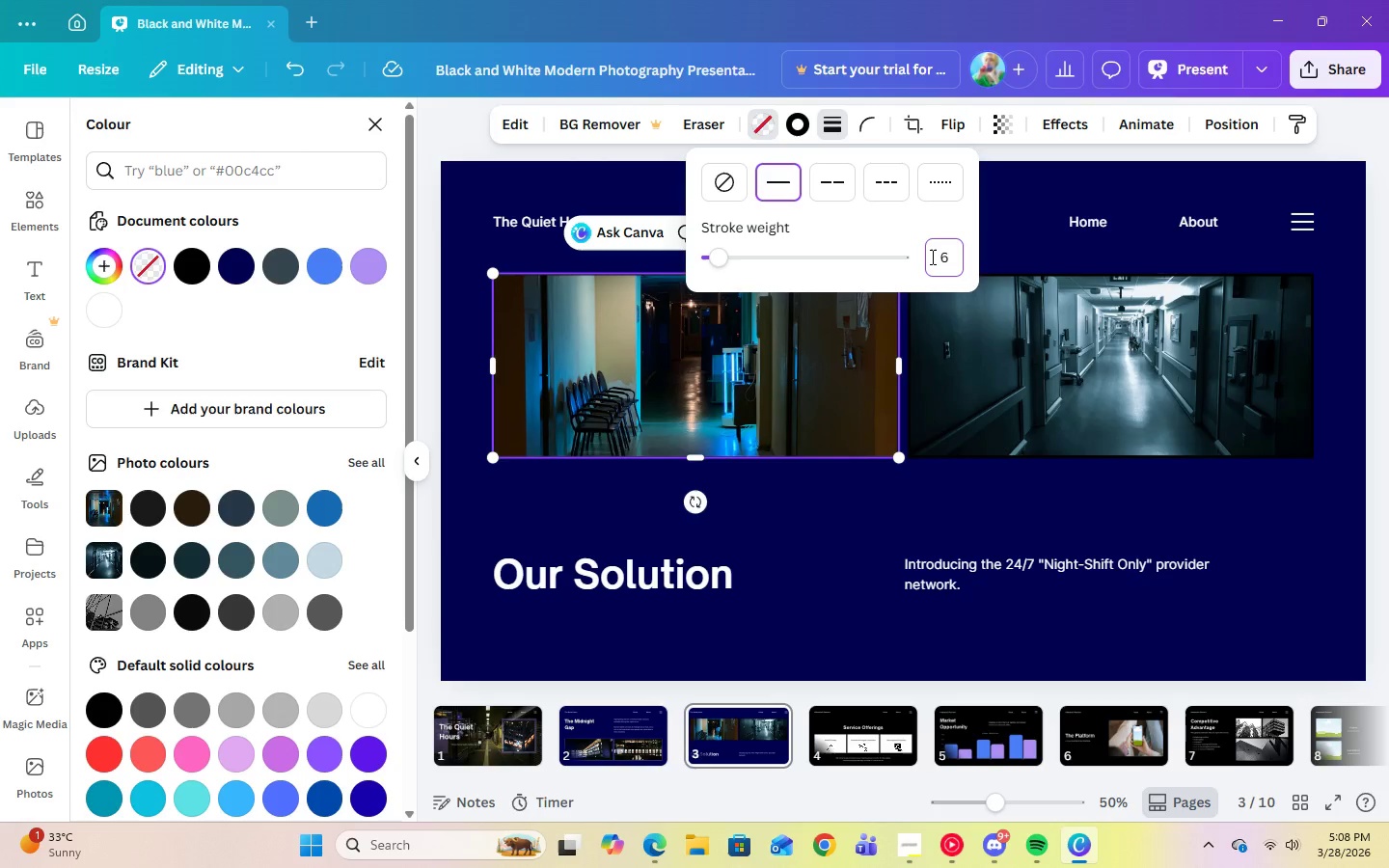 
key(Enter)
 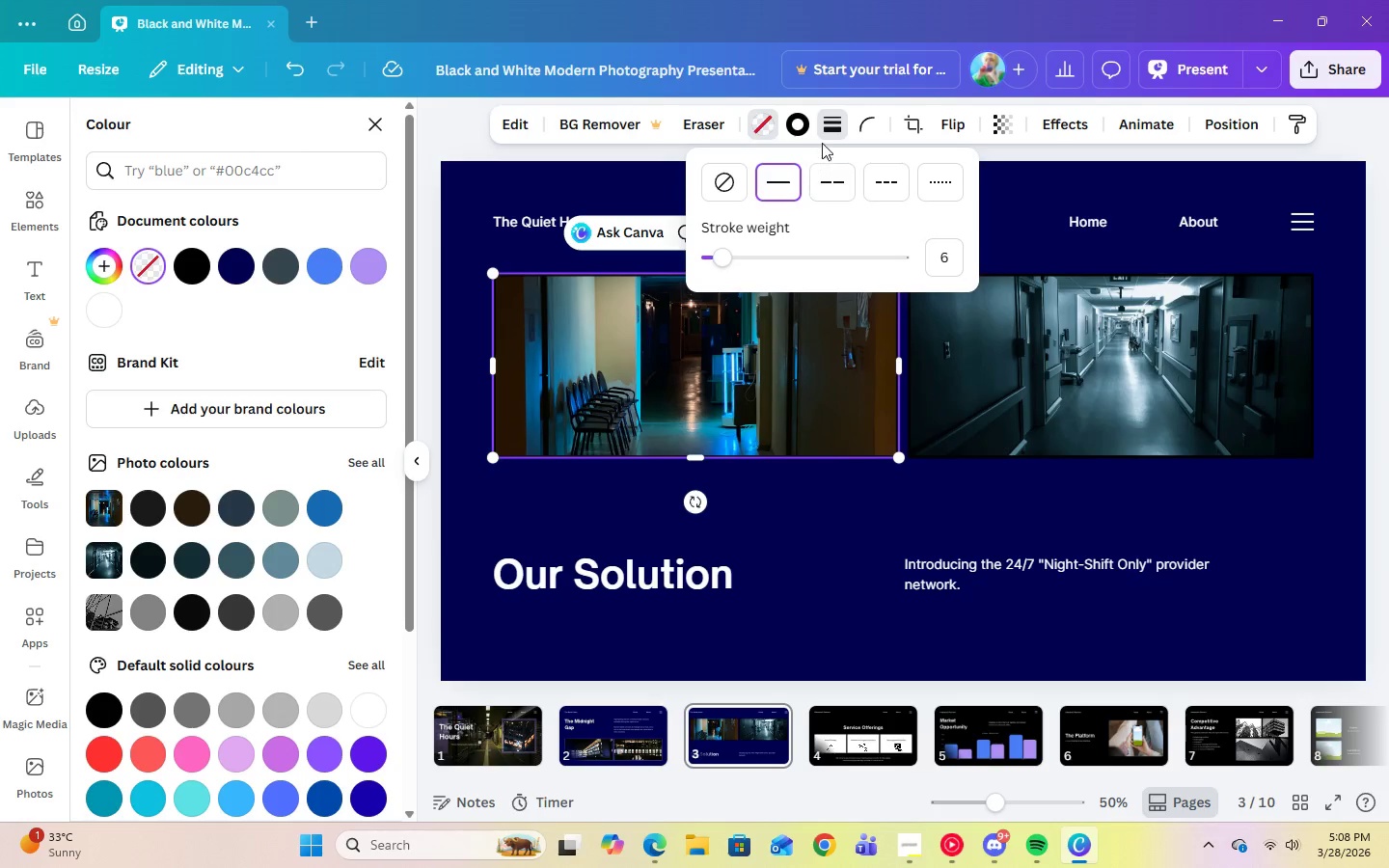 
left_click([807, 131])
 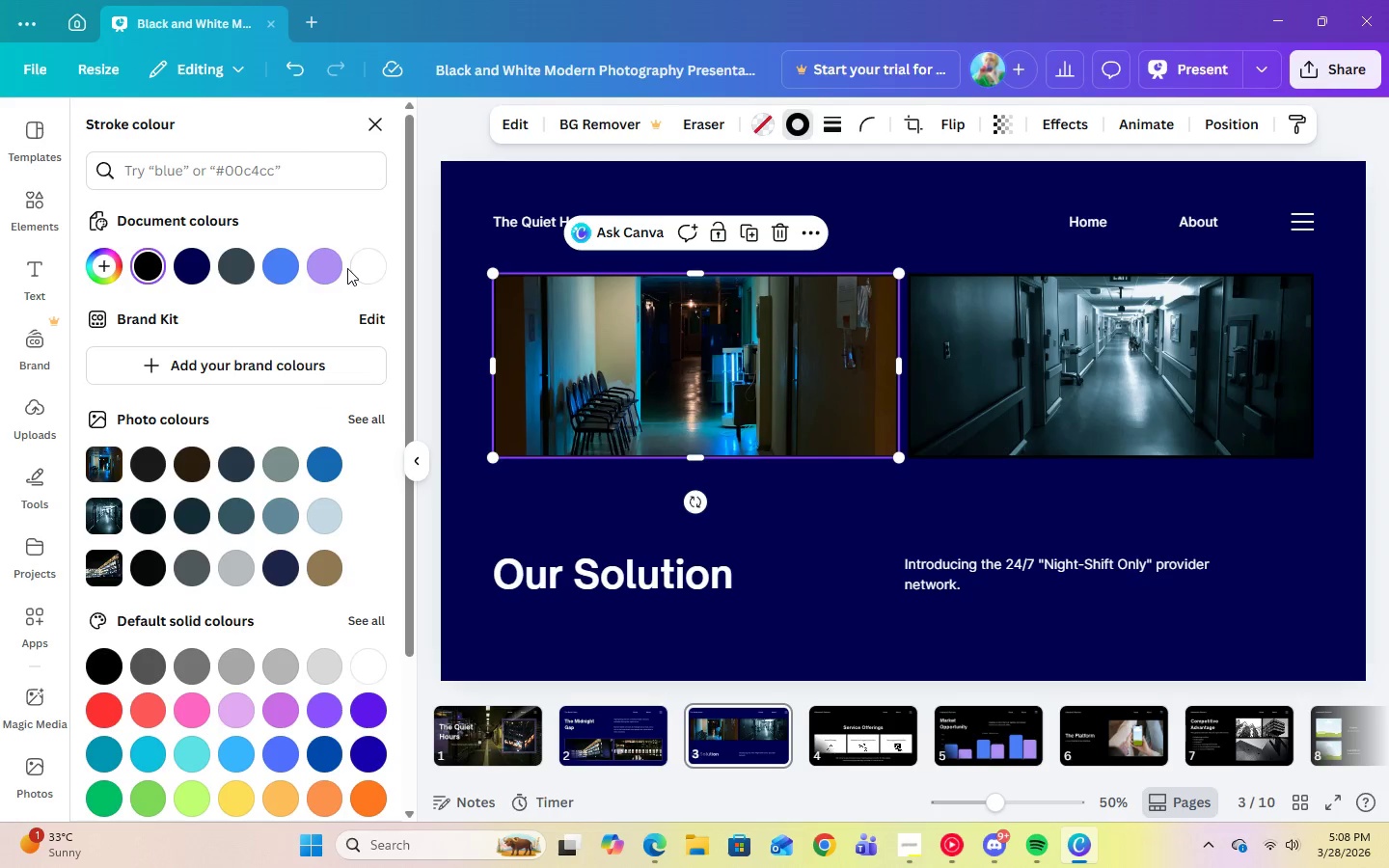 
left_click([333, 269])
 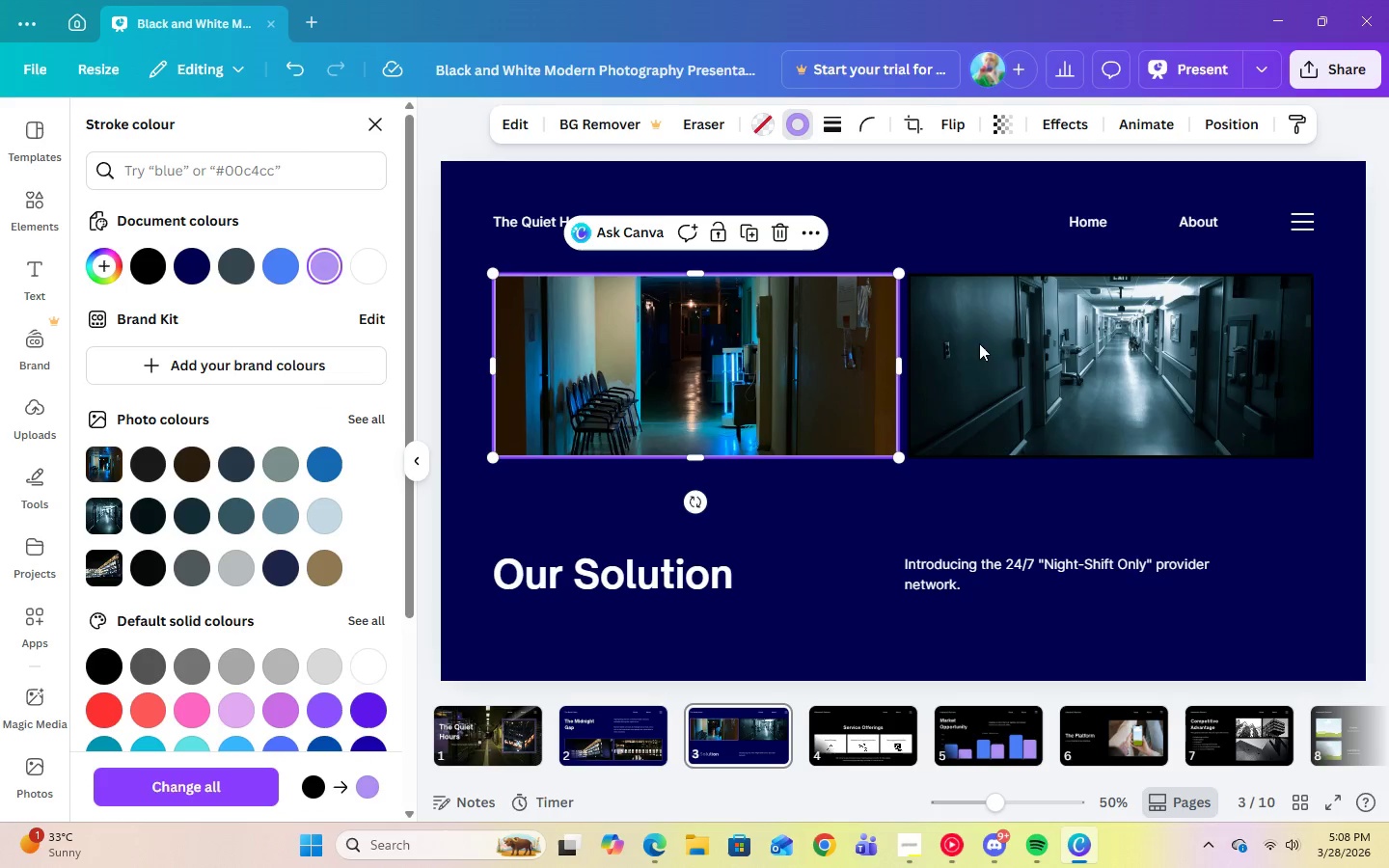 
left_click([1026, 360])
 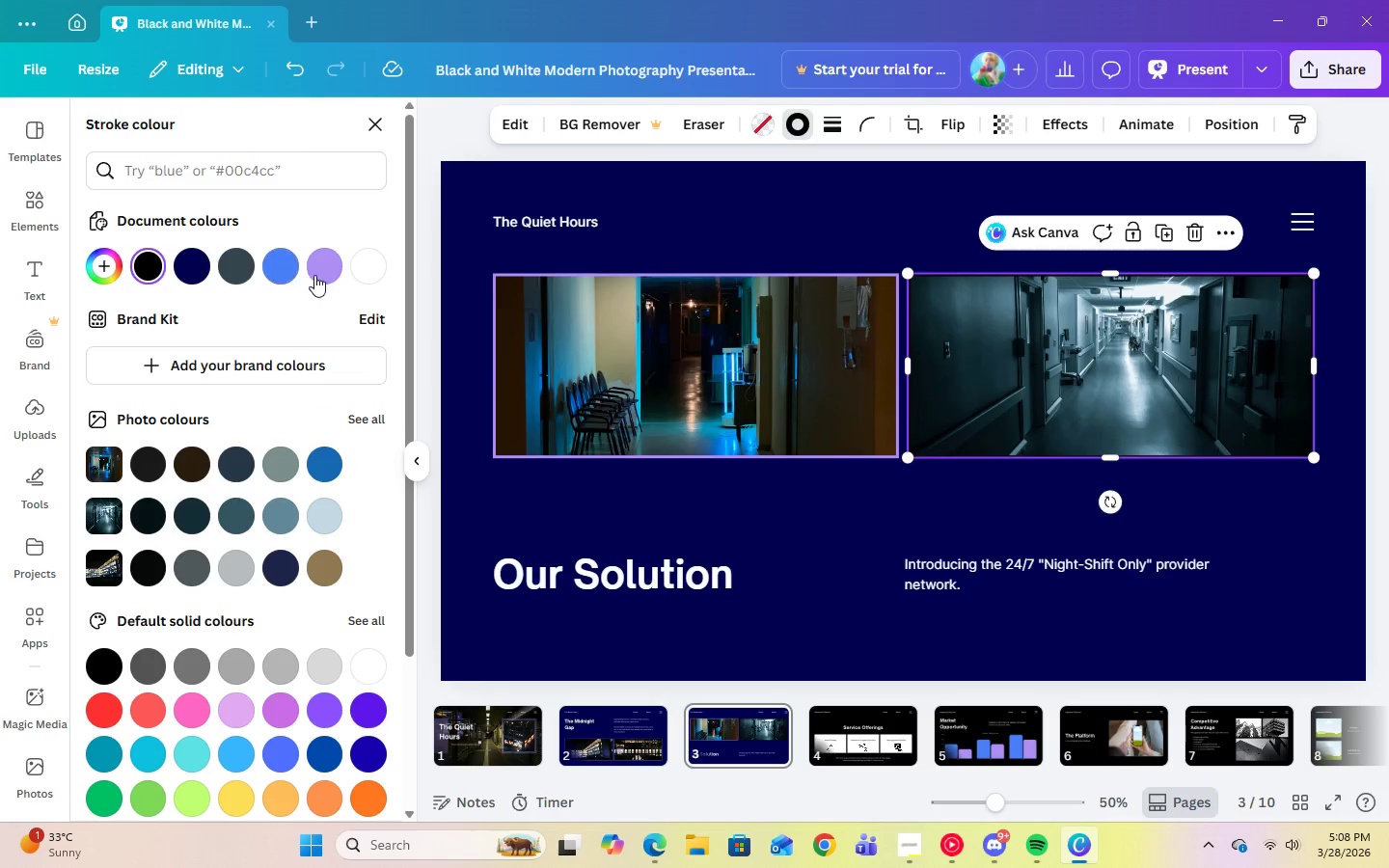 
left_click([323, 275])
 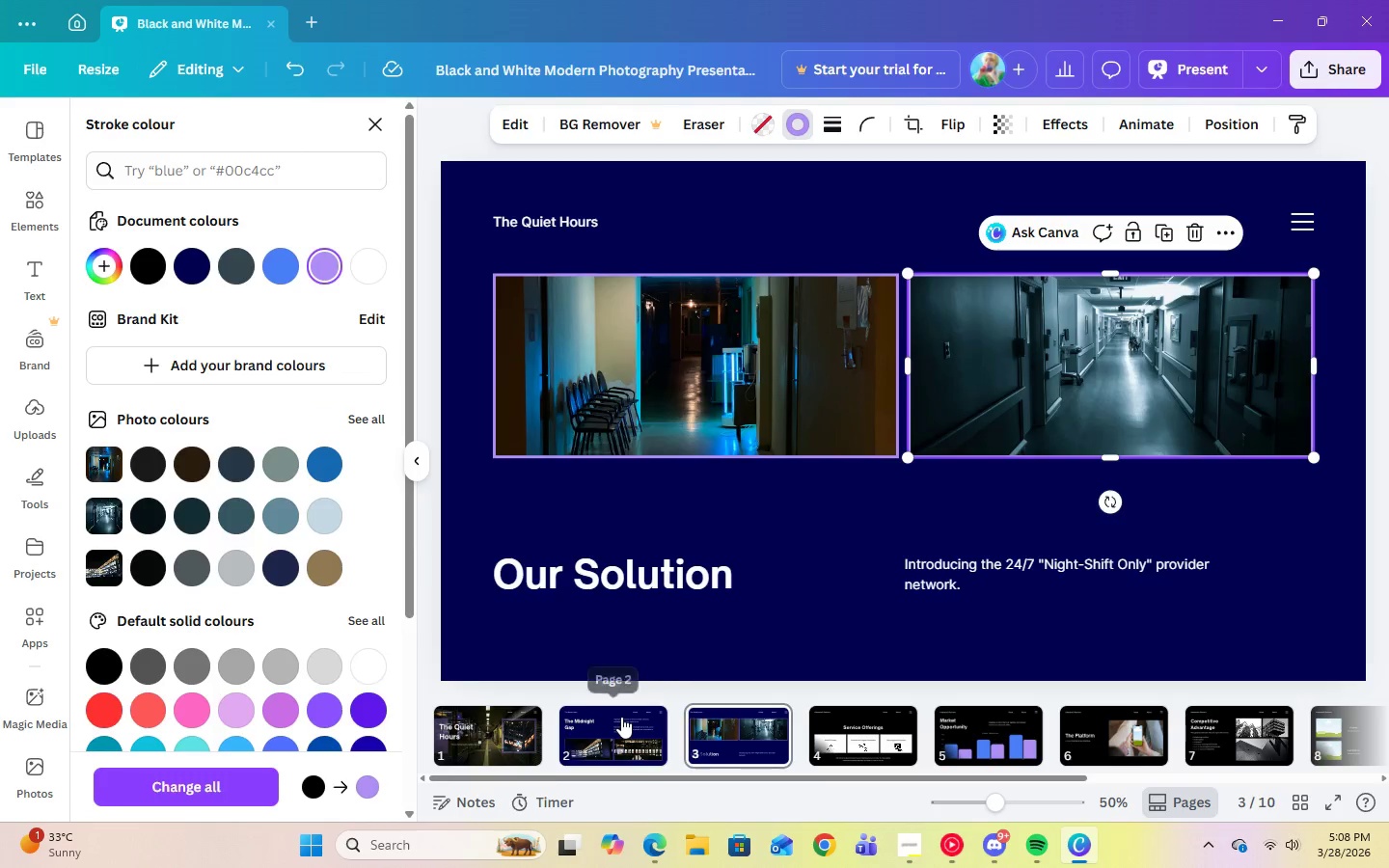 
double_click([704, 535])
 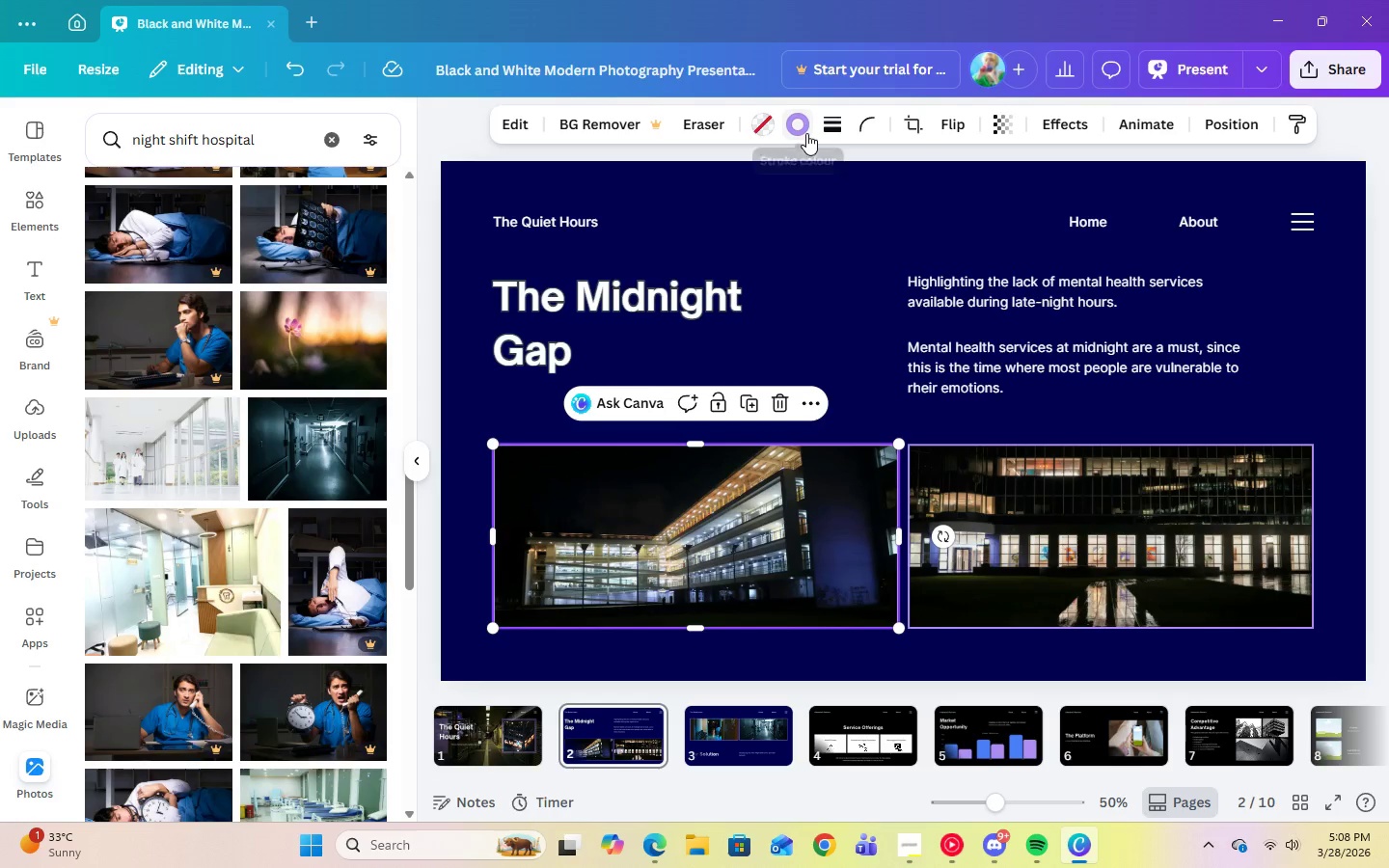 
left_click([827, 132])
 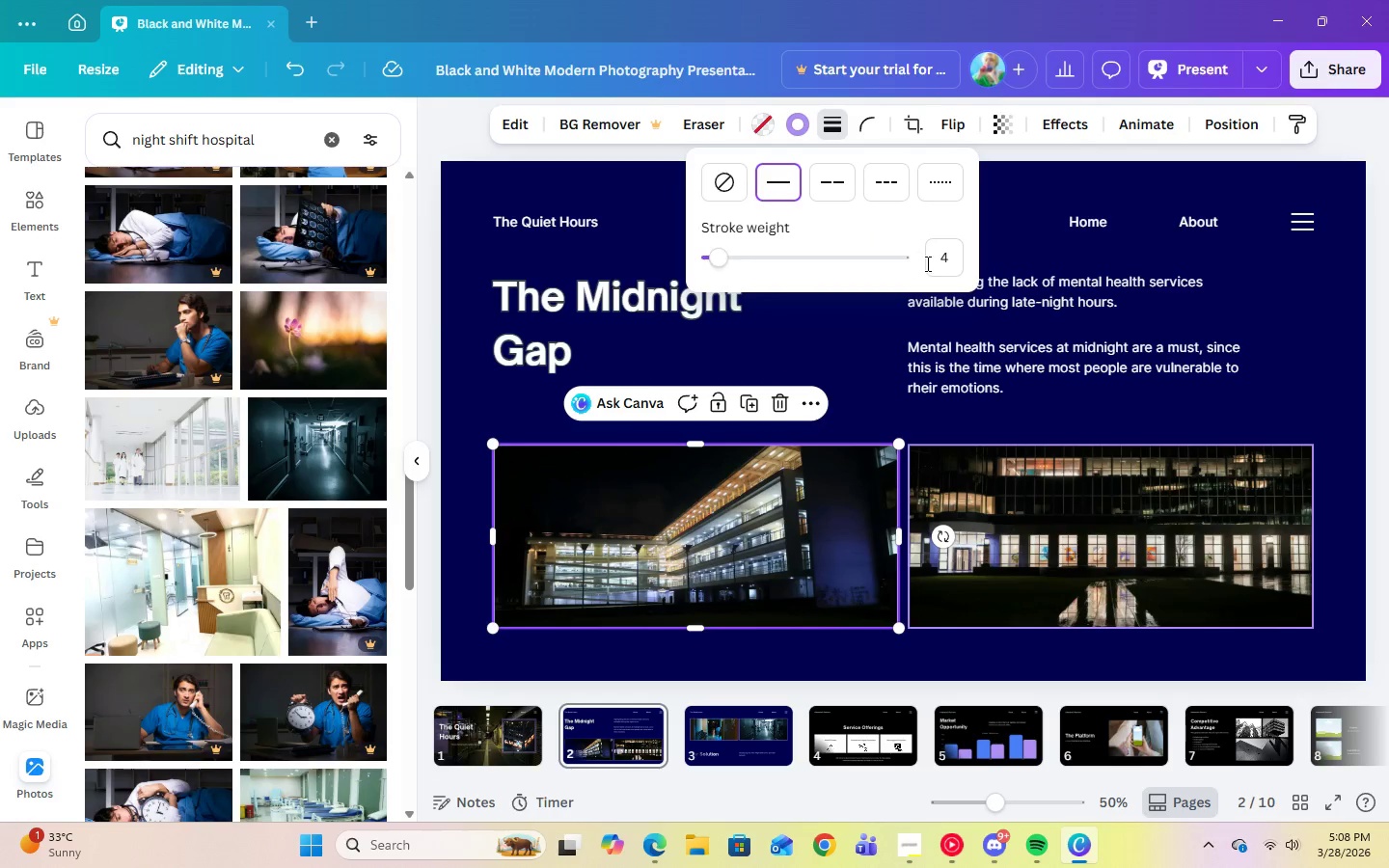 
left_click([931, 264])
 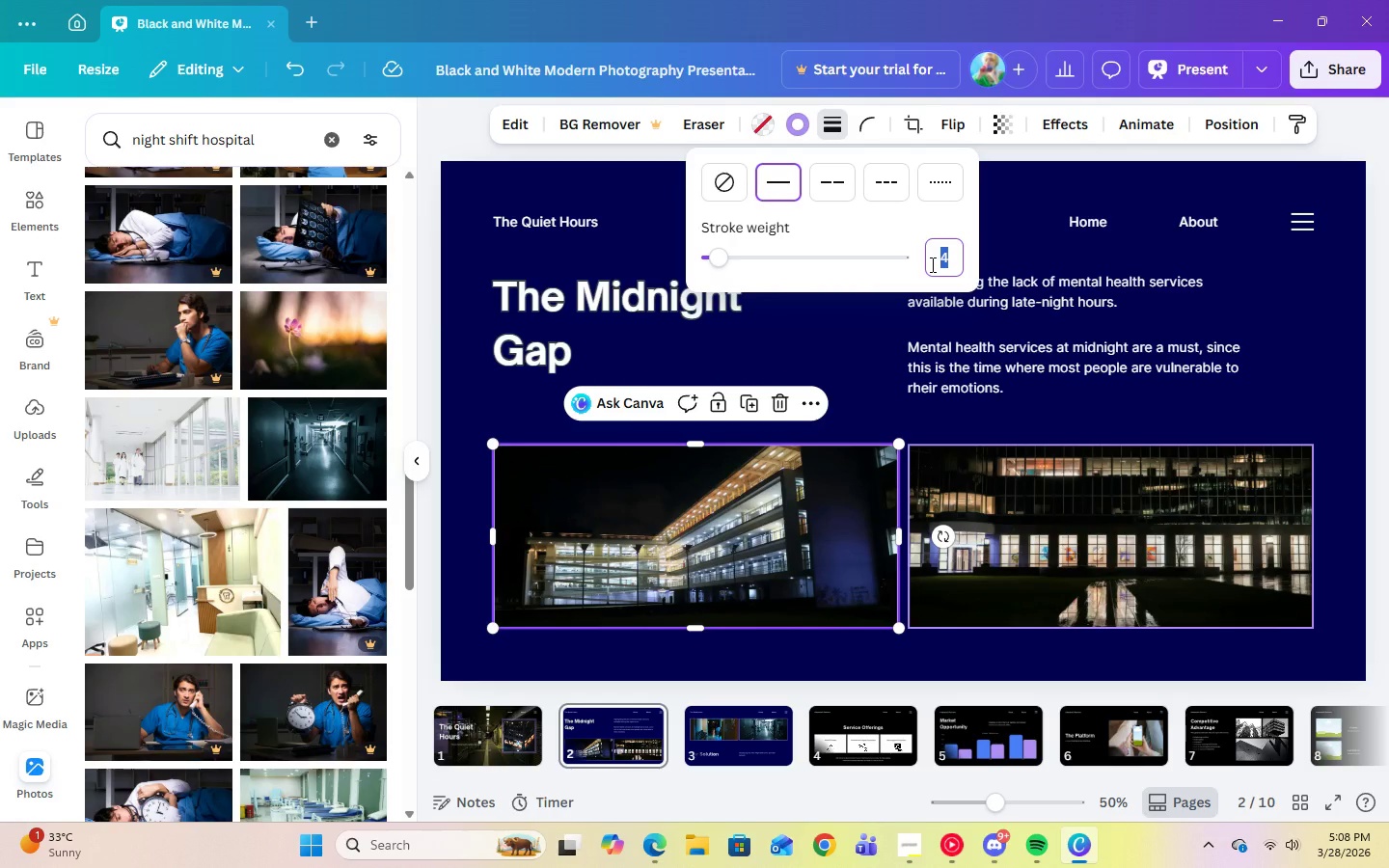 
key(Numpad6)
 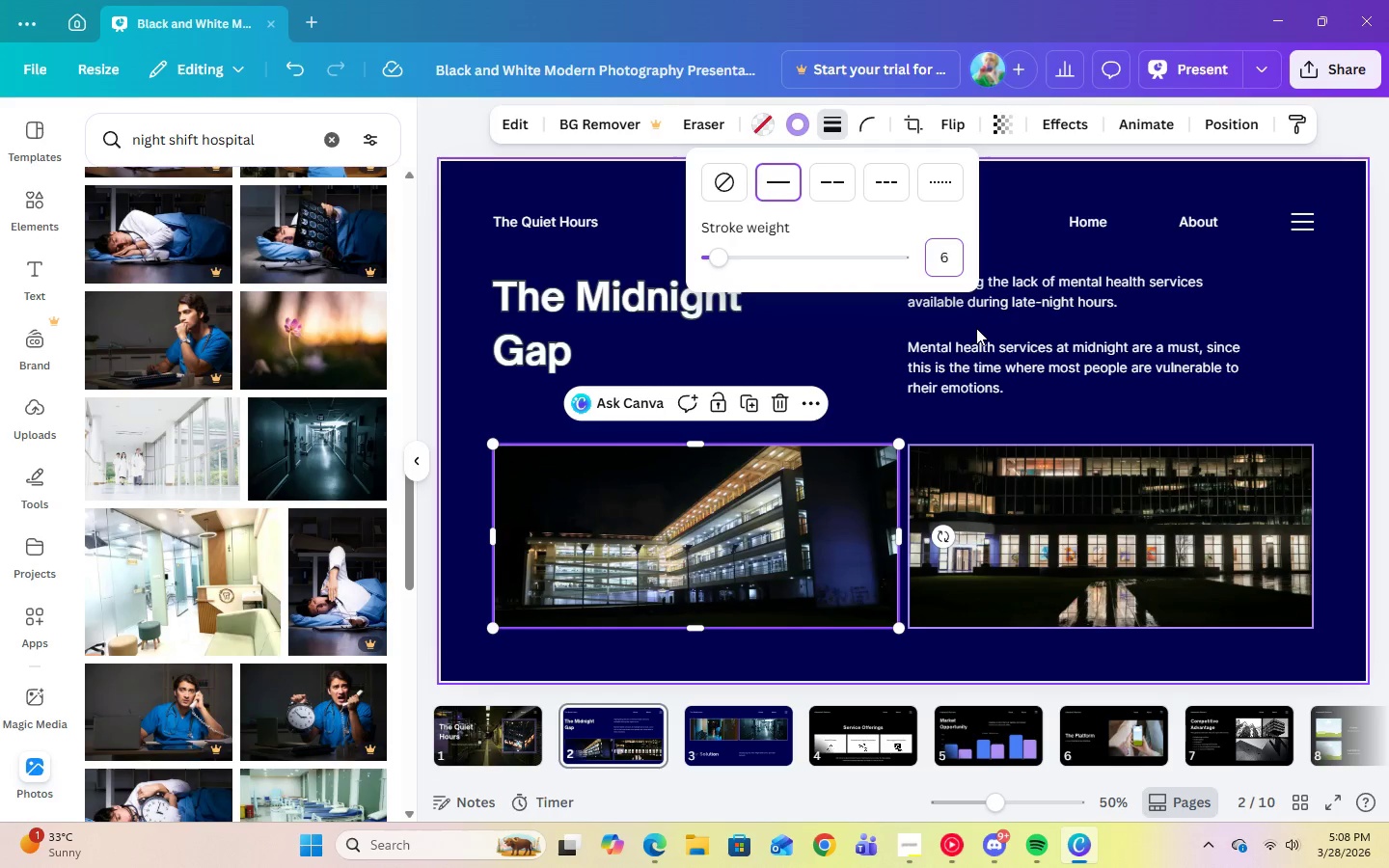 
key(Enter)
 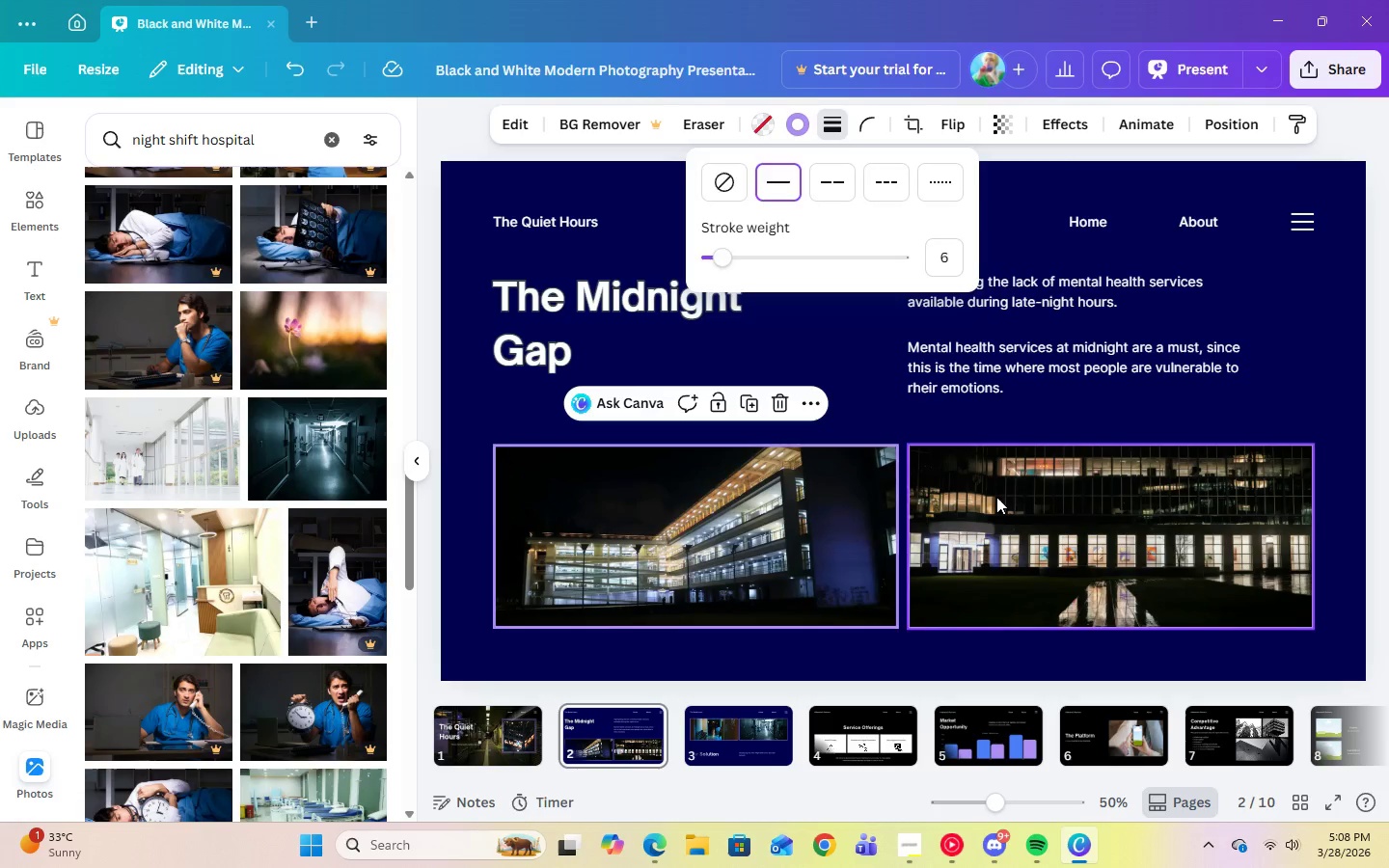 
left_click([996, 497])
 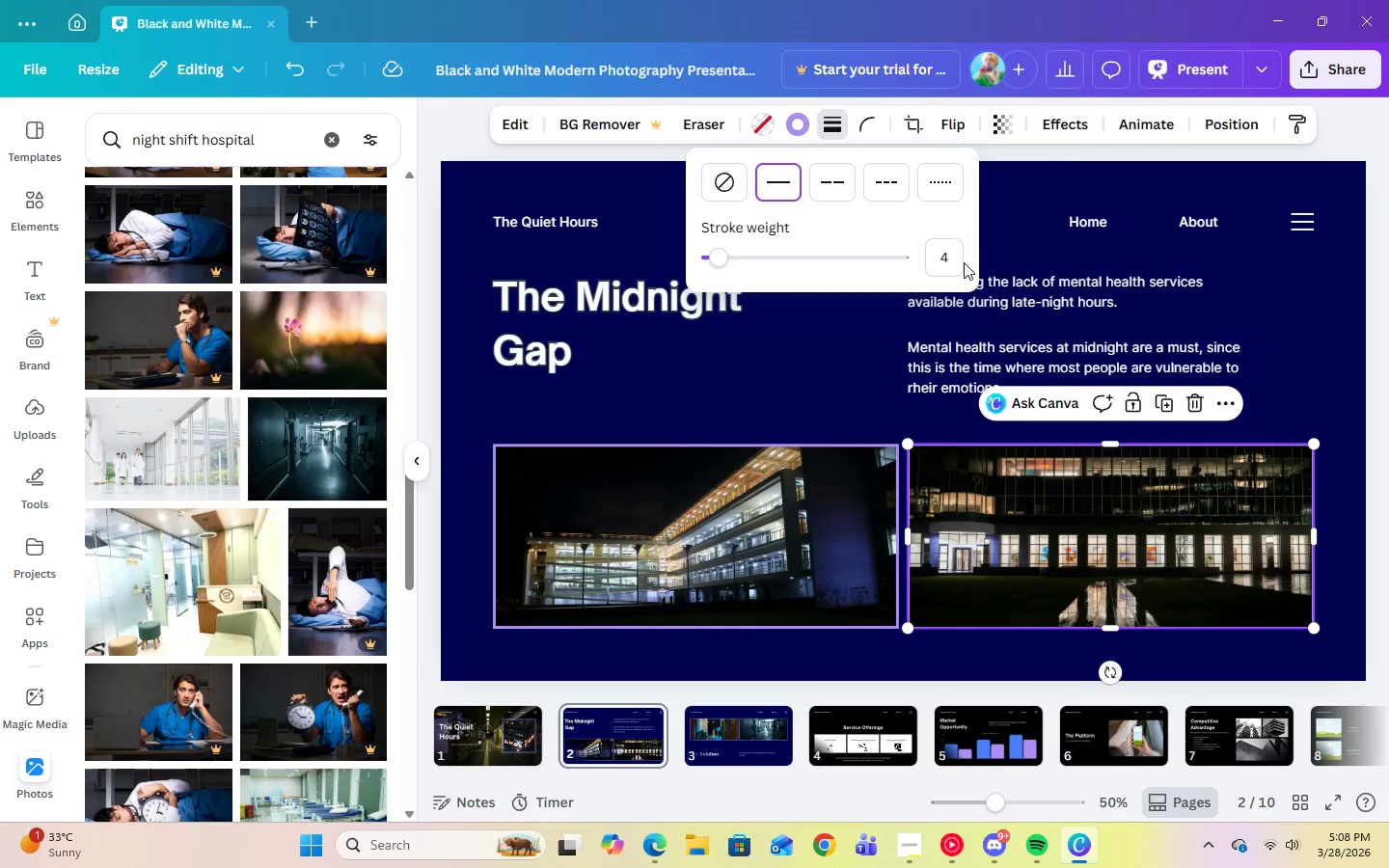 
double_click([953, 262])
 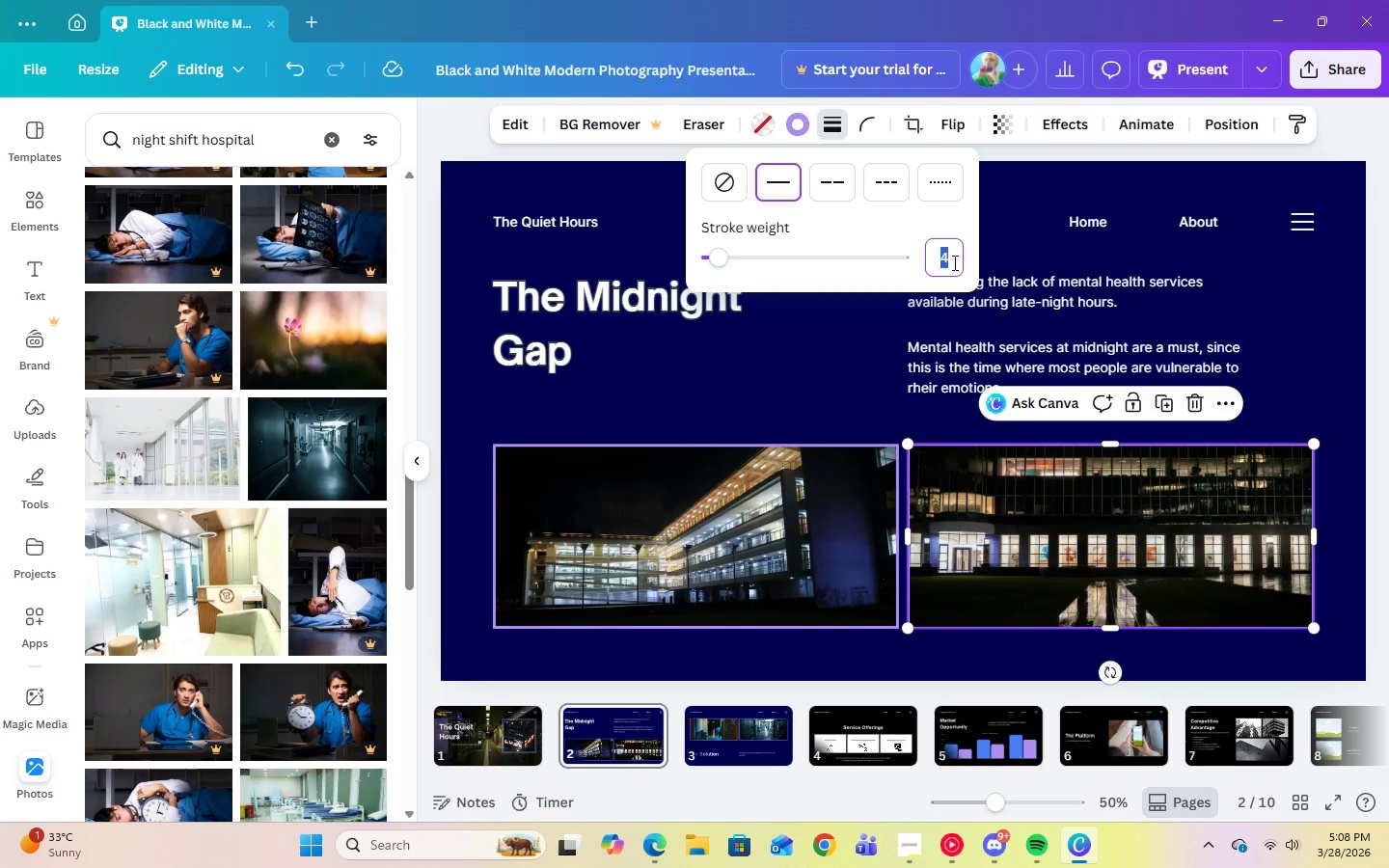 
key(Numpad6)
 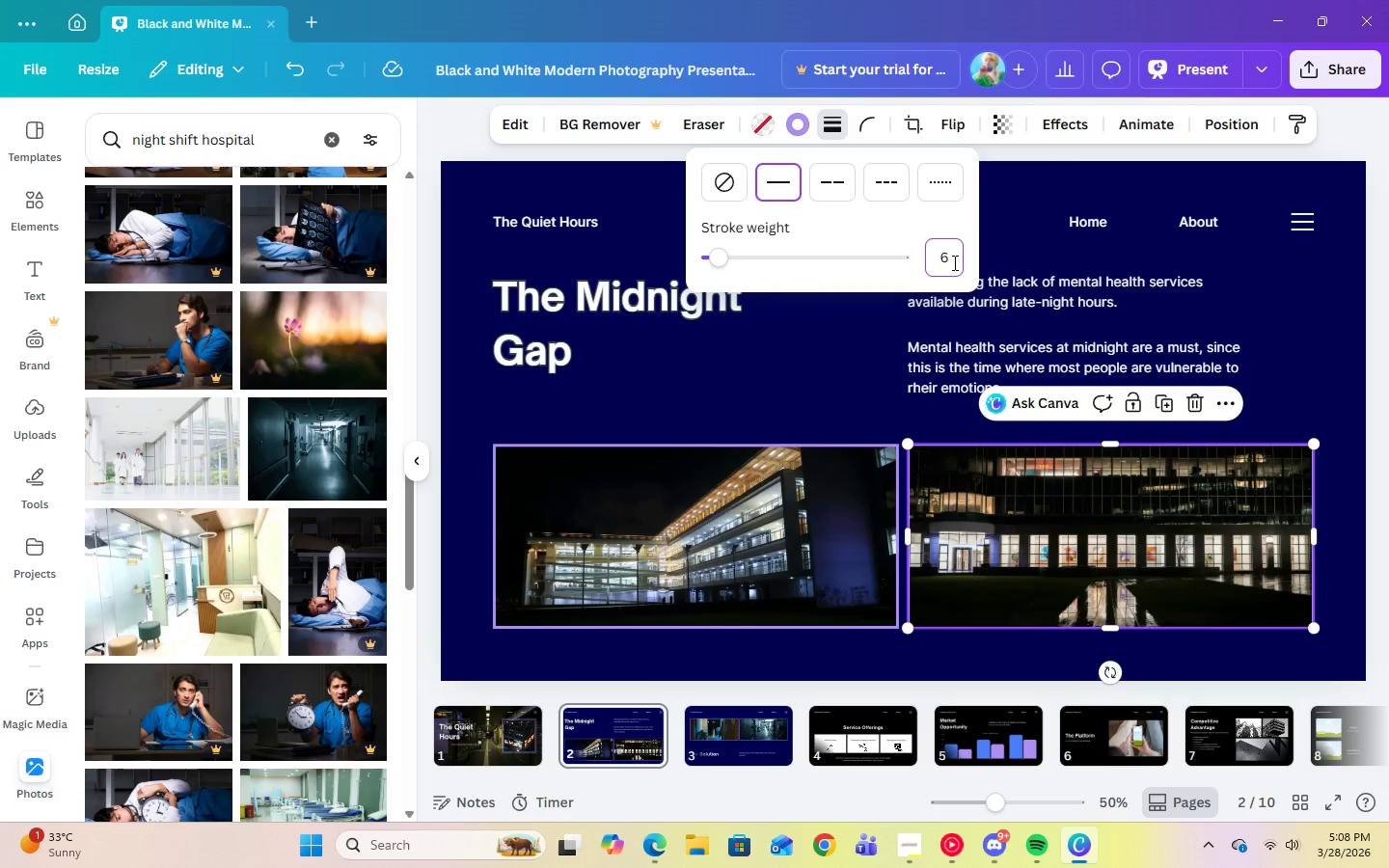 
key(Enter)
 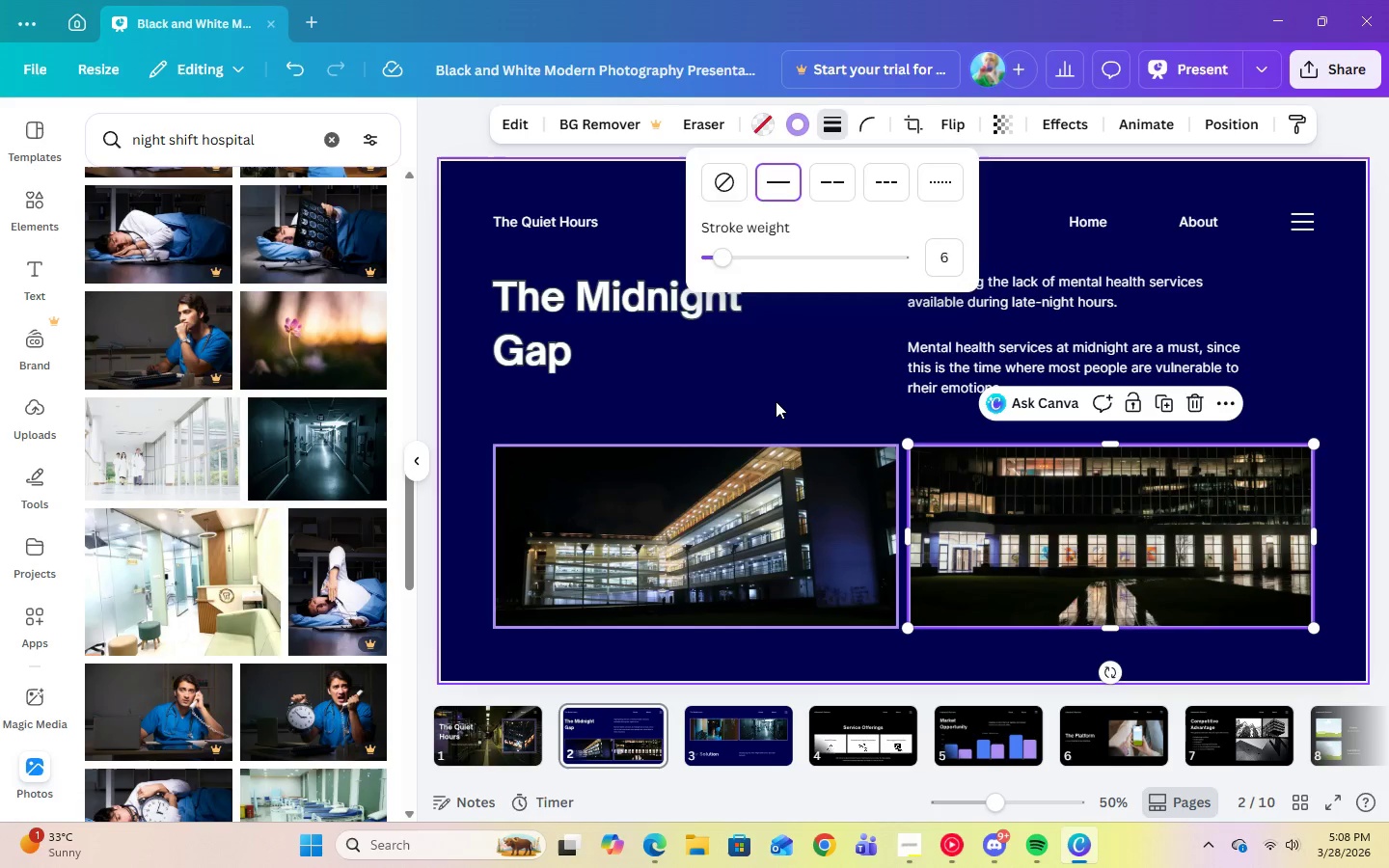 
left_click([776, 401])
 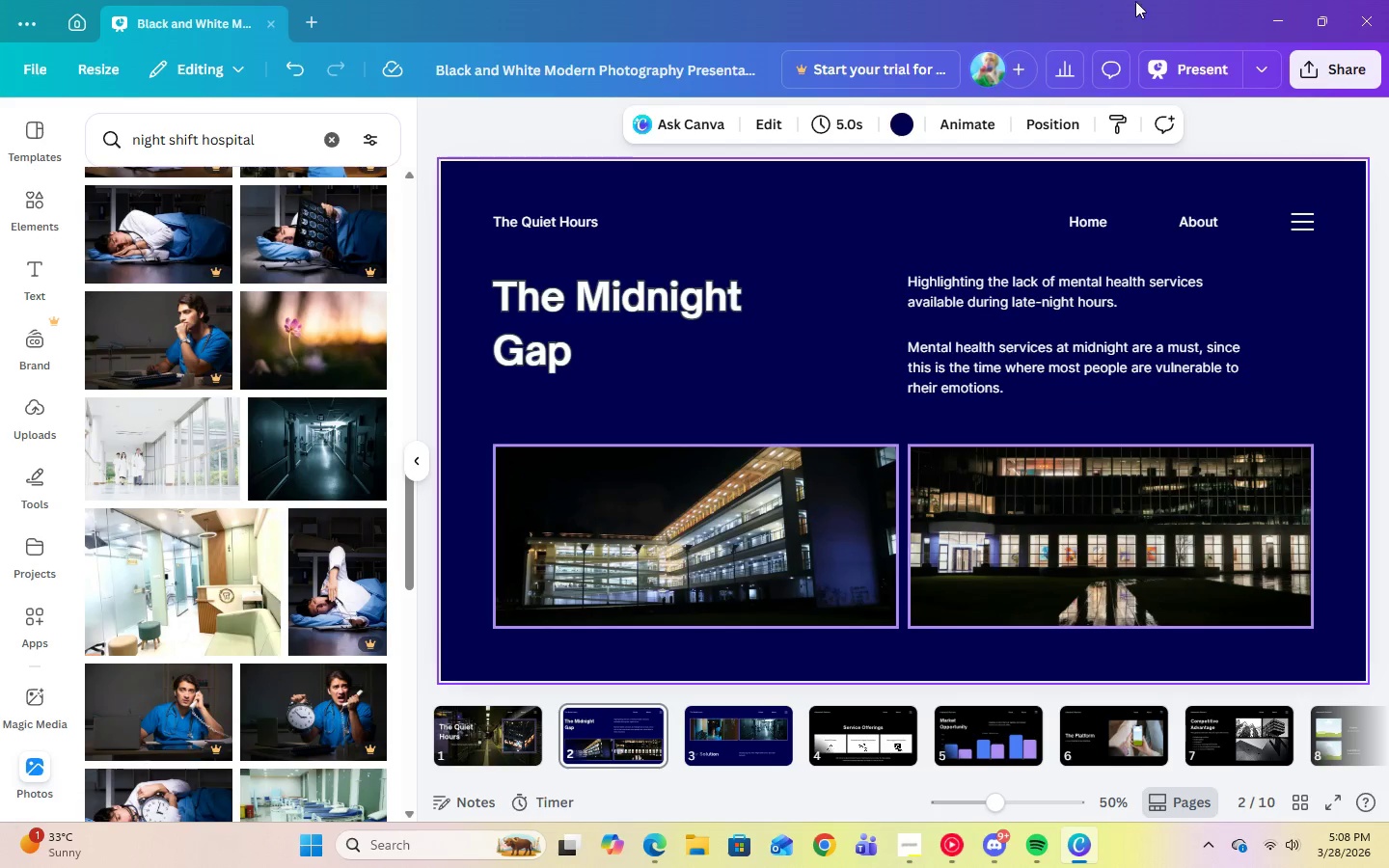 
left_click([1175, 57])
 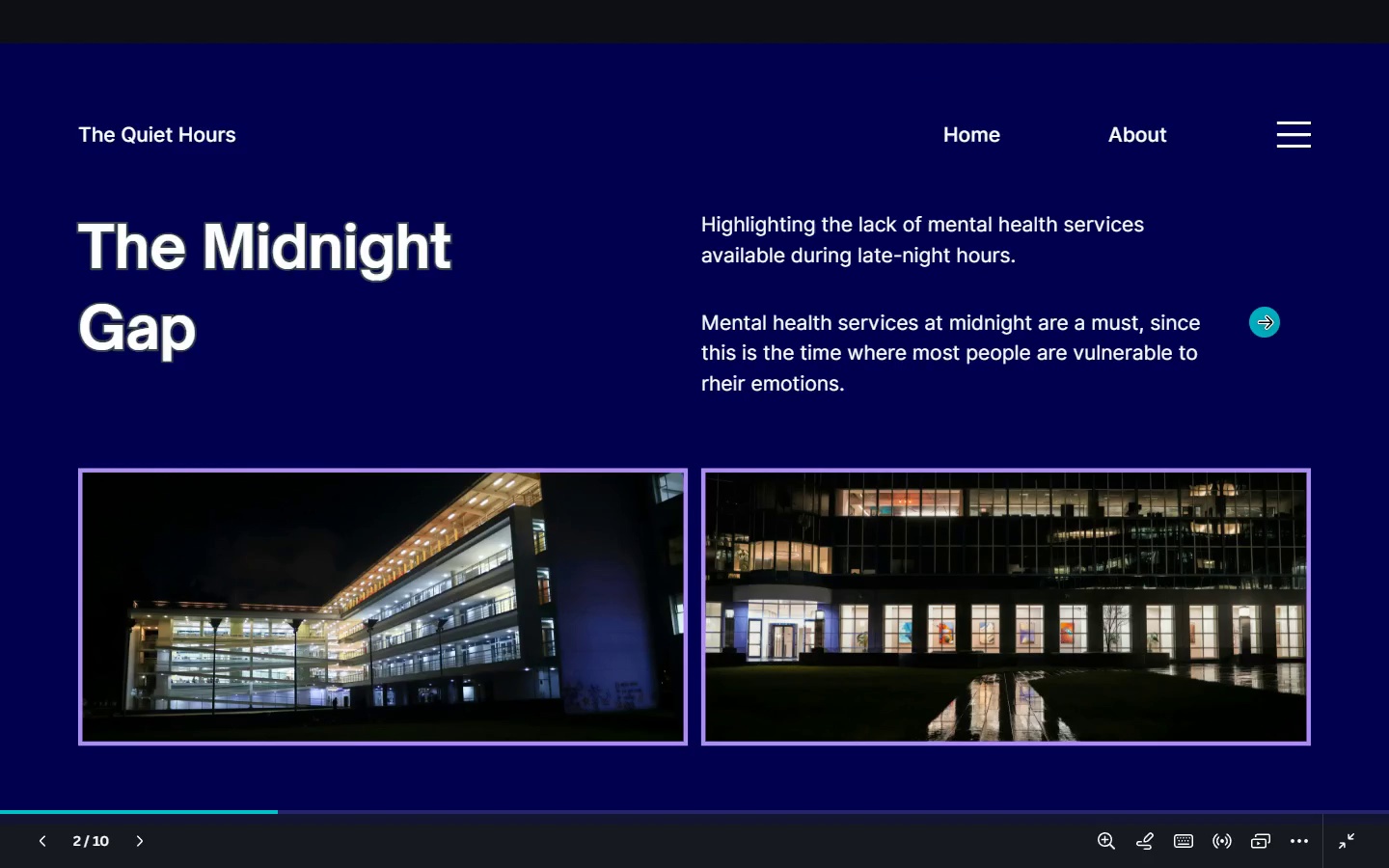 
key(Escape)
 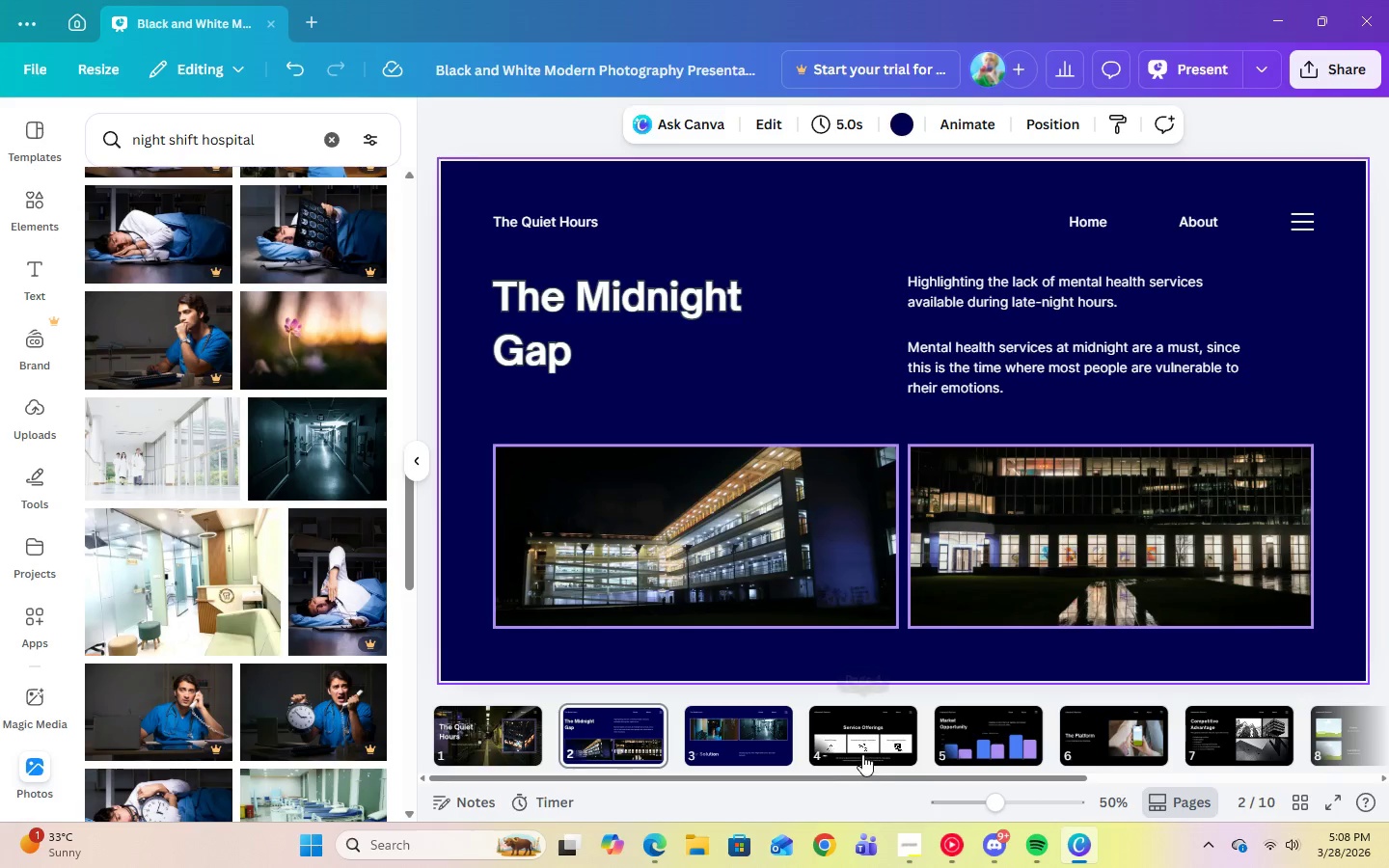 
left_click([862, 754])
 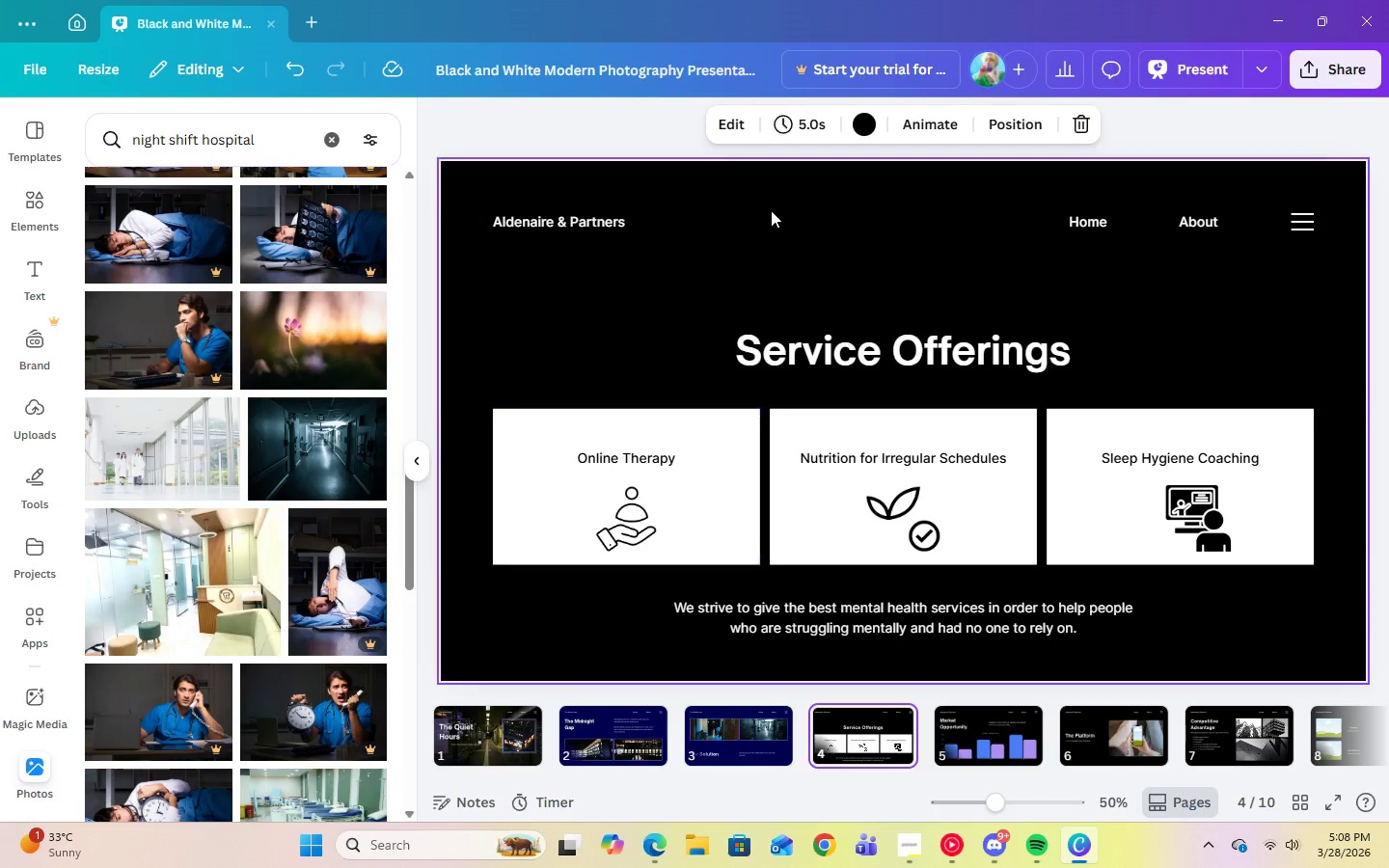 
left_click([800, 189])
 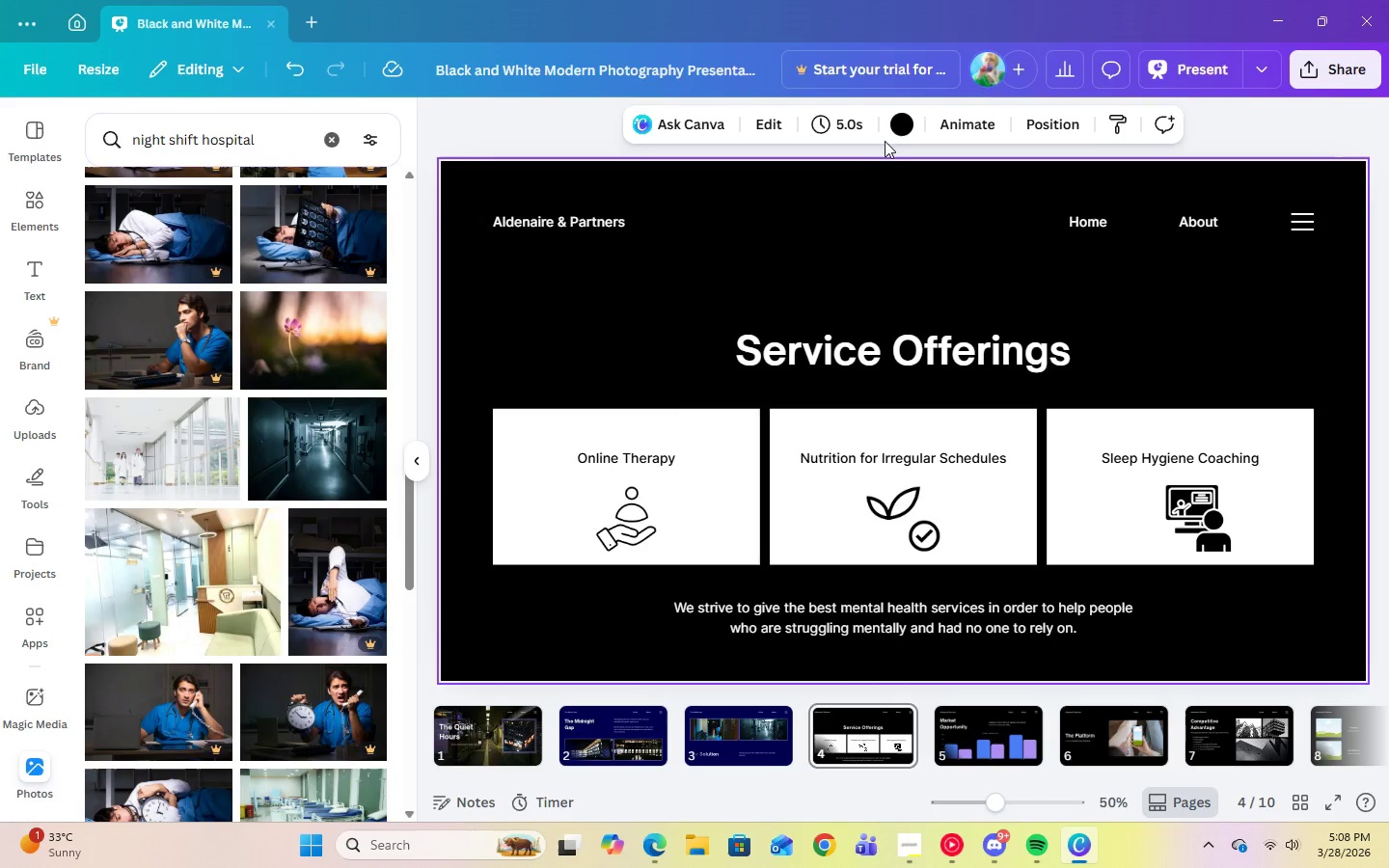 
left_click([892, 132])
 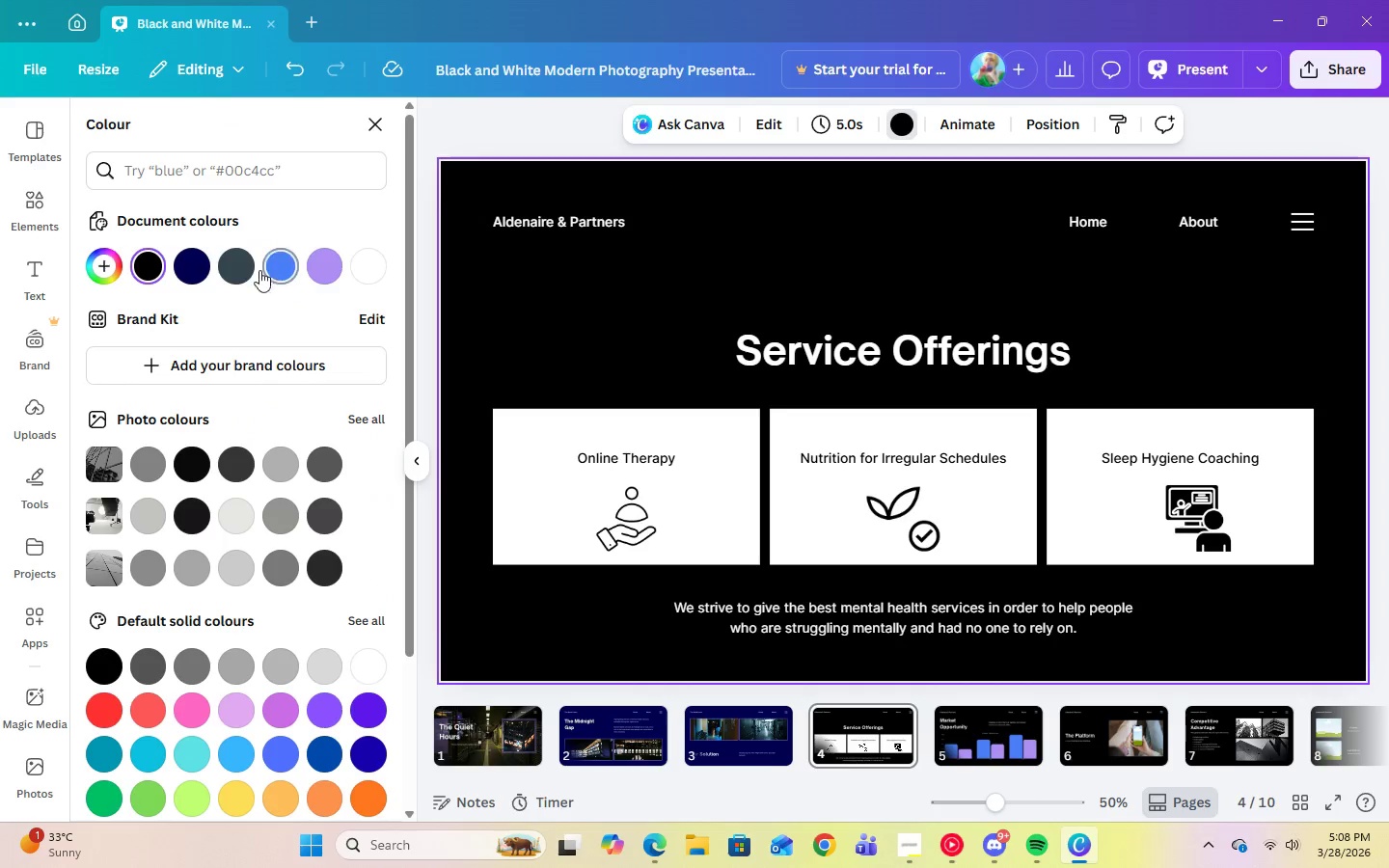 
left_click([234, 268])
 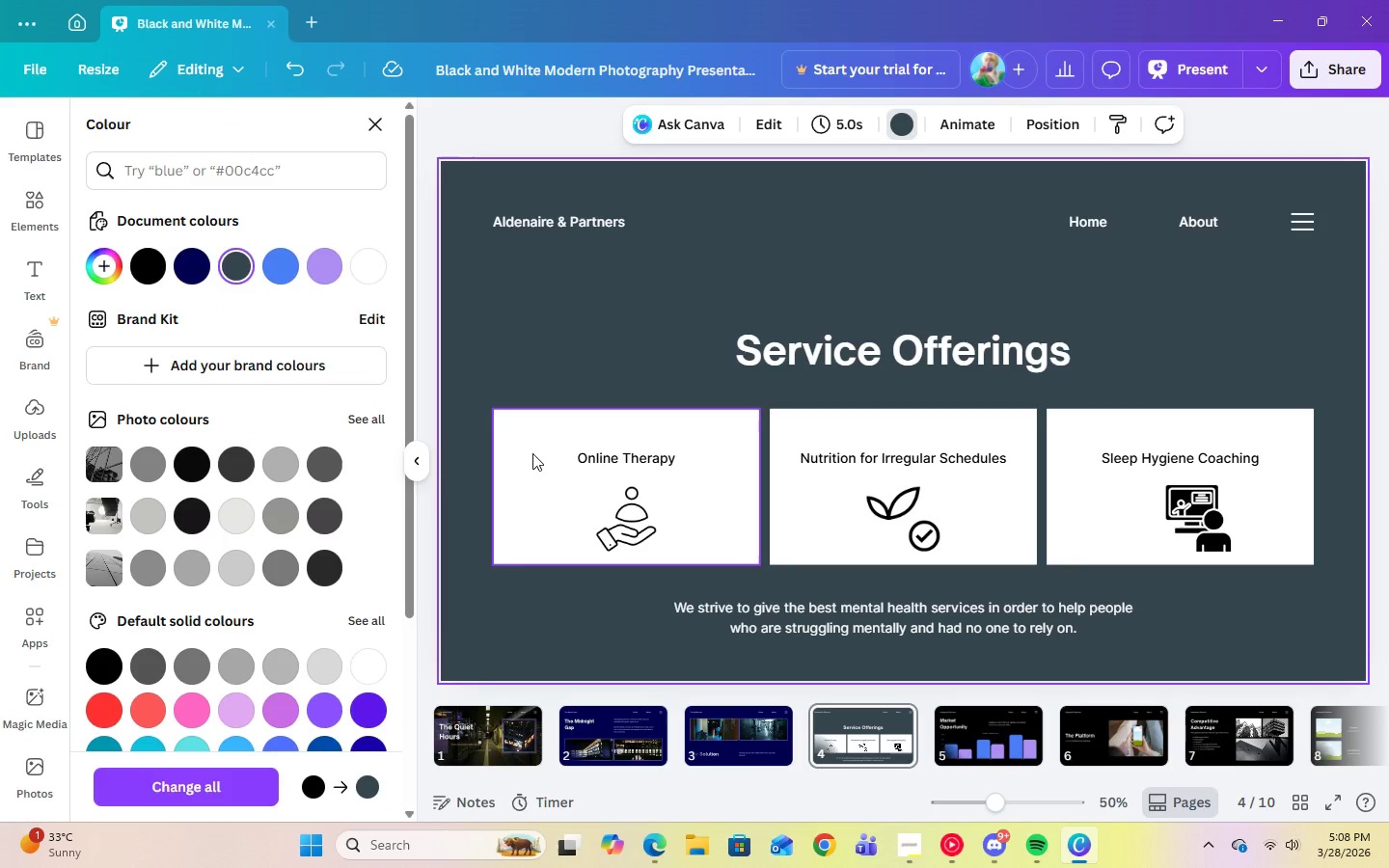 
left_click([532, 453])
 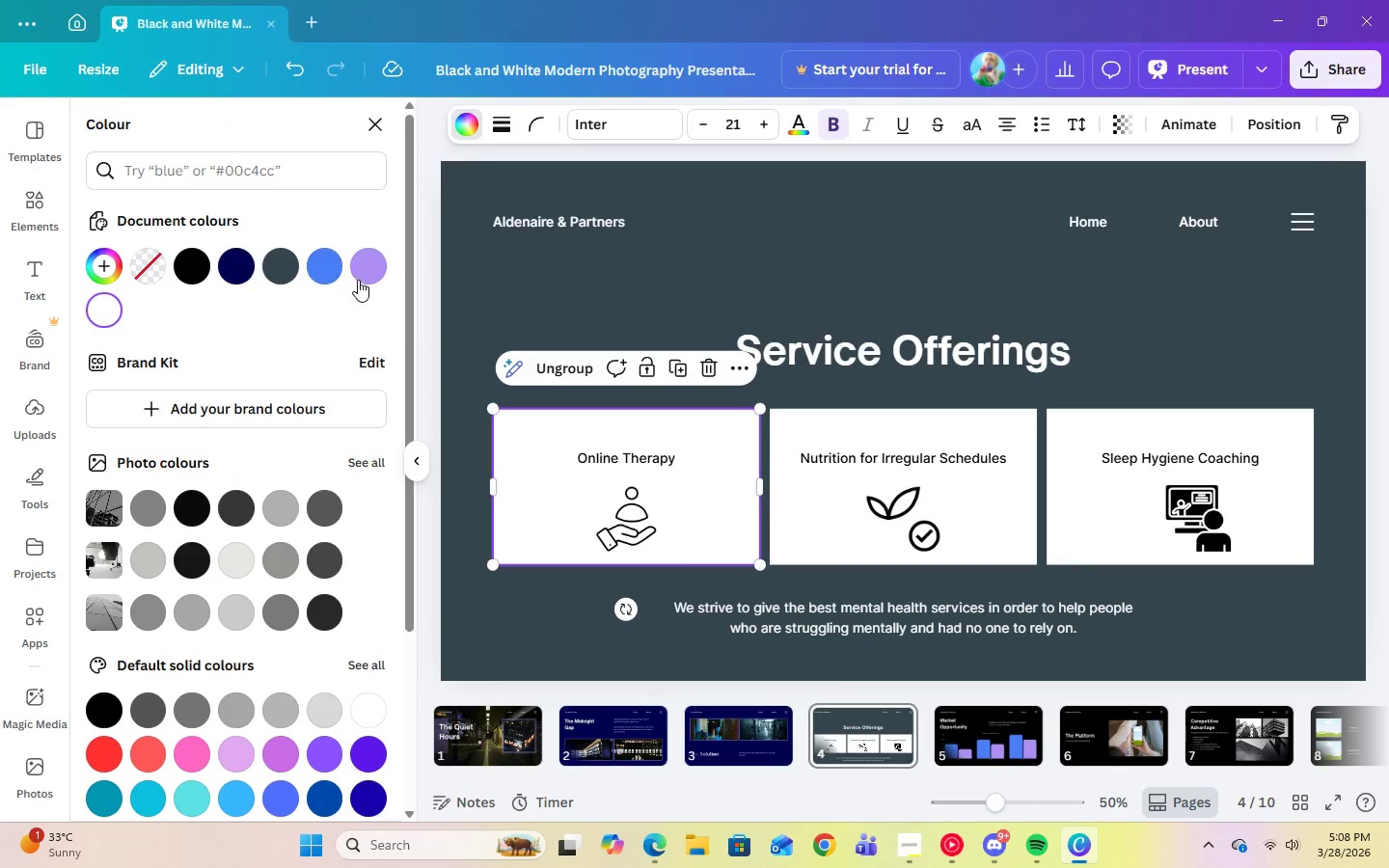 
left_click([365, 277])
 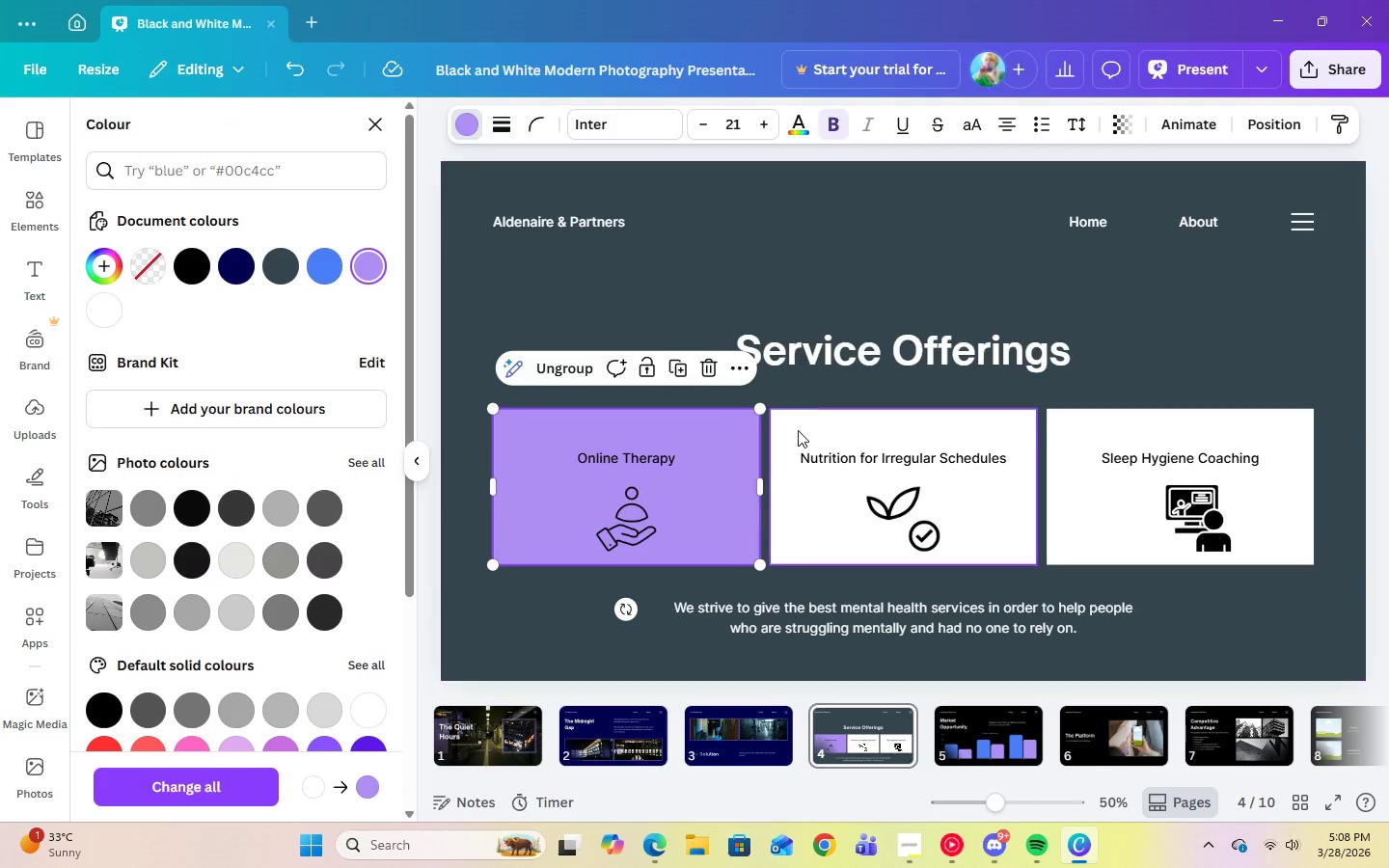 
left_click([800, 432])
 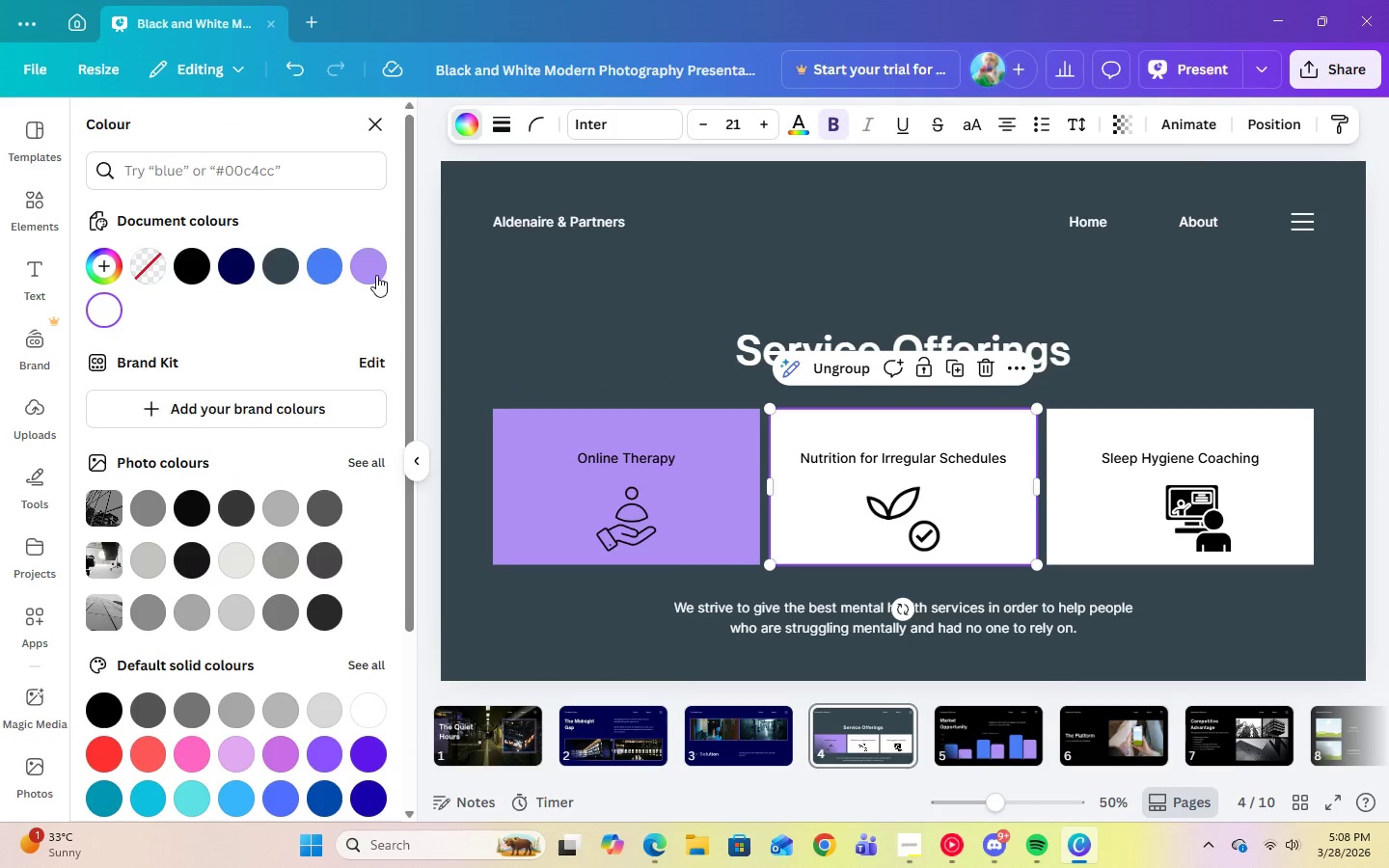 
left_click([375, 275])
 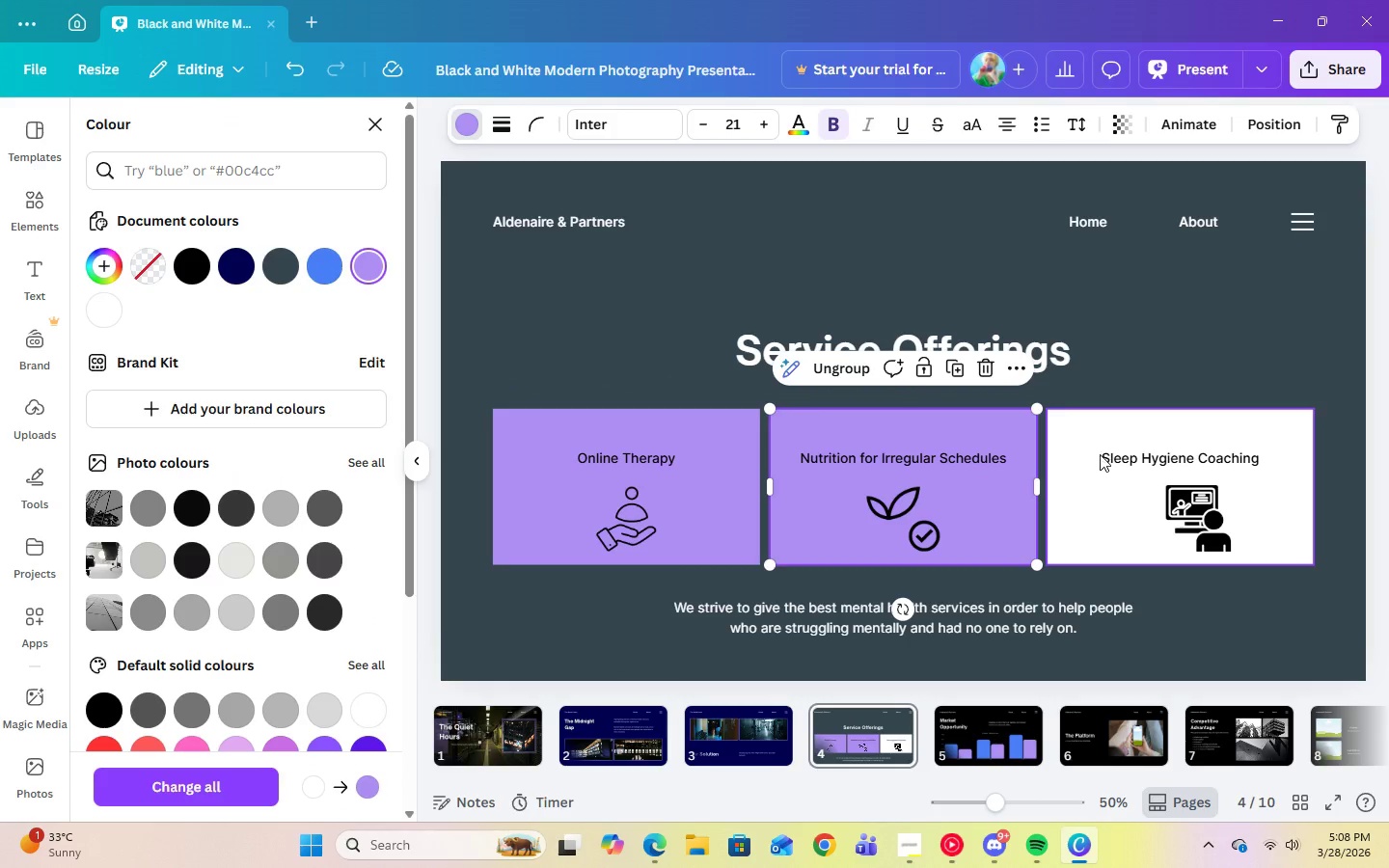 
left_click([1081, 443])
 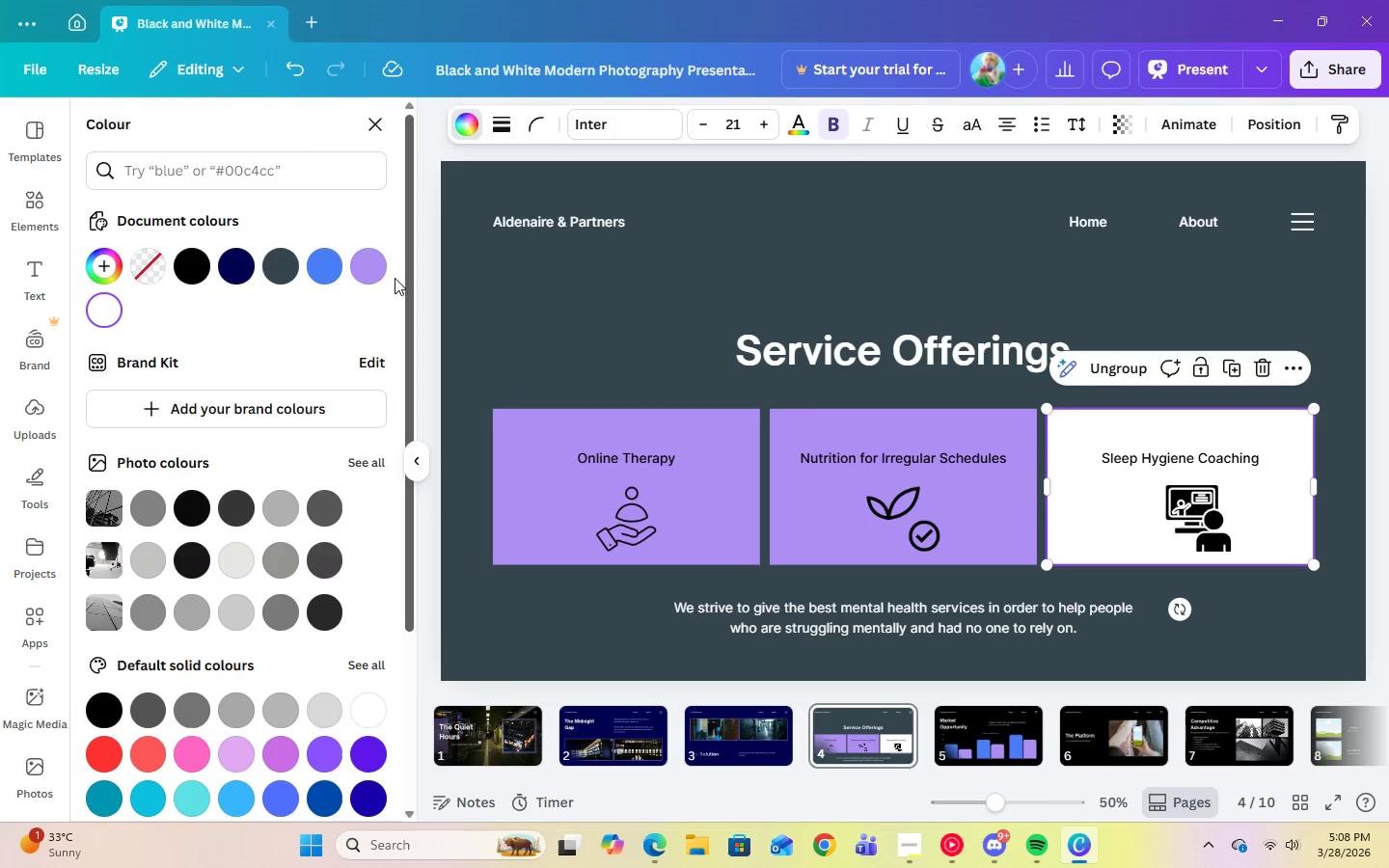 
left_click([365, 266])
 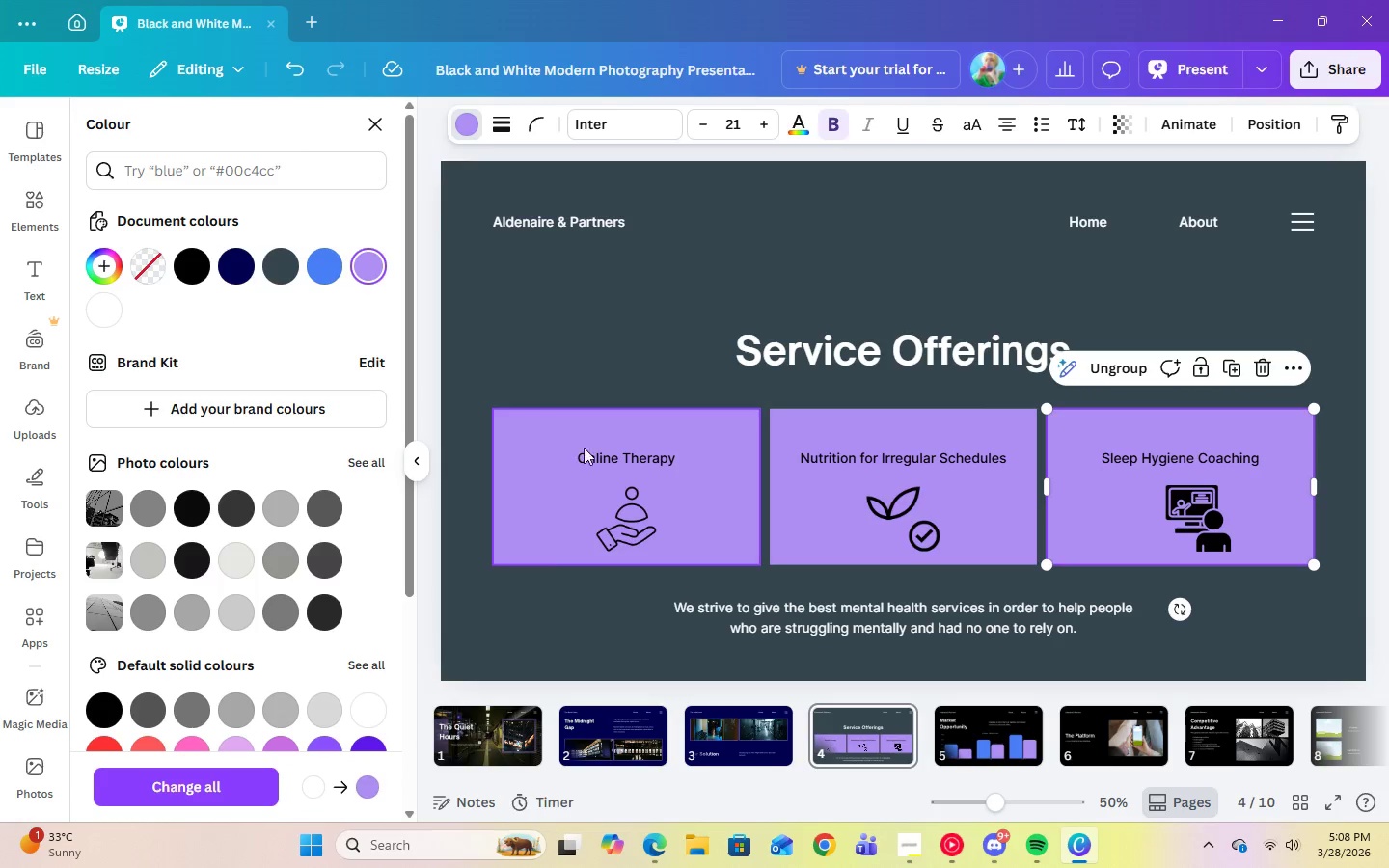 
left_click([623, 465])
 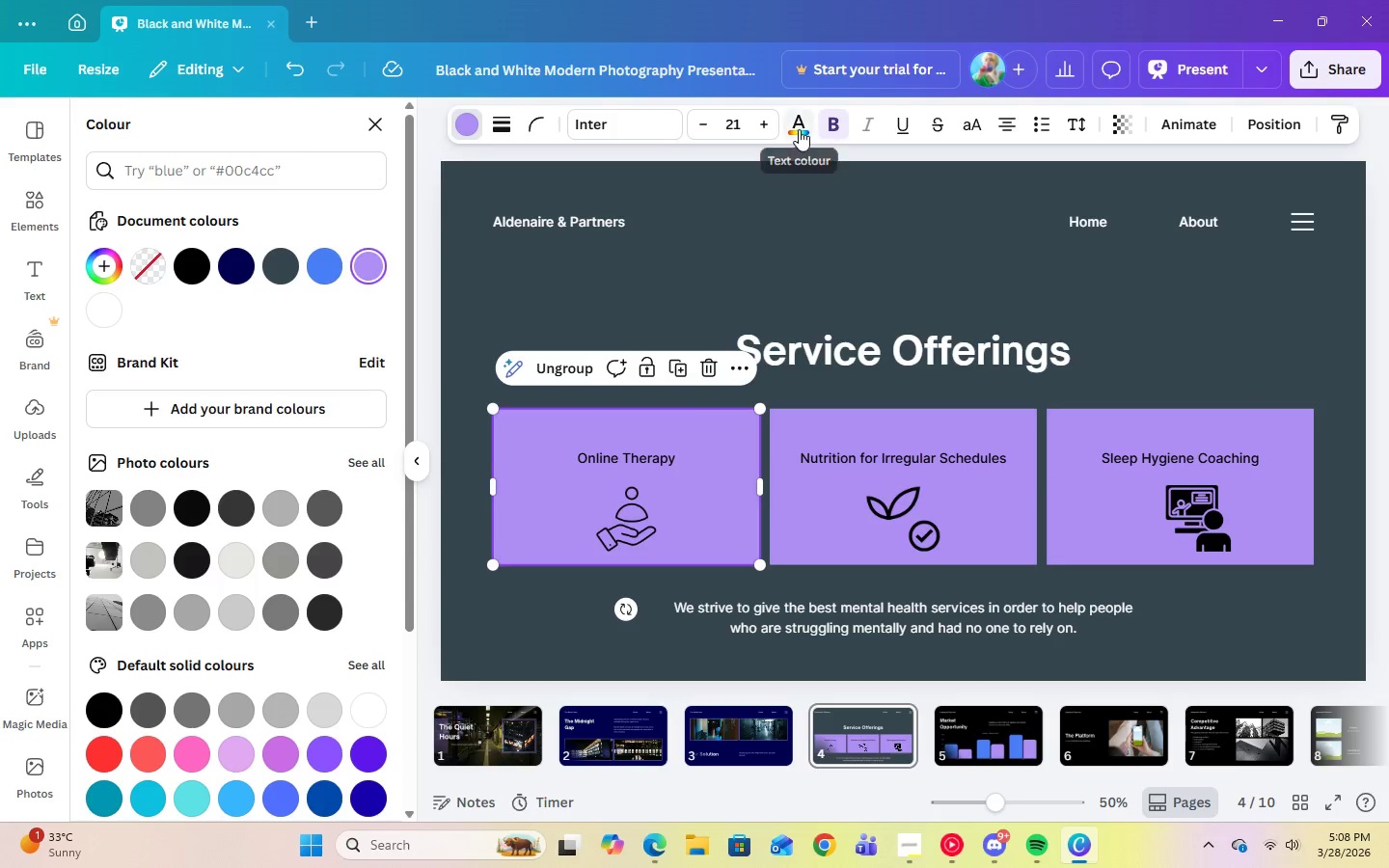 
left_click([799, 129])
 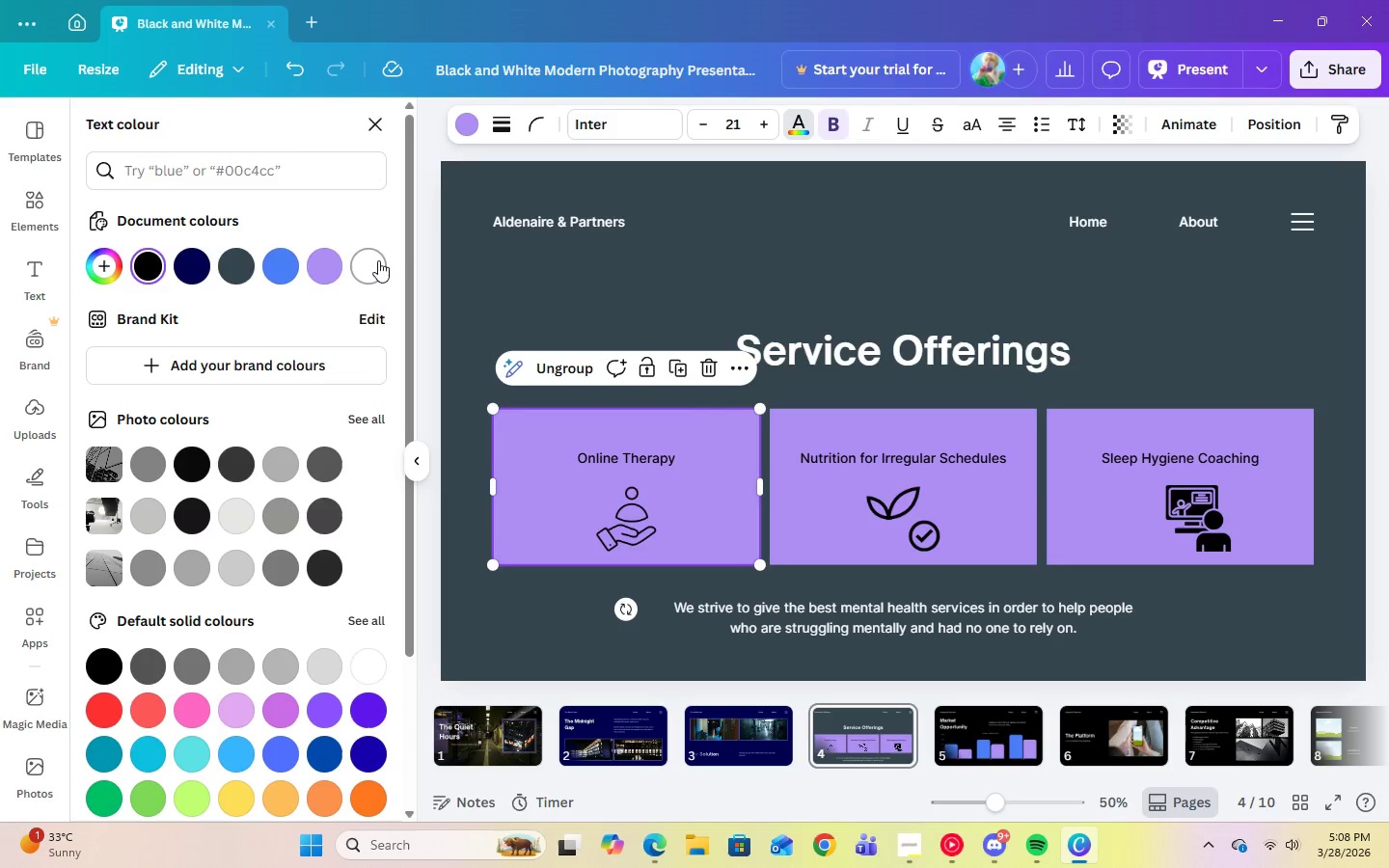 
left_click([378, 260])
 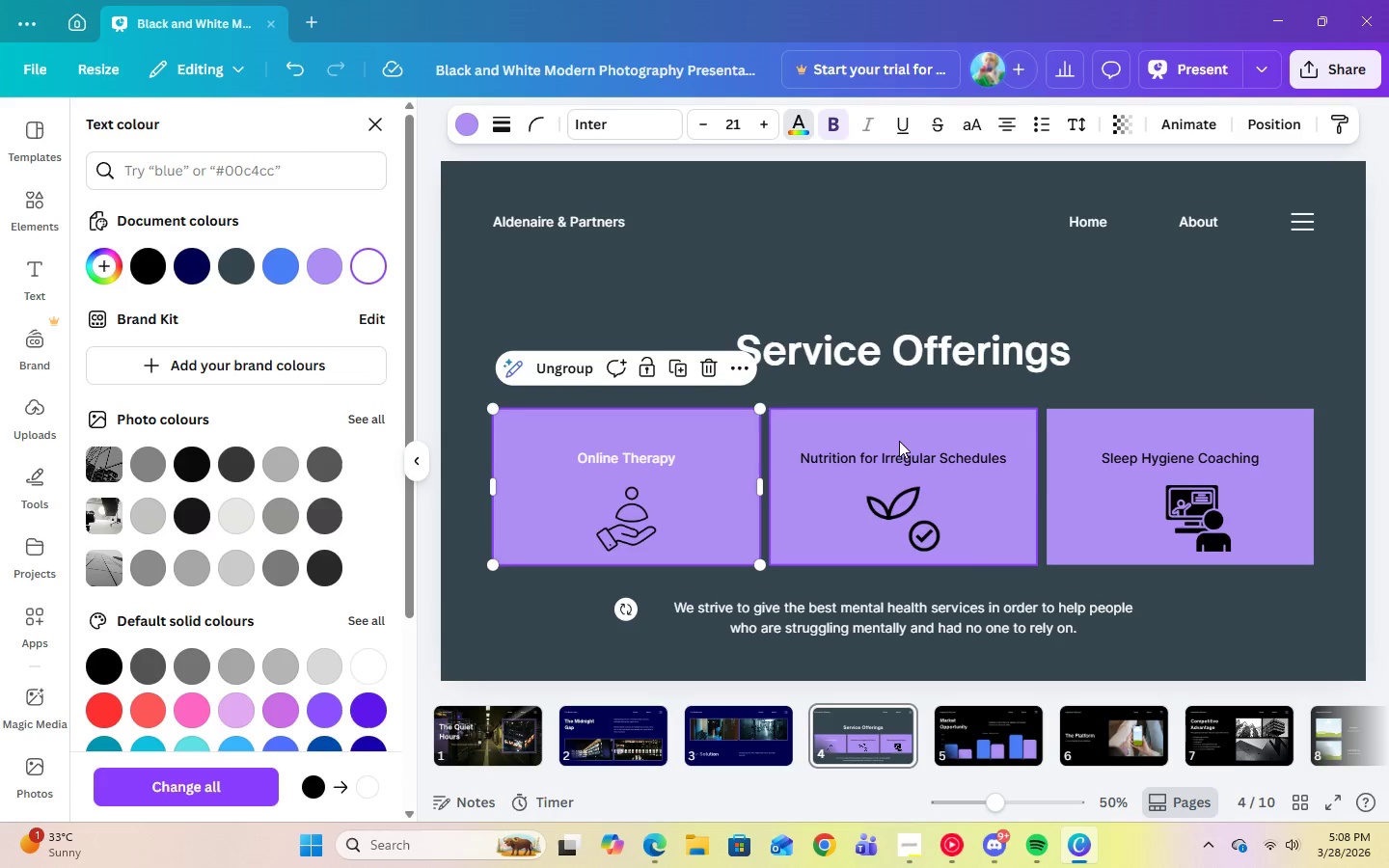 
left_click([898, 454])
 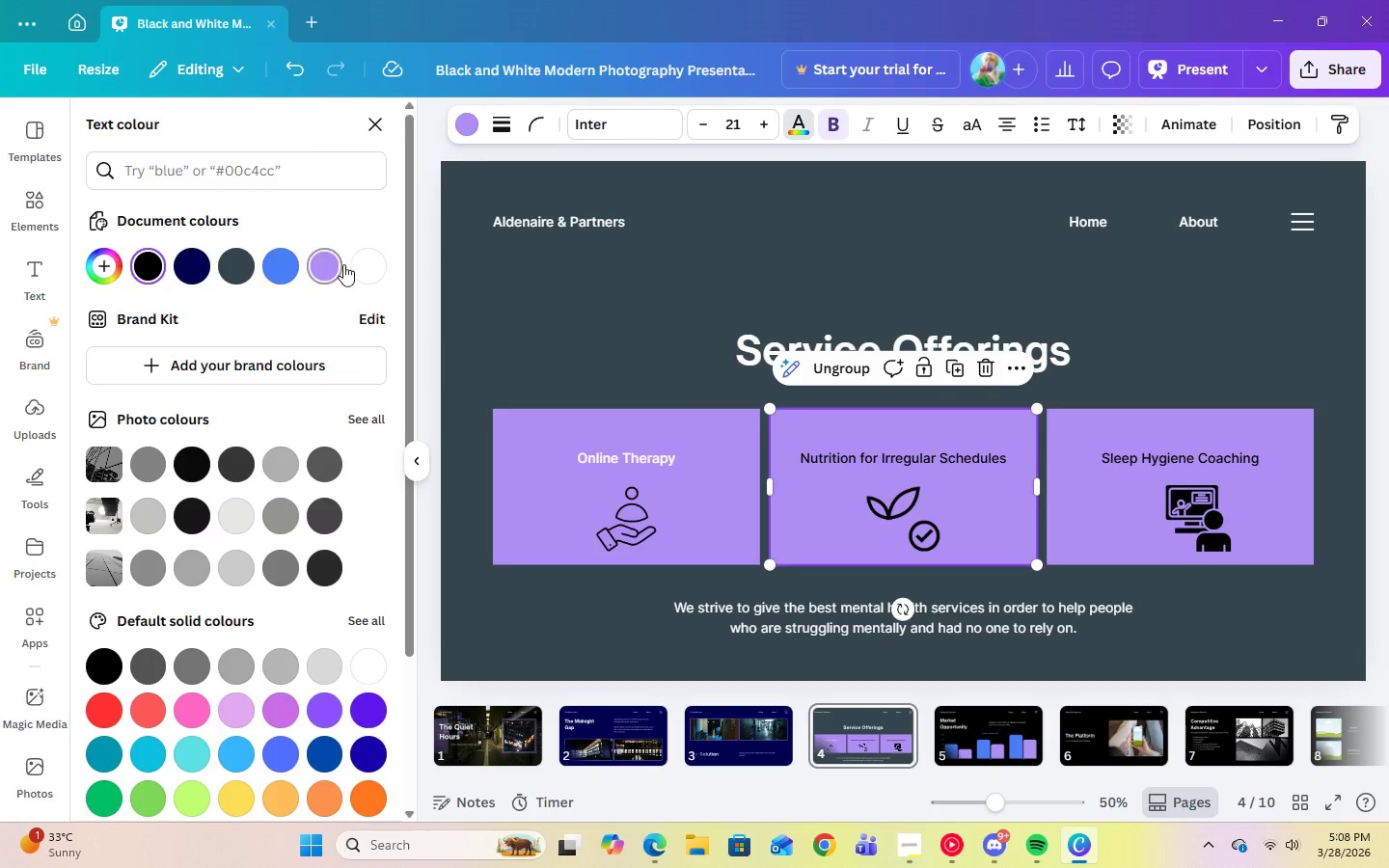 
left_click([358, 274])
 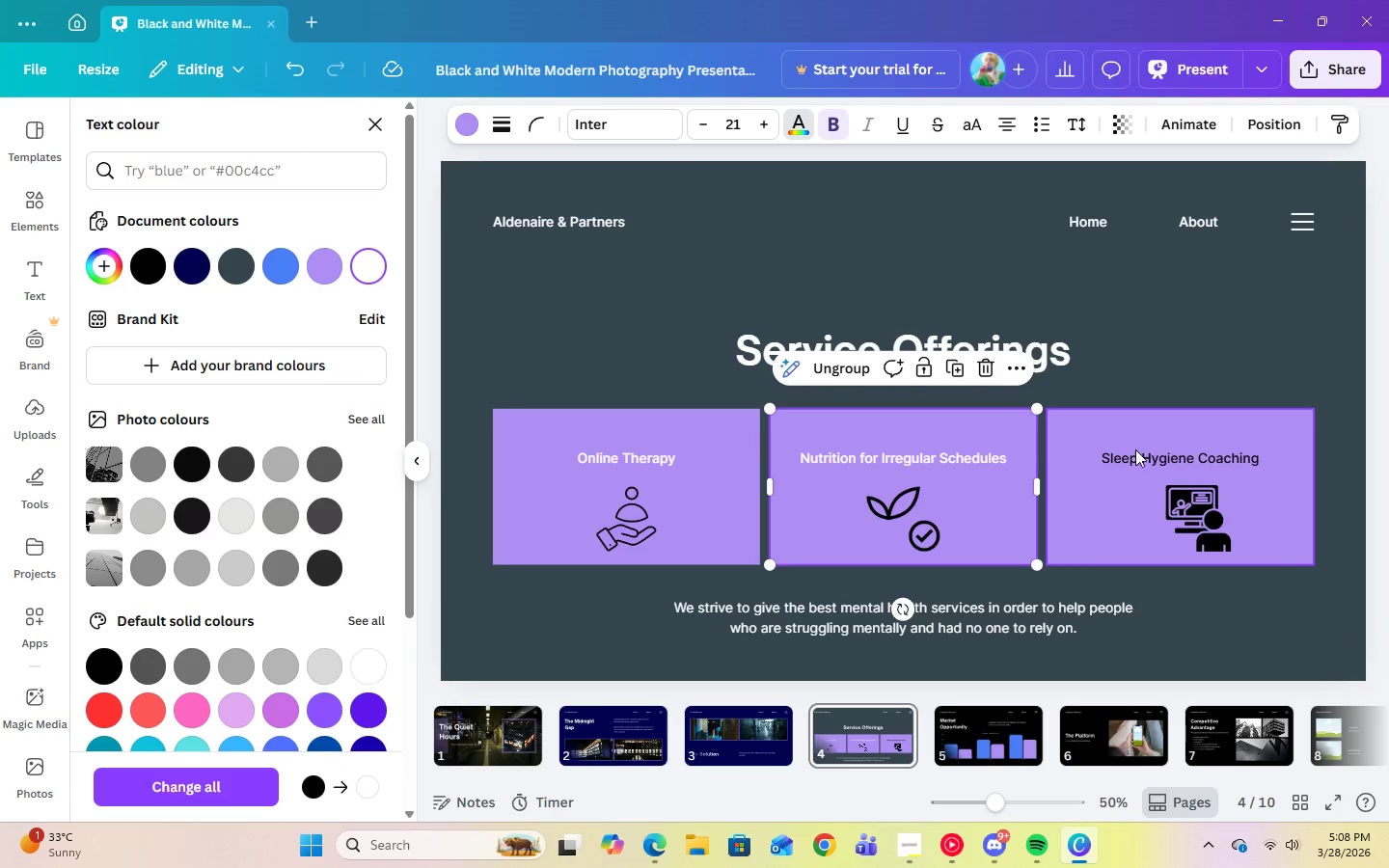 
left_click([1141, 454])
 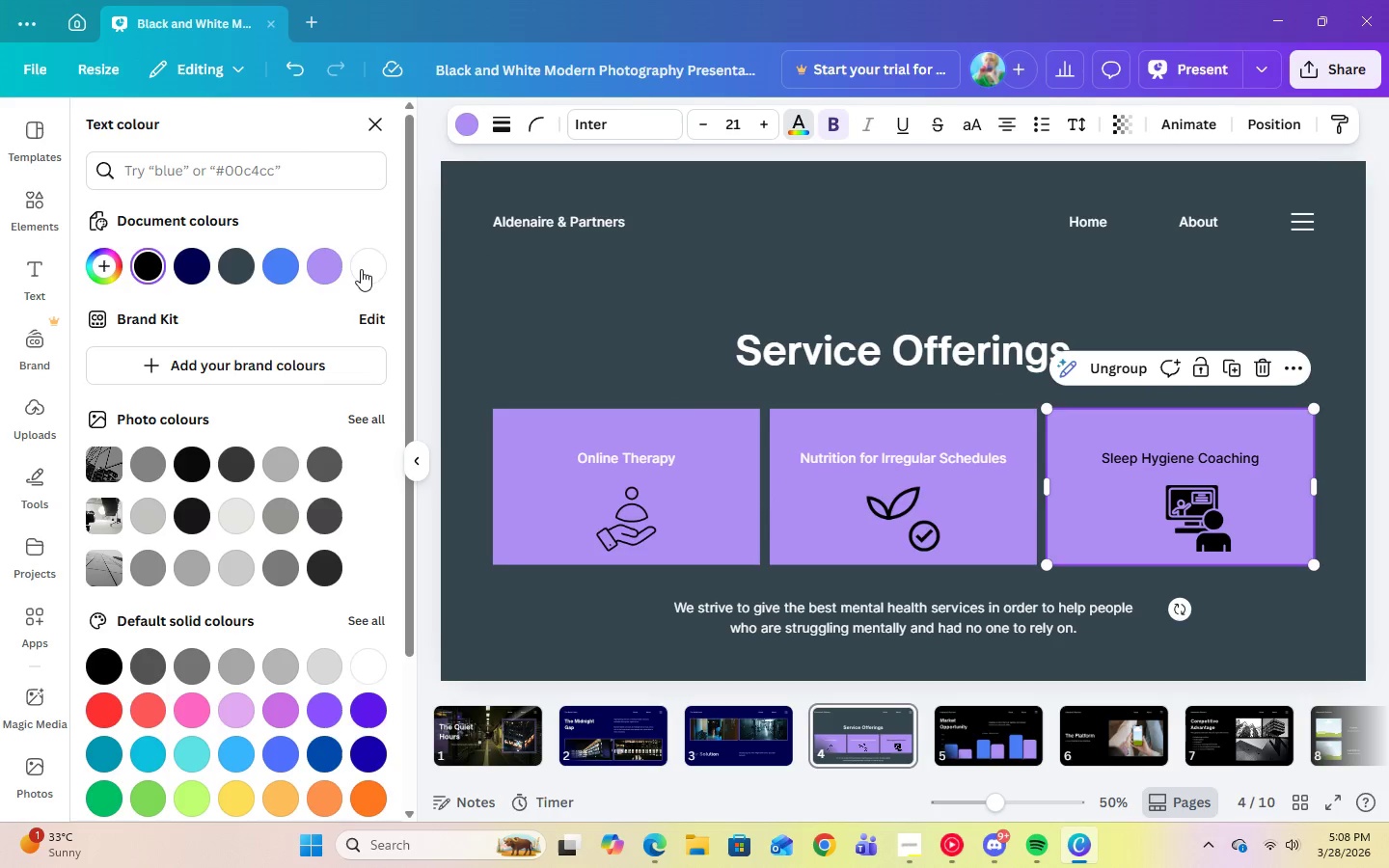 
left_click([360, 269])
 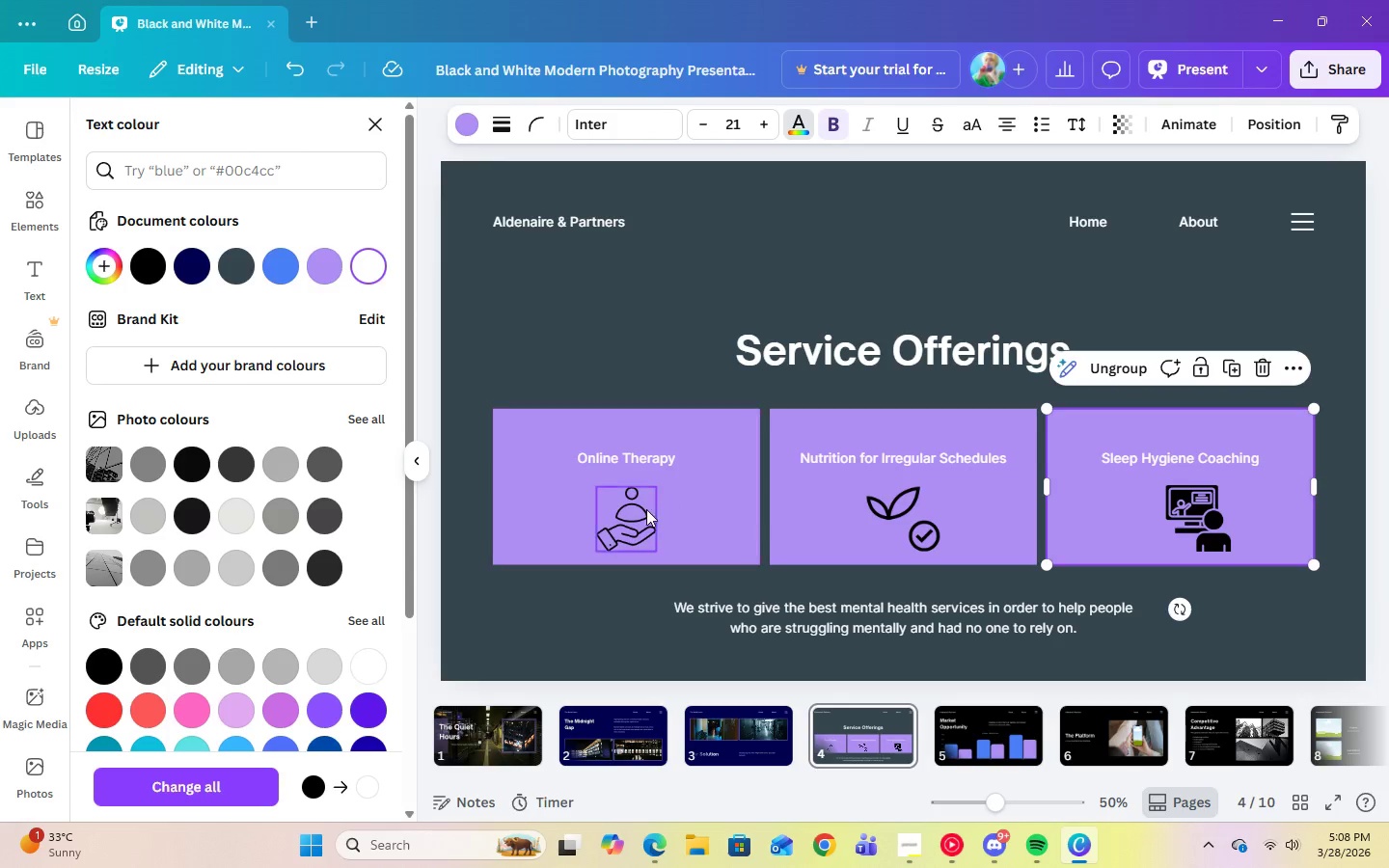 
left_click([631, 521])
 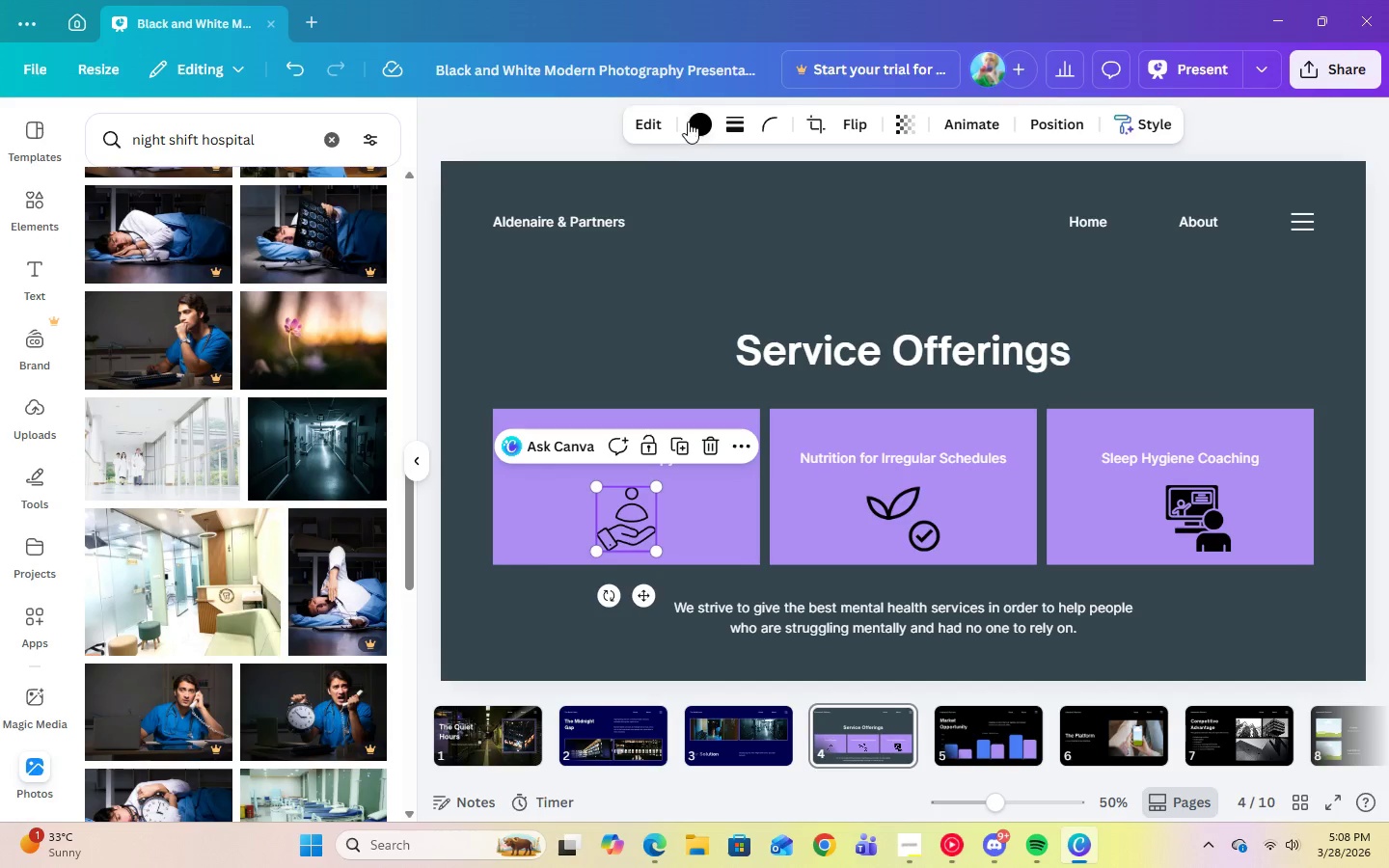 
left_click([688, 122])
 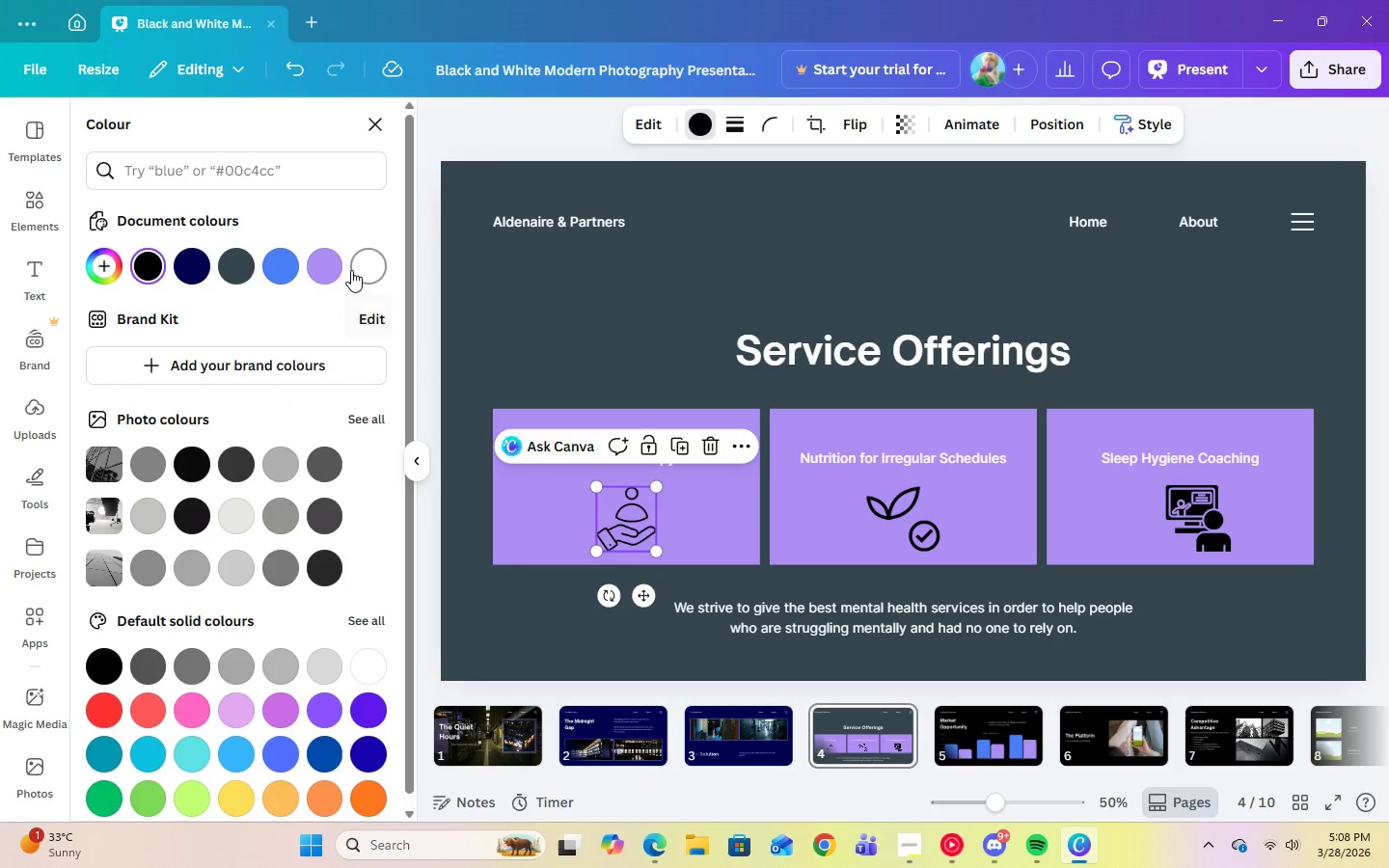 
left_click([351, 270])
 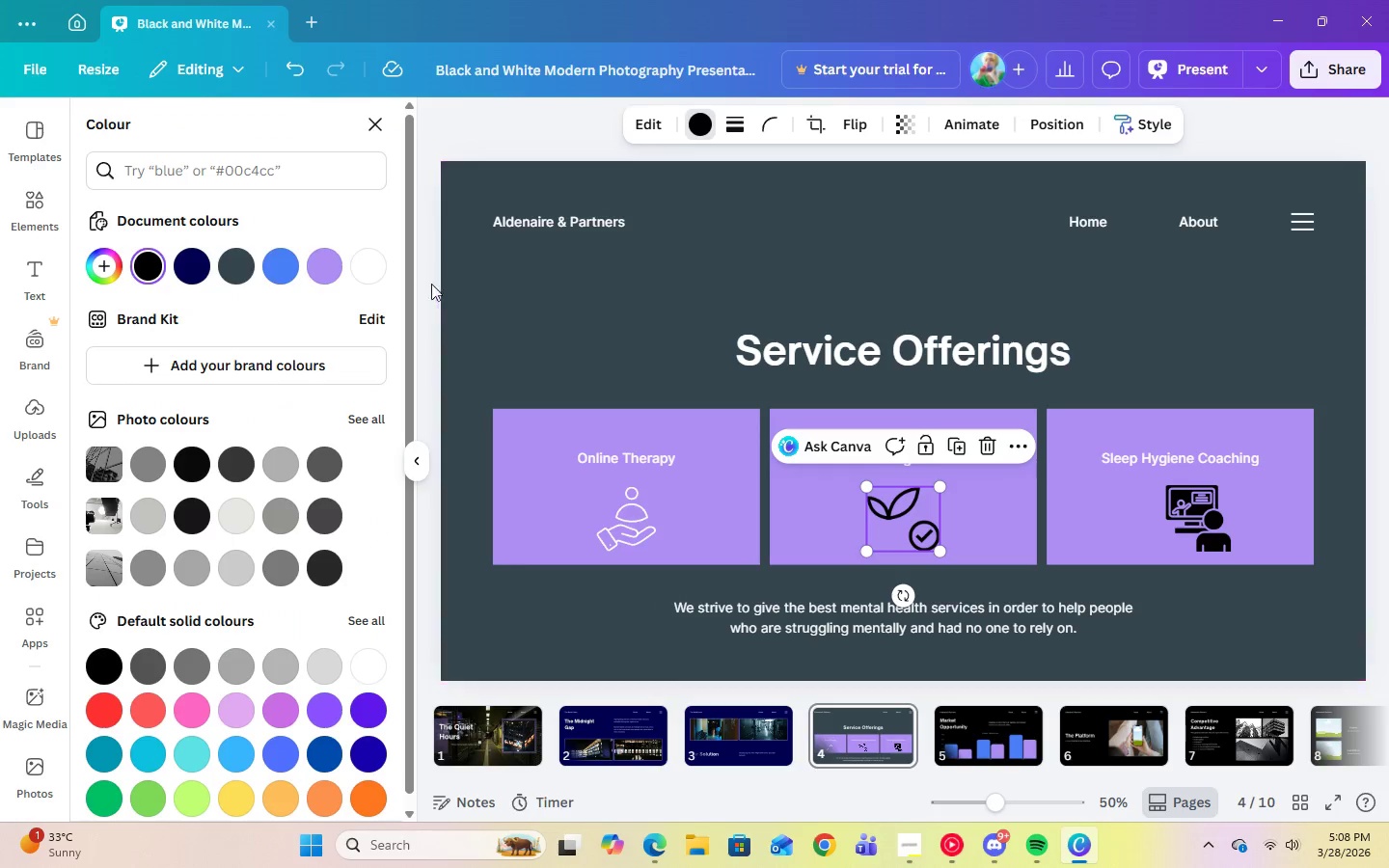 
left_click([374, 270])
 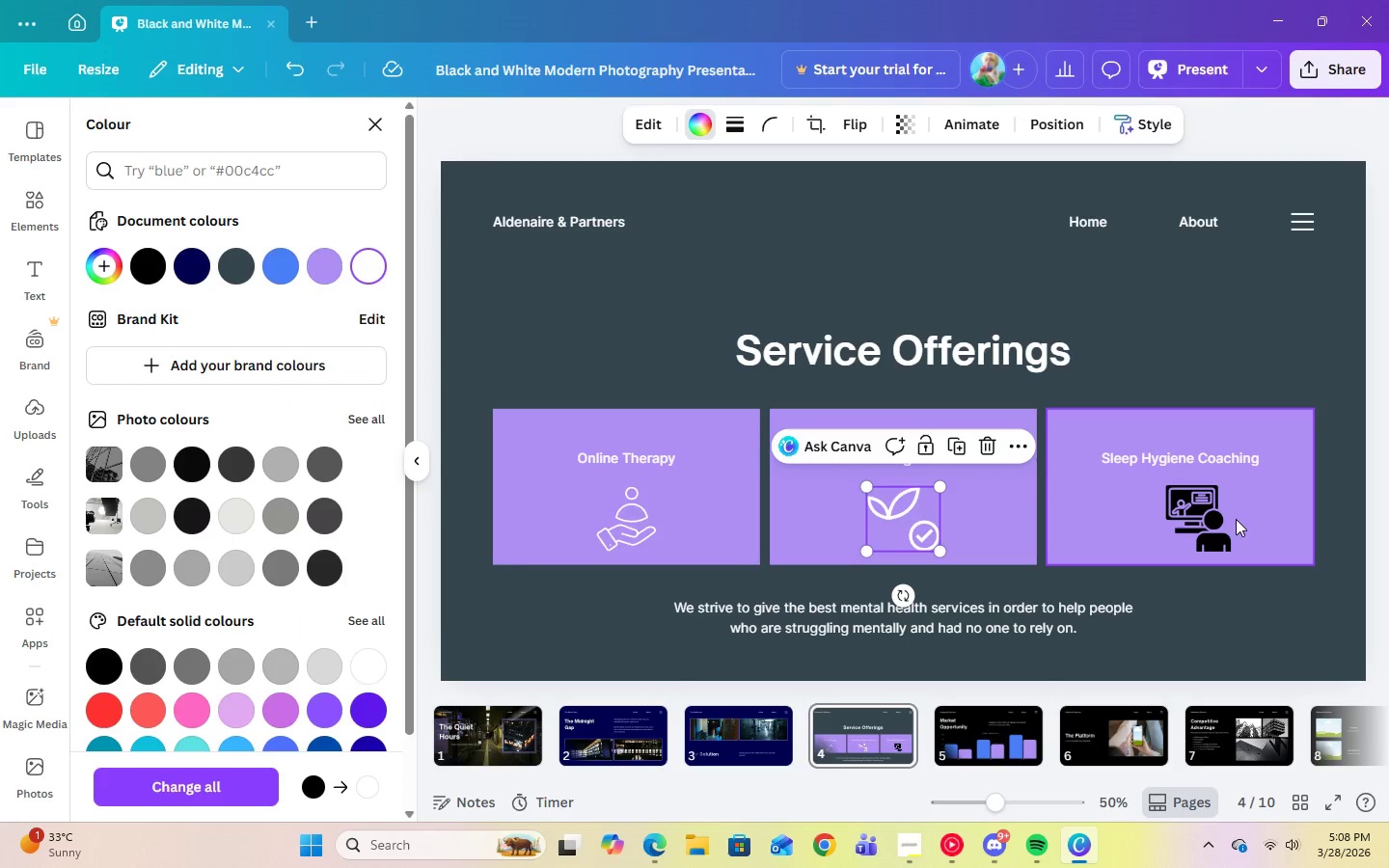 
left_click([1221, 519])
 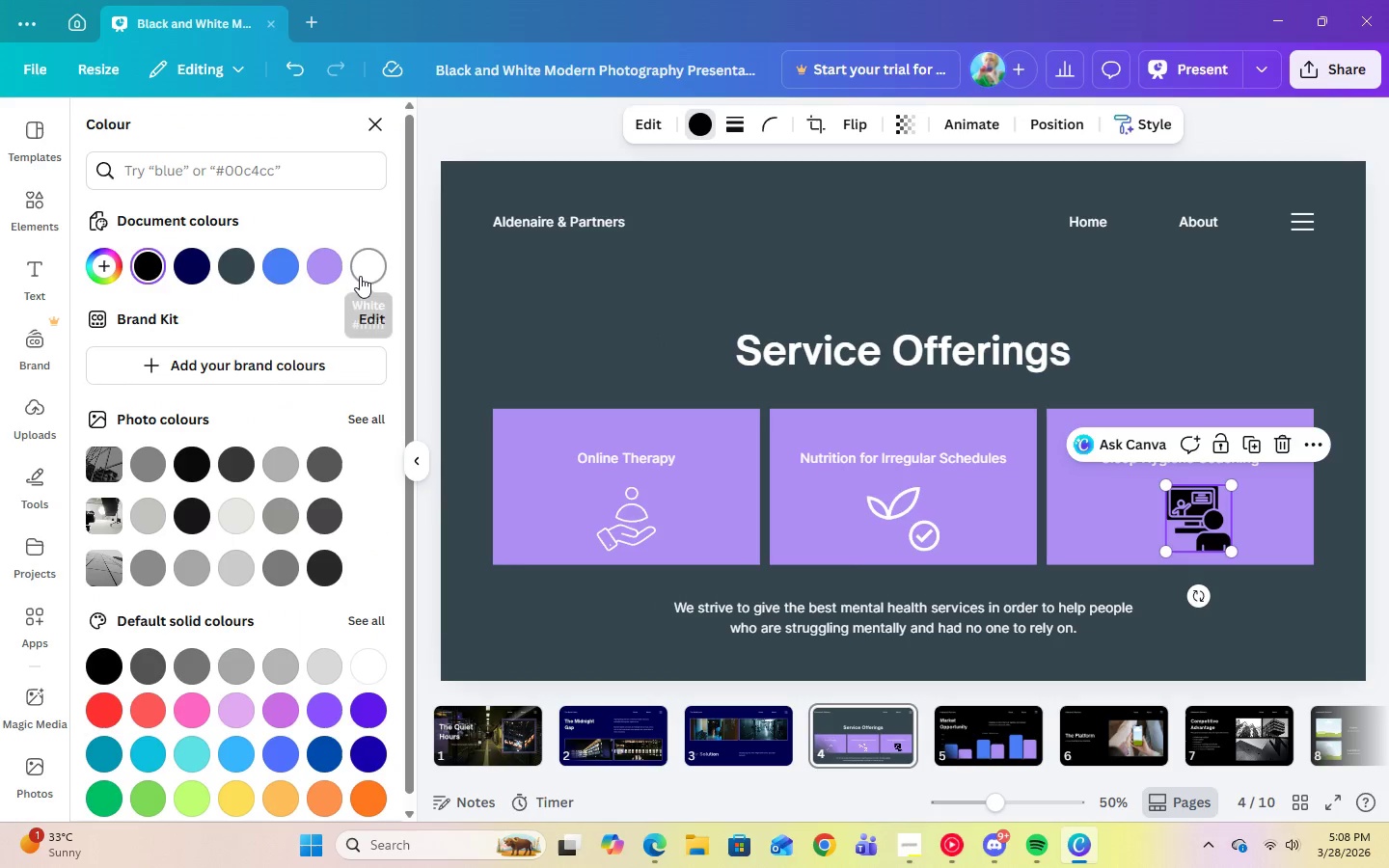 
left_click([360, 276])
 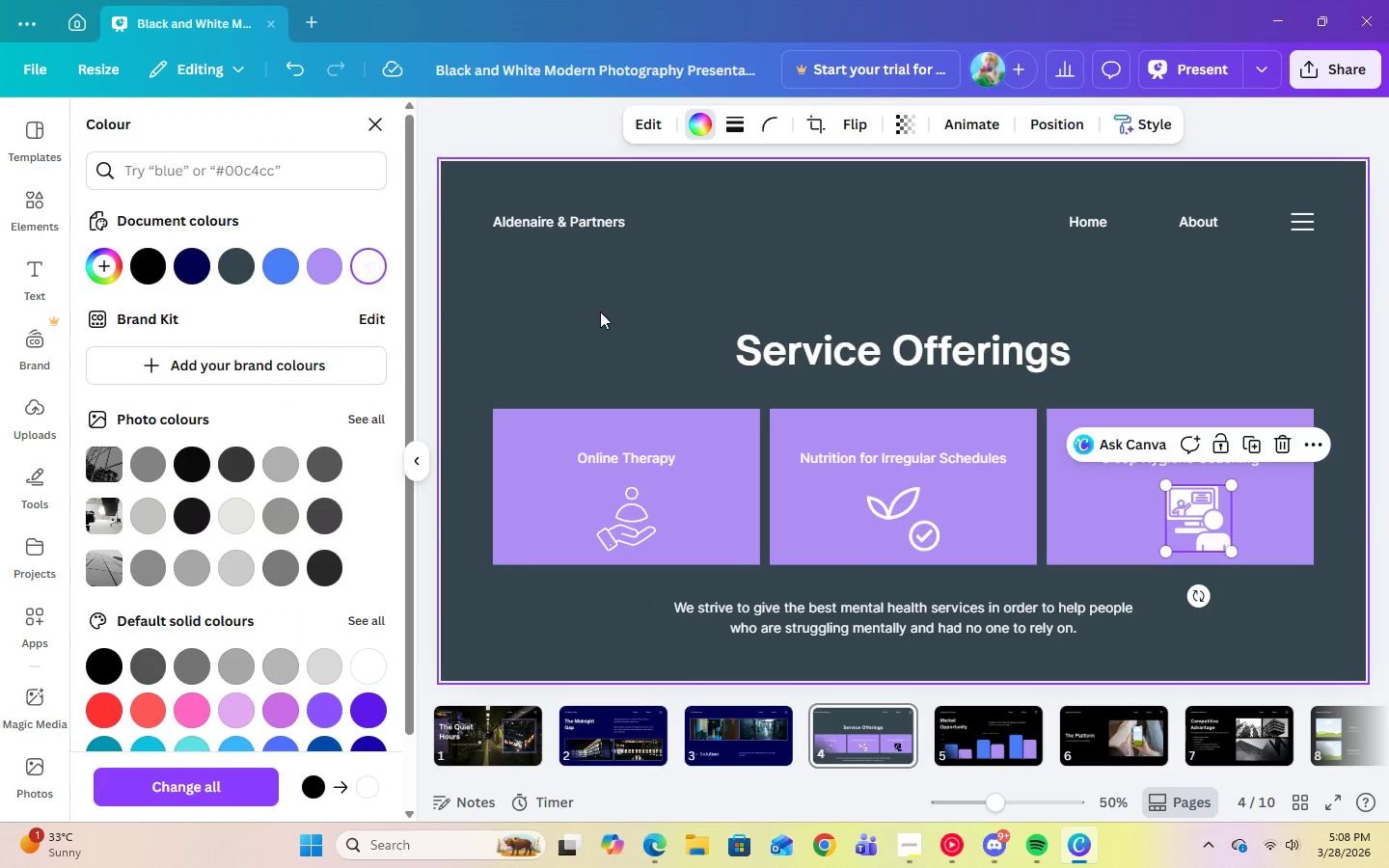 
left_click([600, 312])
 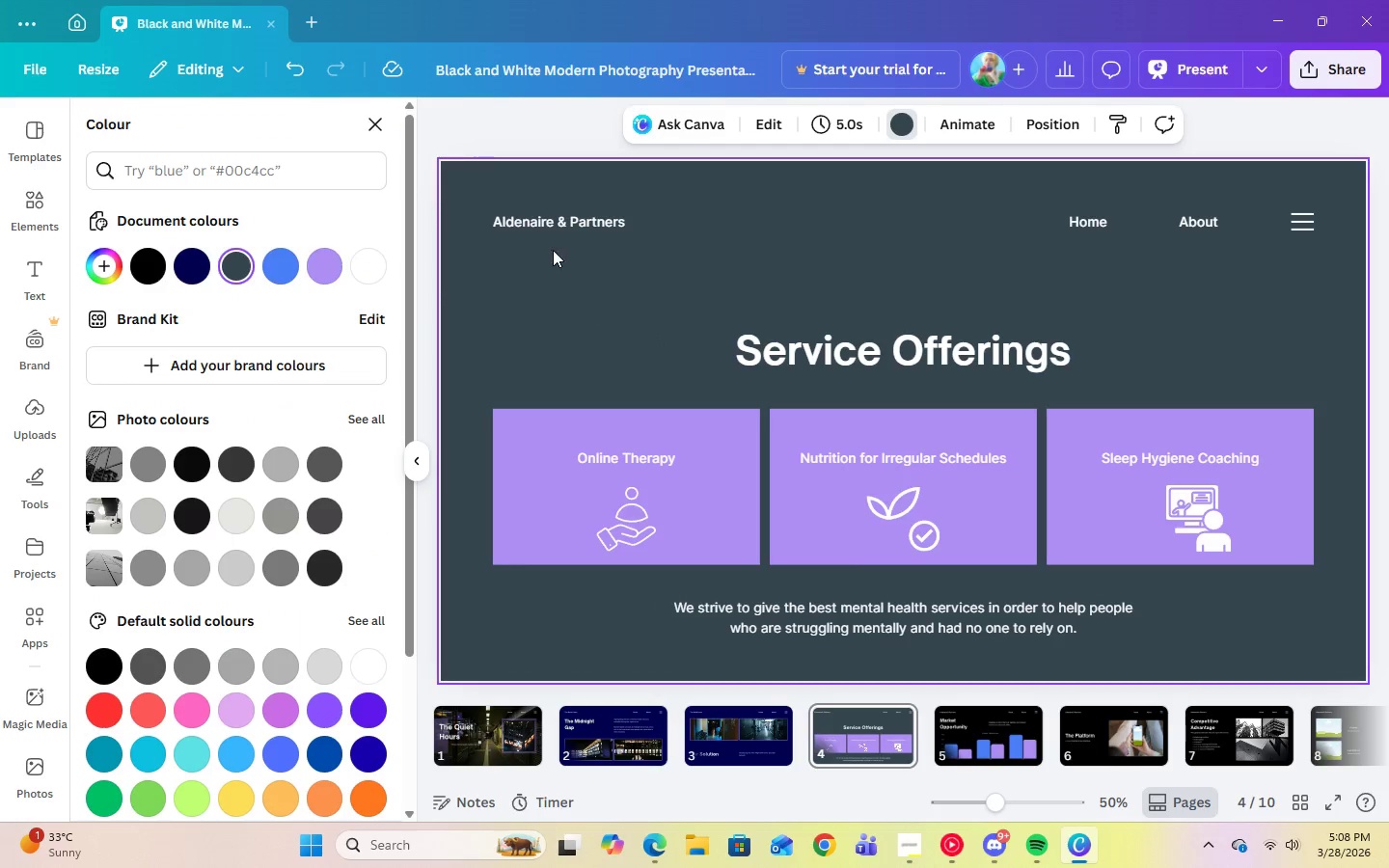 
double_click([551, 225])
 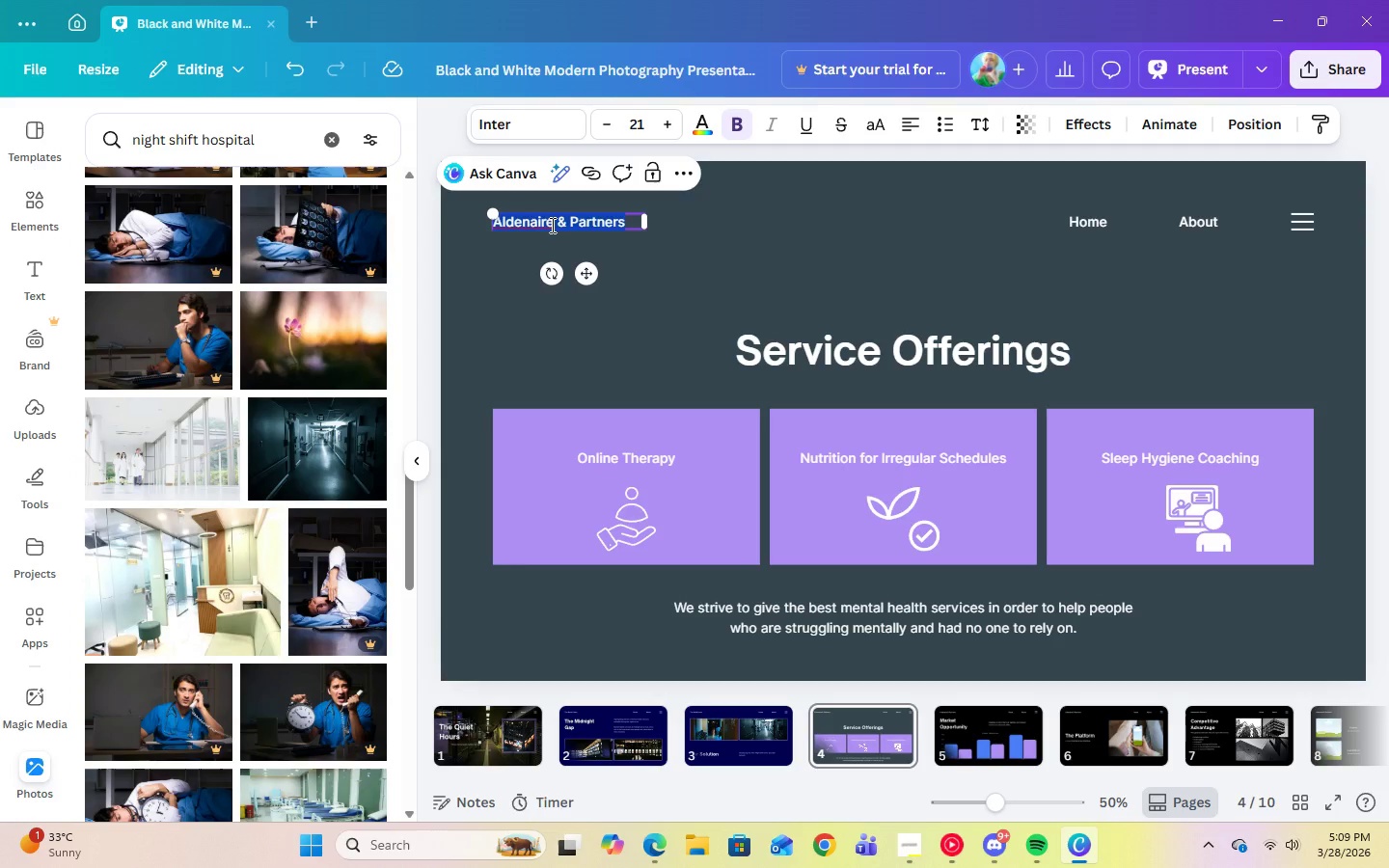 
type(The Quiet Hours)
 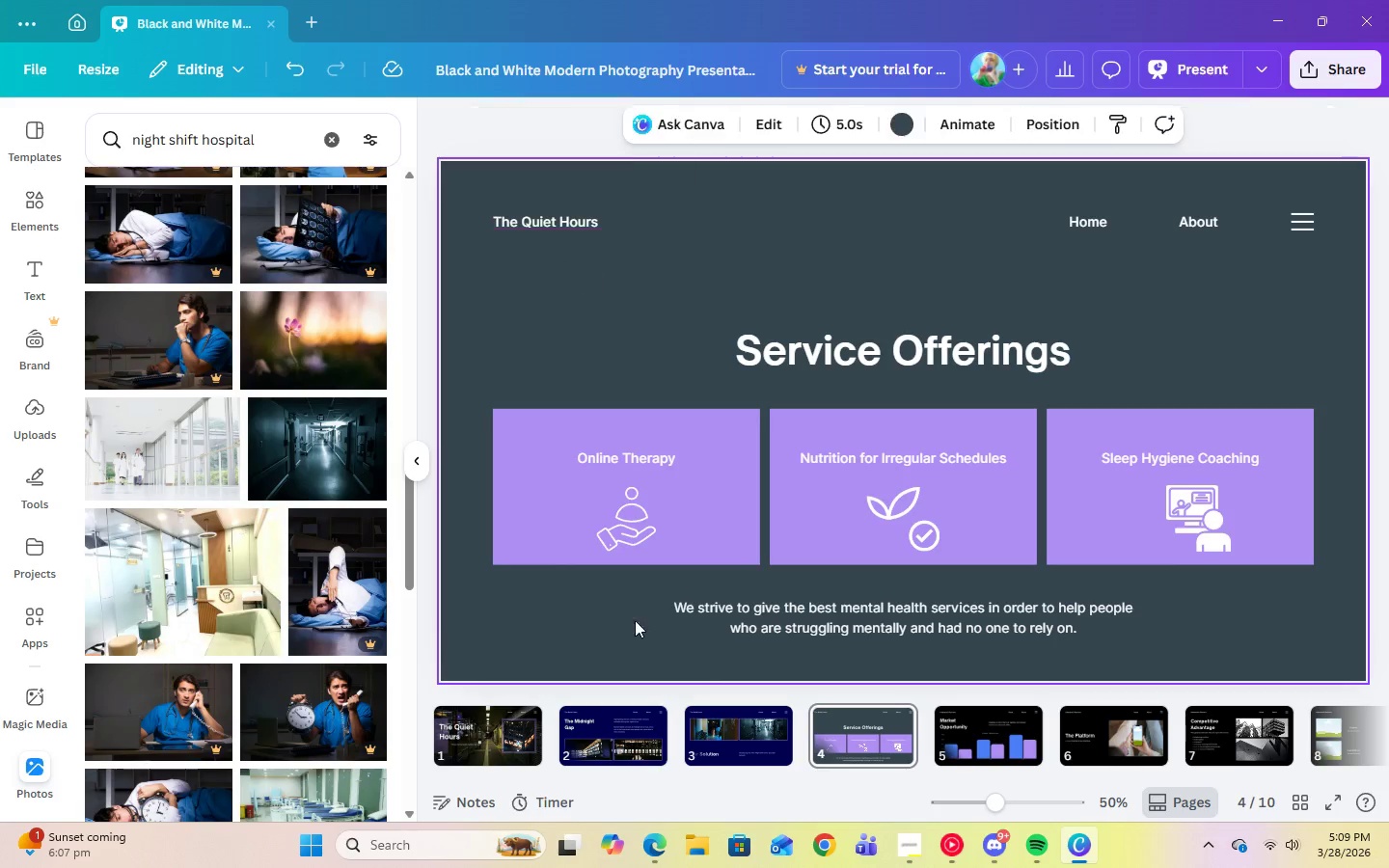 
double_click([852, 628])
 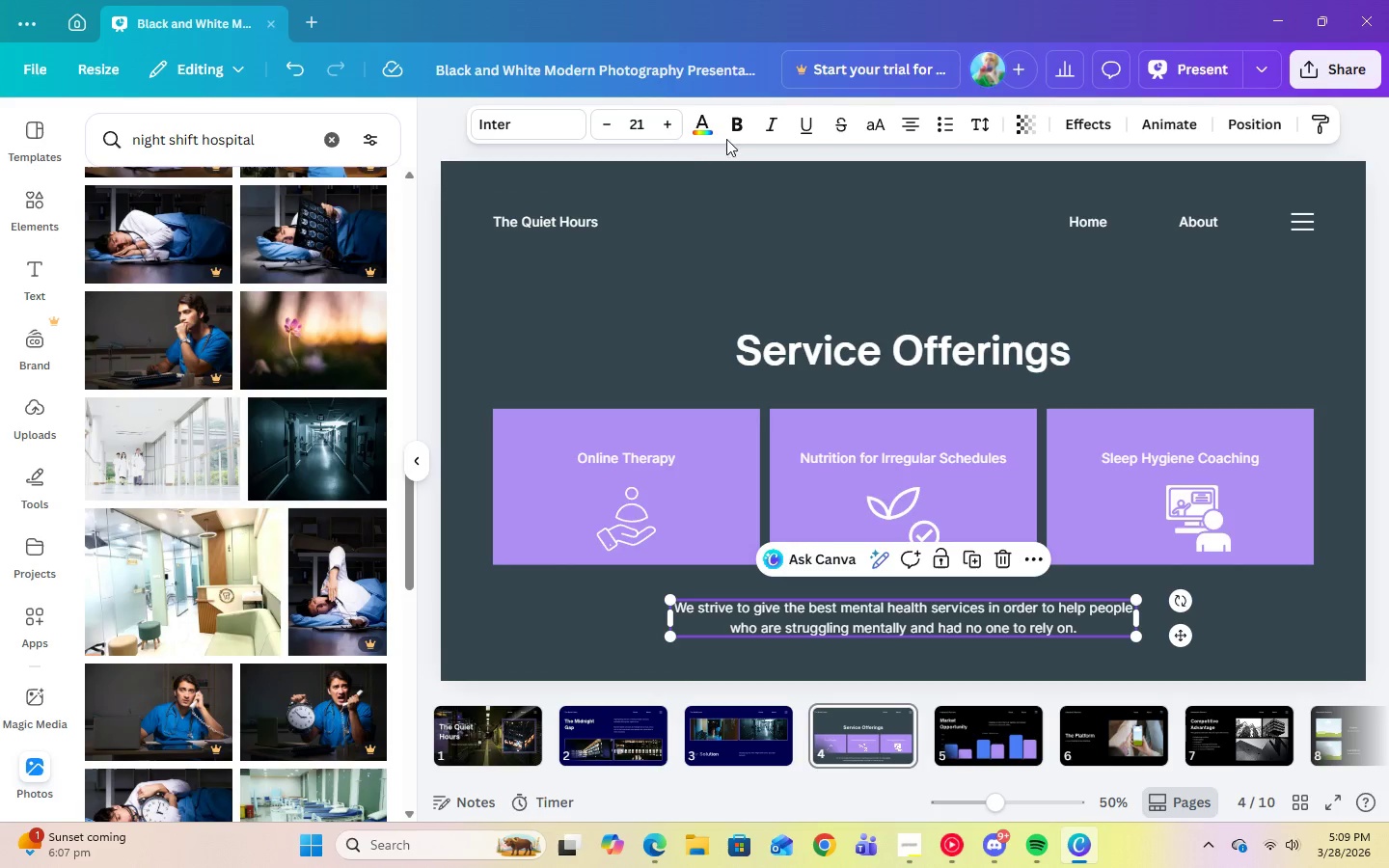 
left_click([706, 133])
 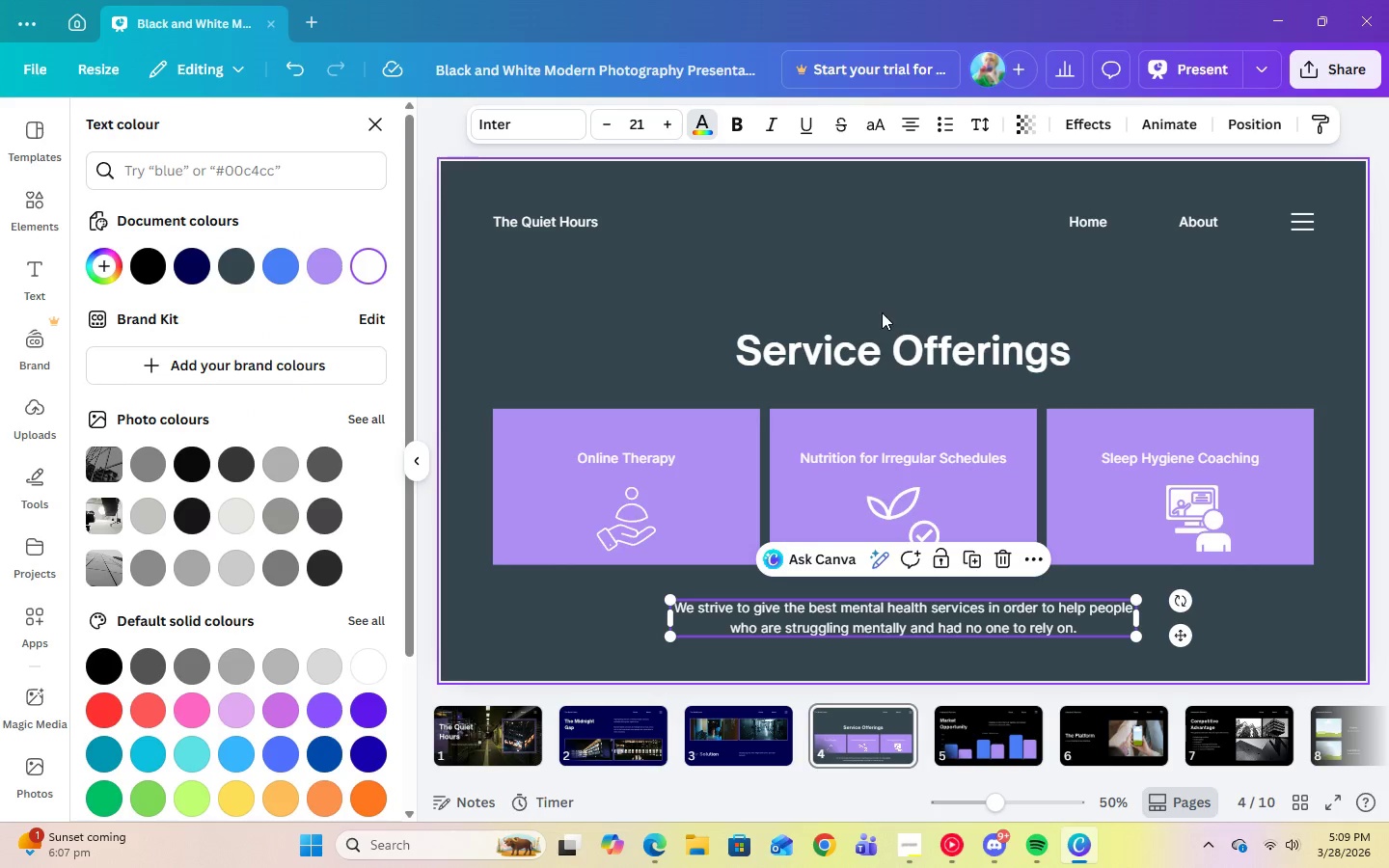 
left_click([889, 337])
 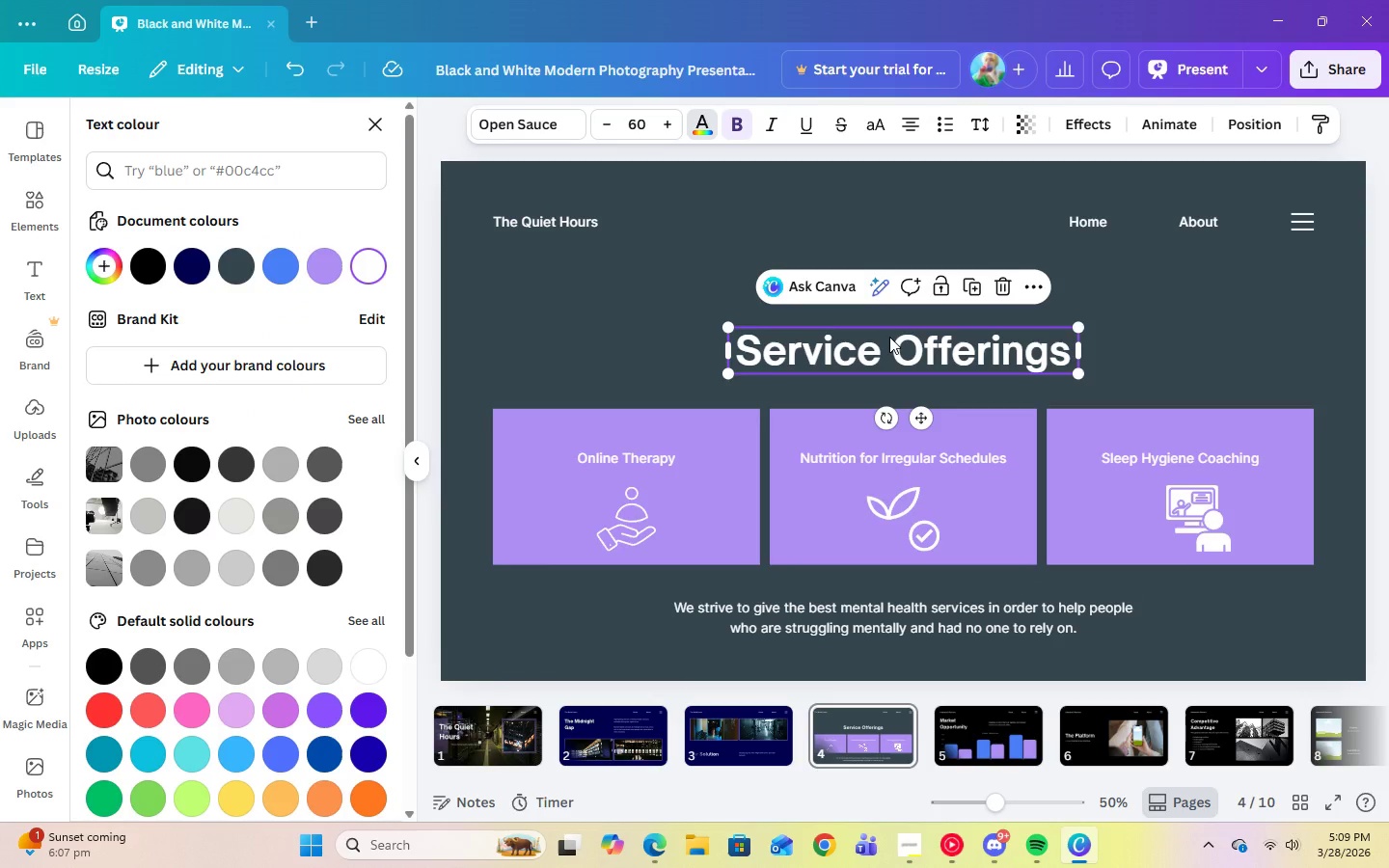 
left_click([1250, 344])
 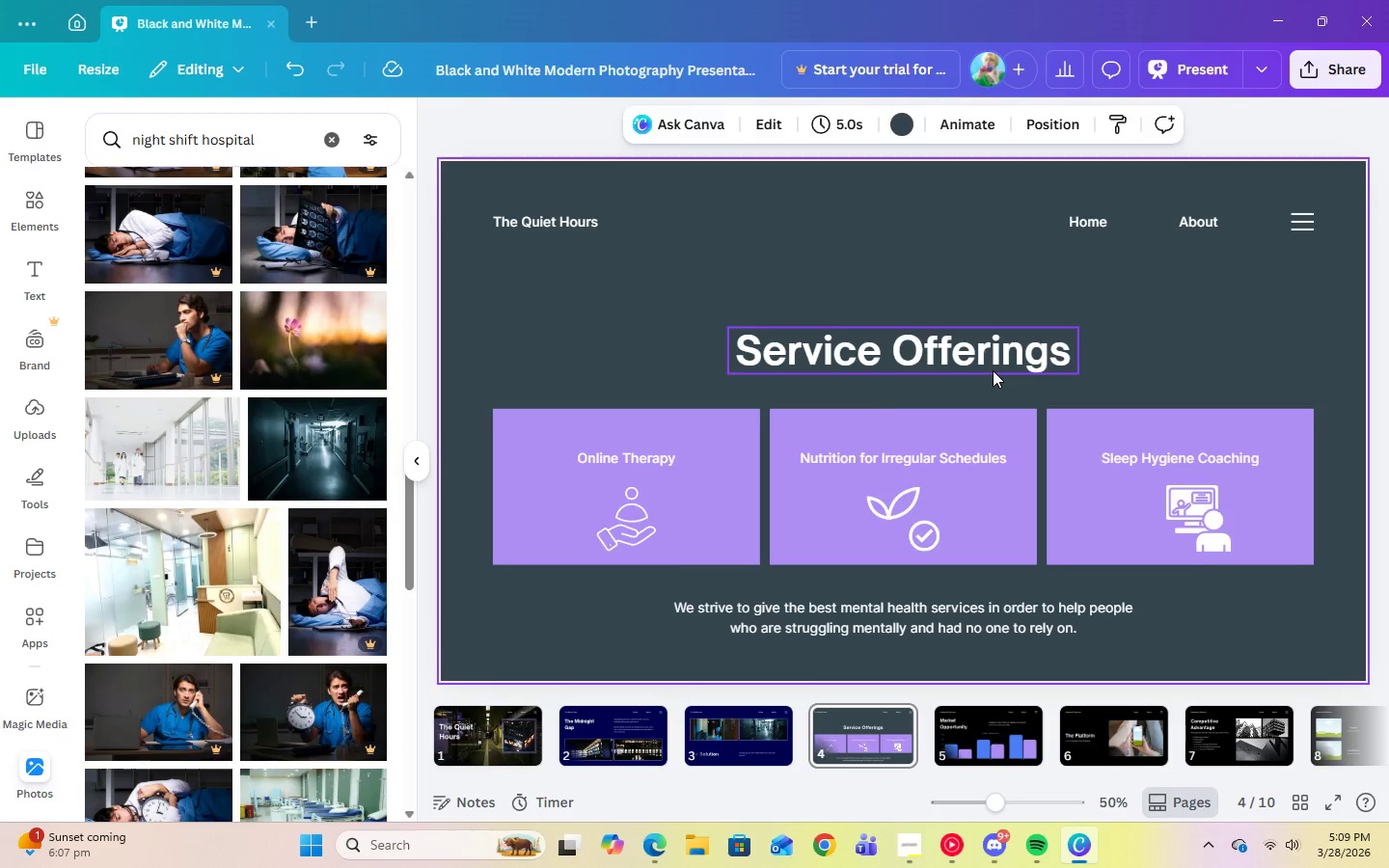 
left_click([993, 370])
 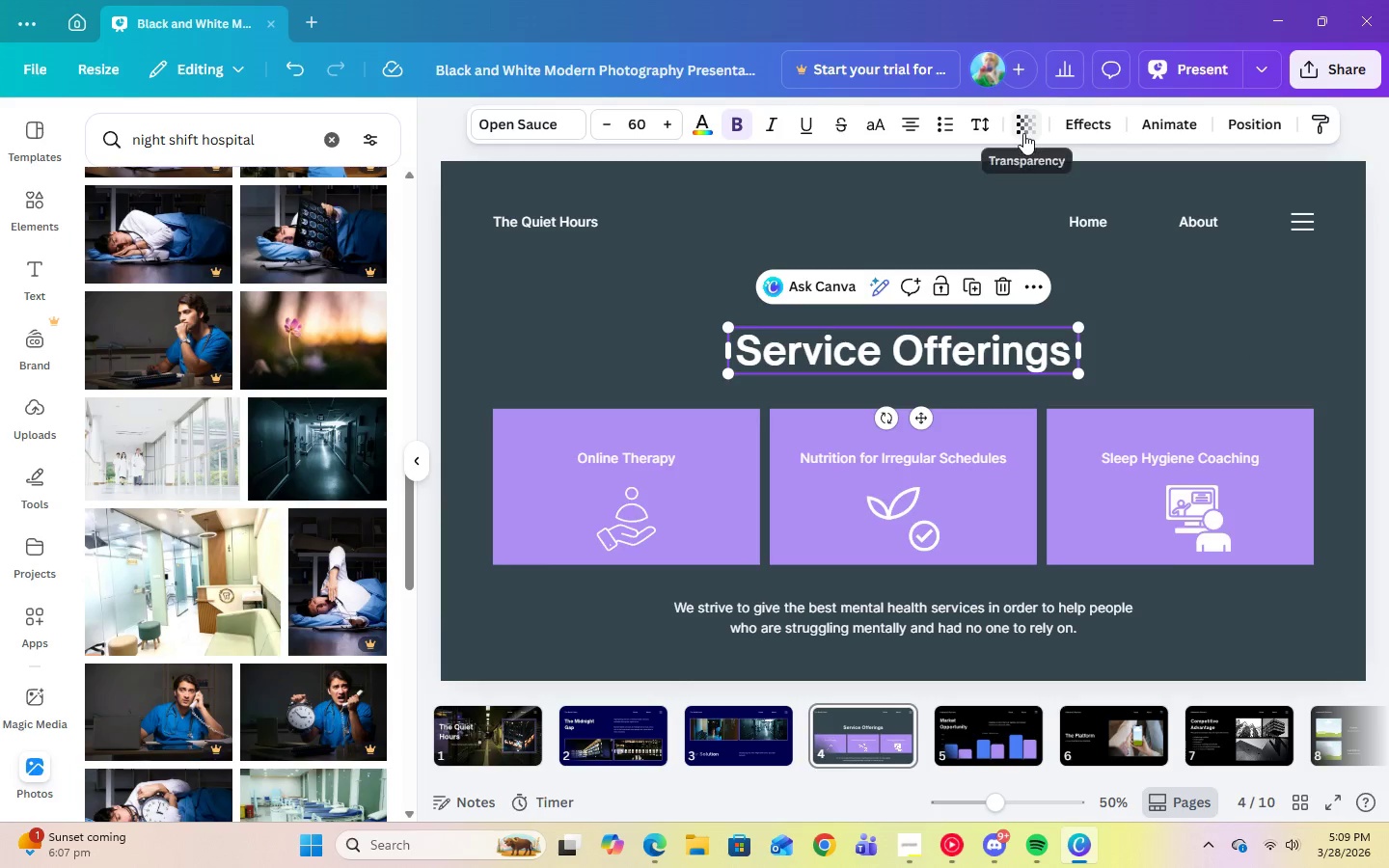 
left_click([1023, 133])
 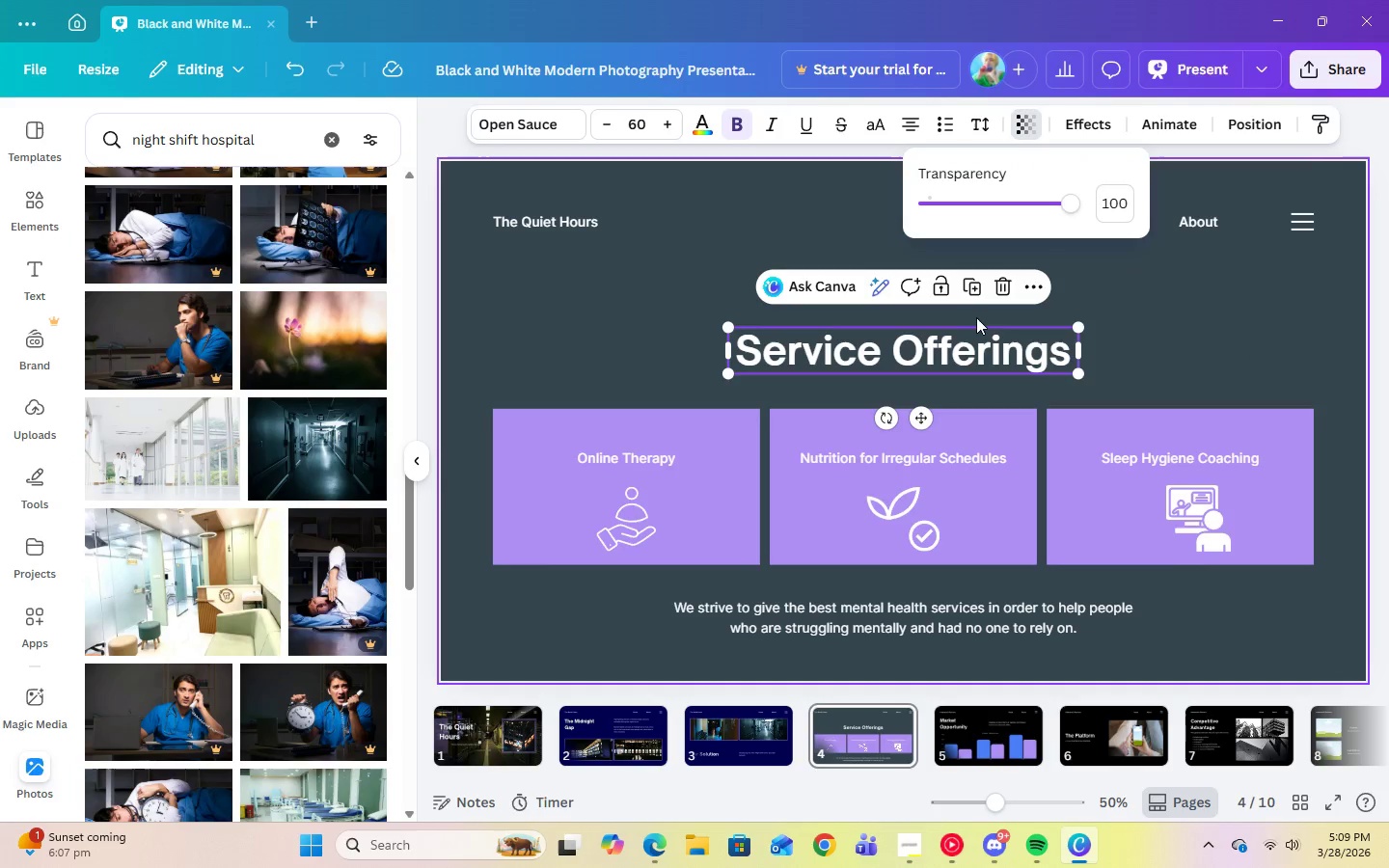 
left_click([1087, 124])
 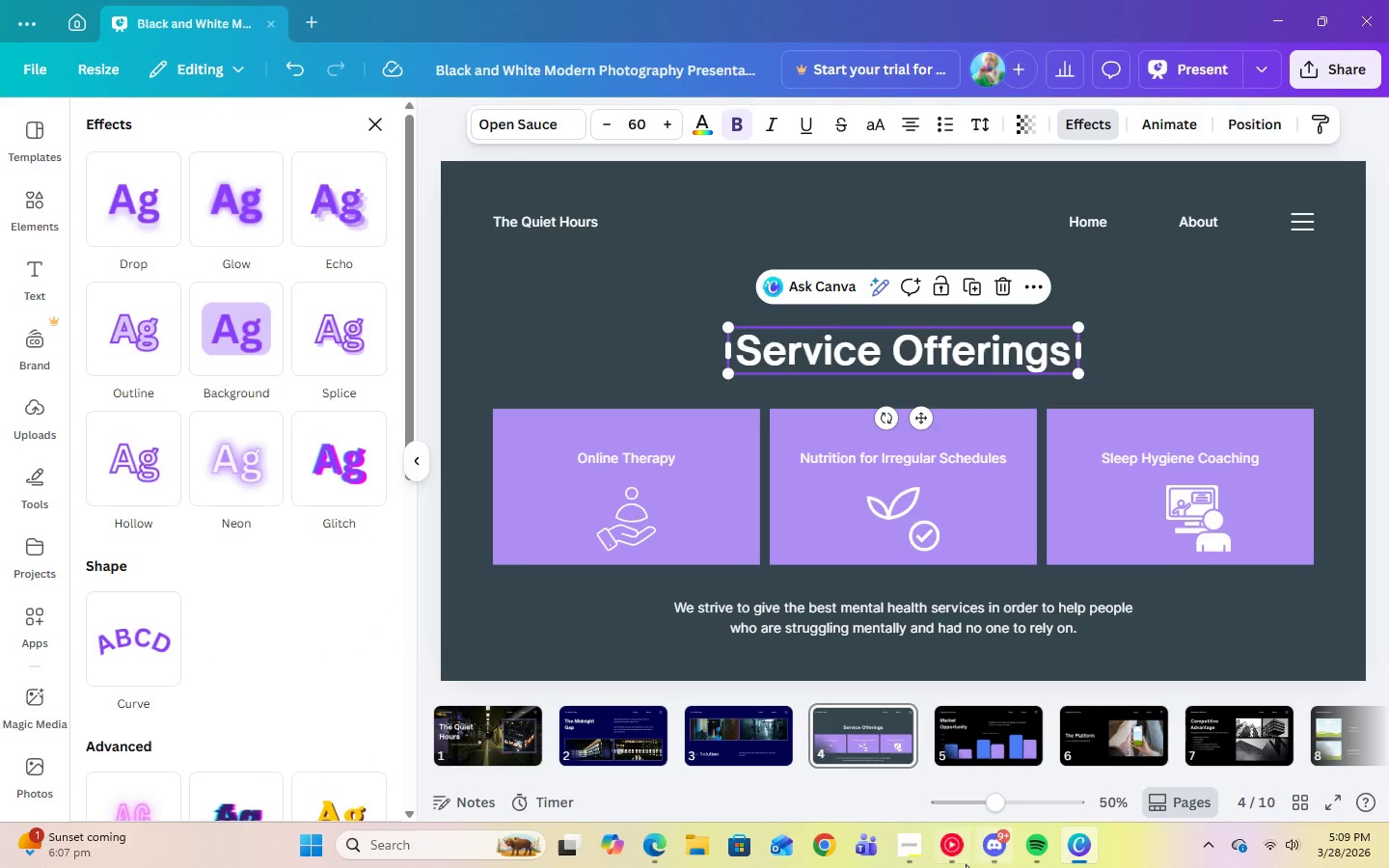 
left_click([935, 856])
 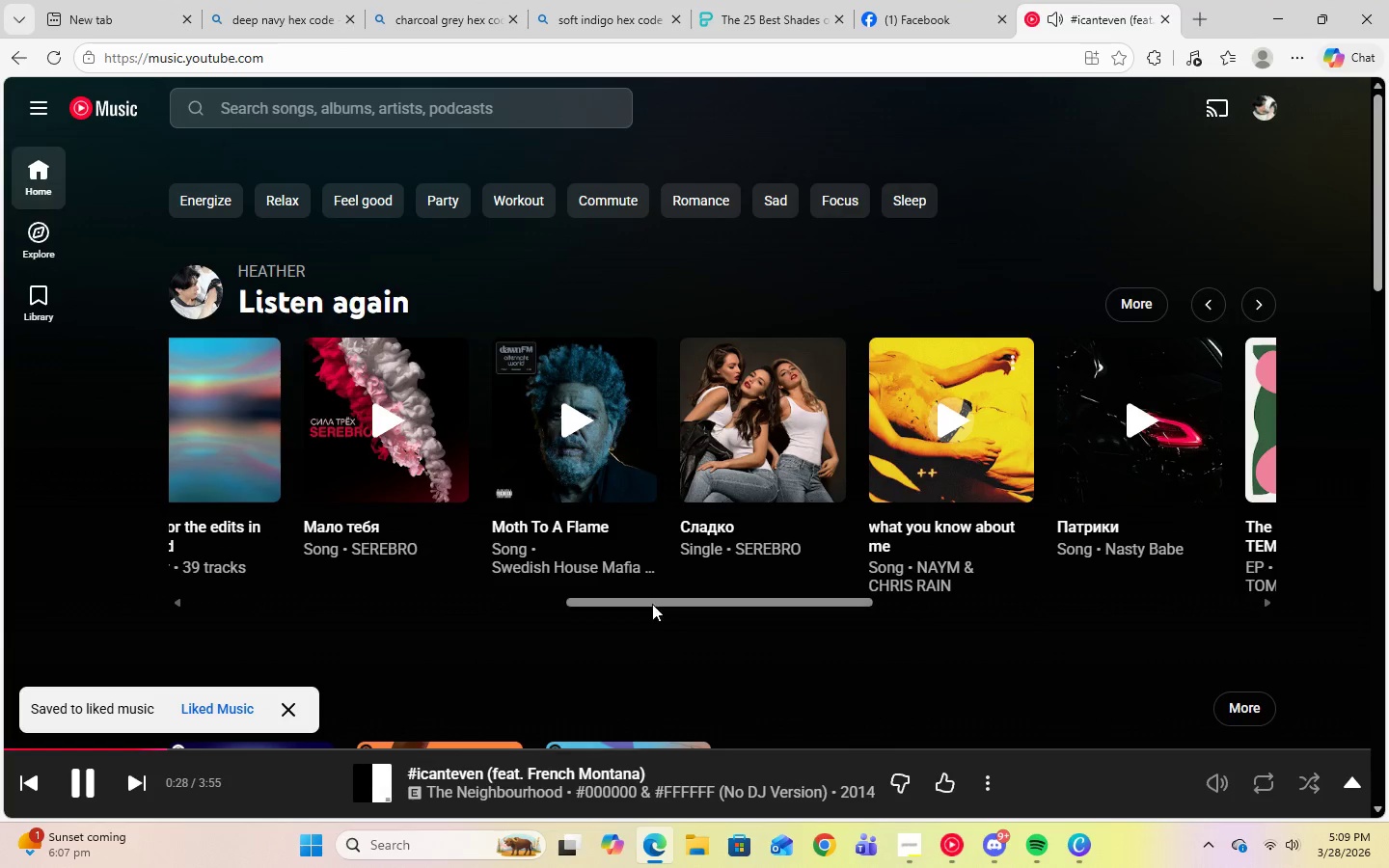 
left_click_drag(start_coordinate=[684, 602], to_coordinate=[932, 614])
 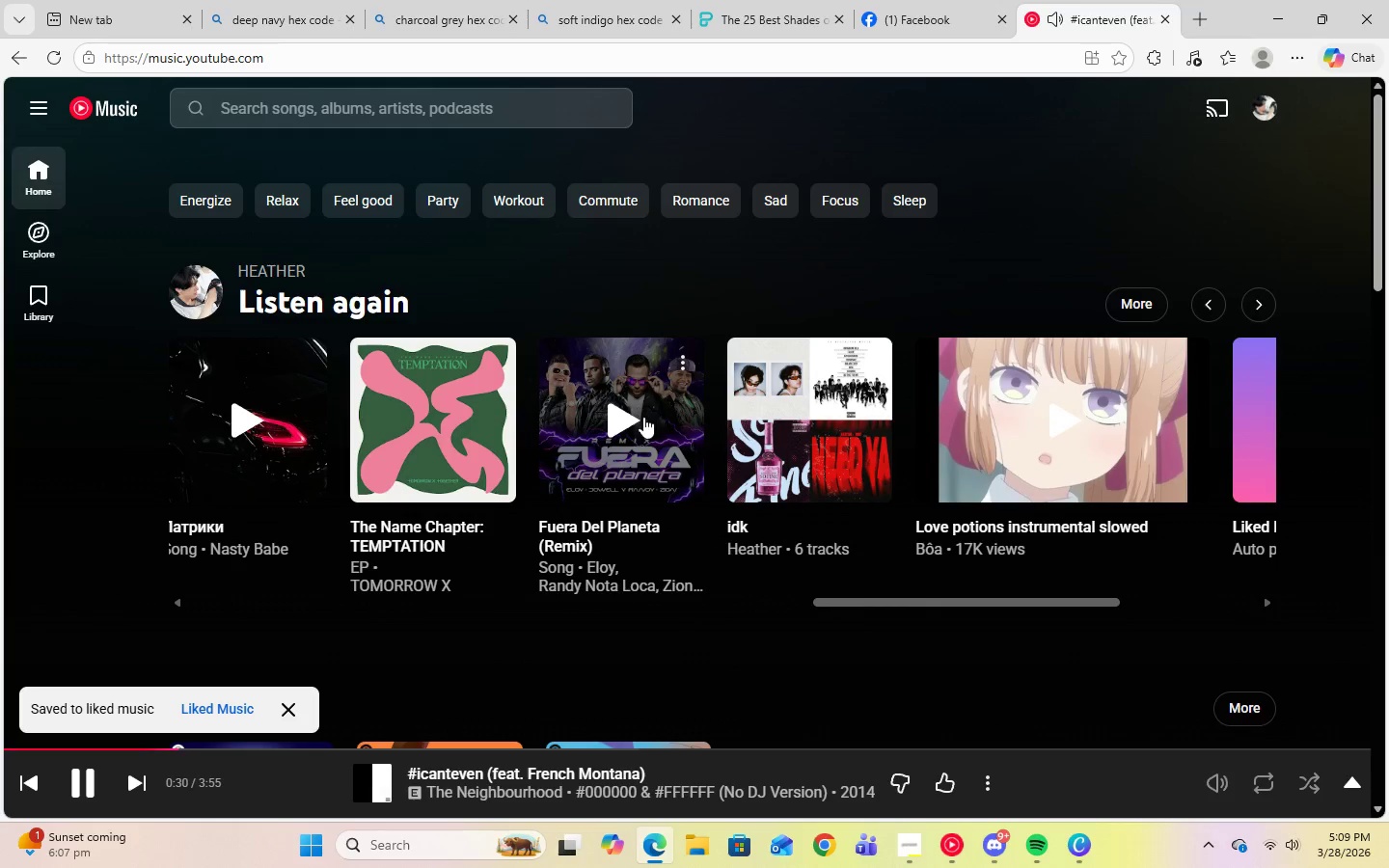 
left_click([632, 419])
 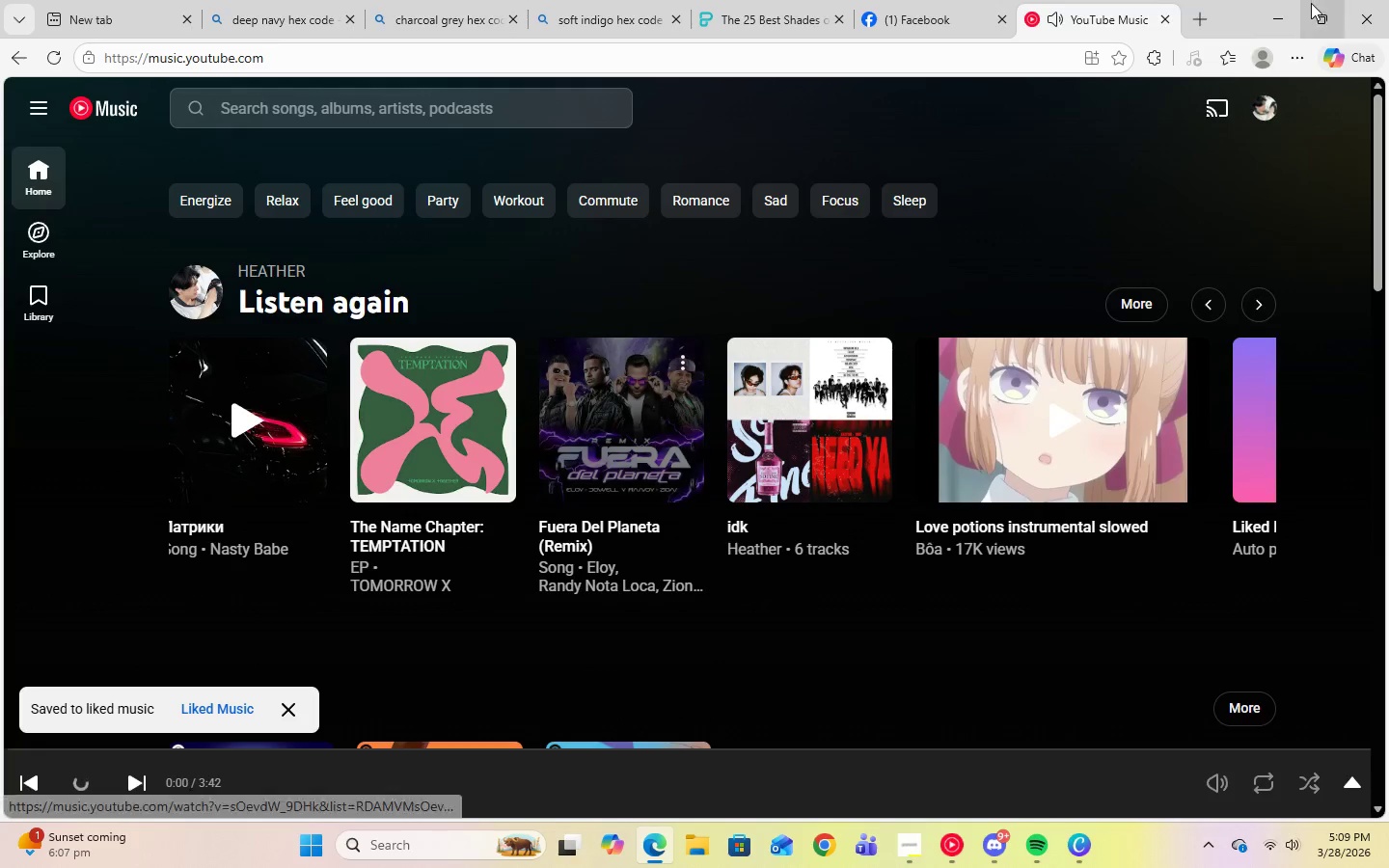 
left_click([1275, 14])
 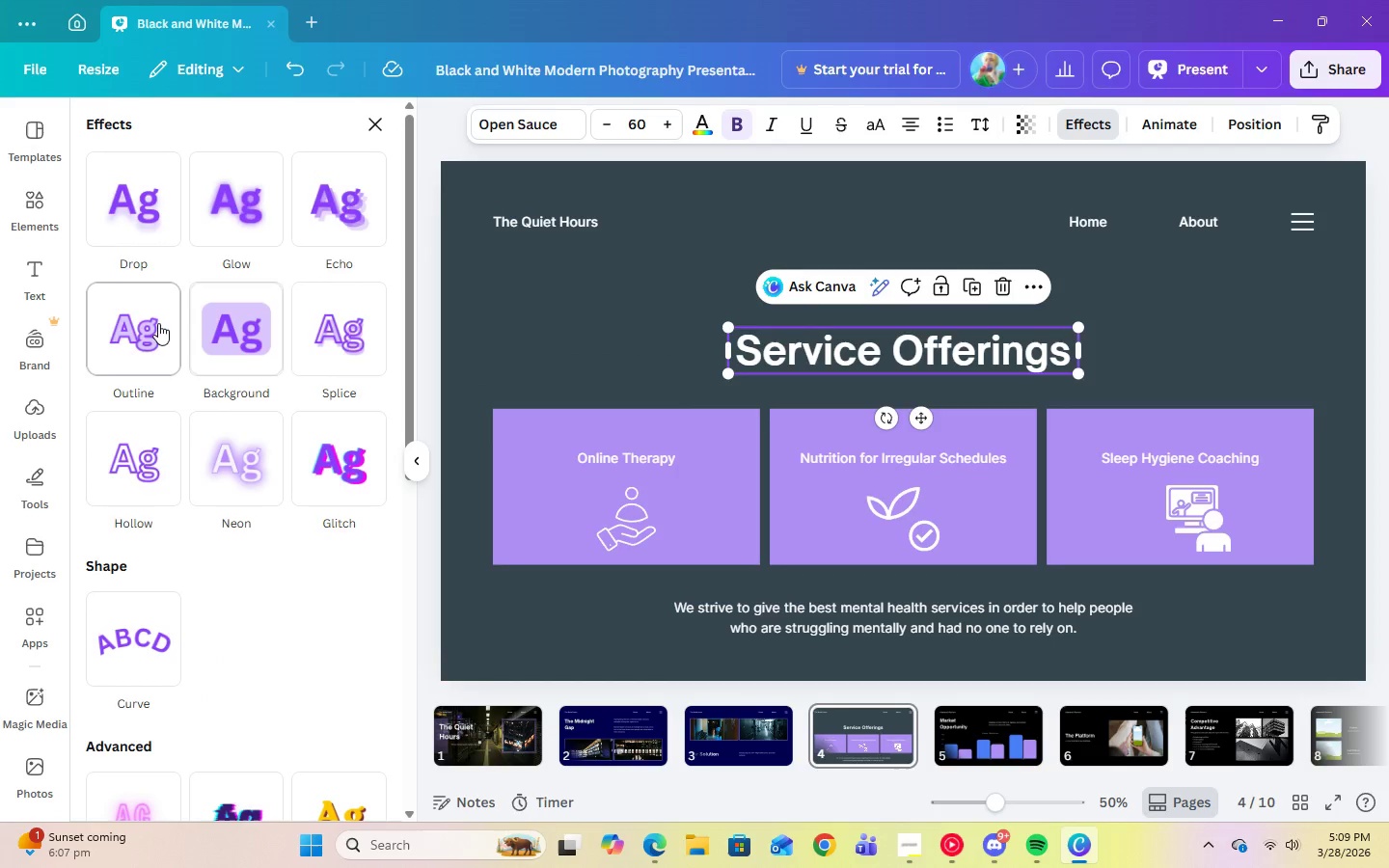 
left_click([153, 326])
 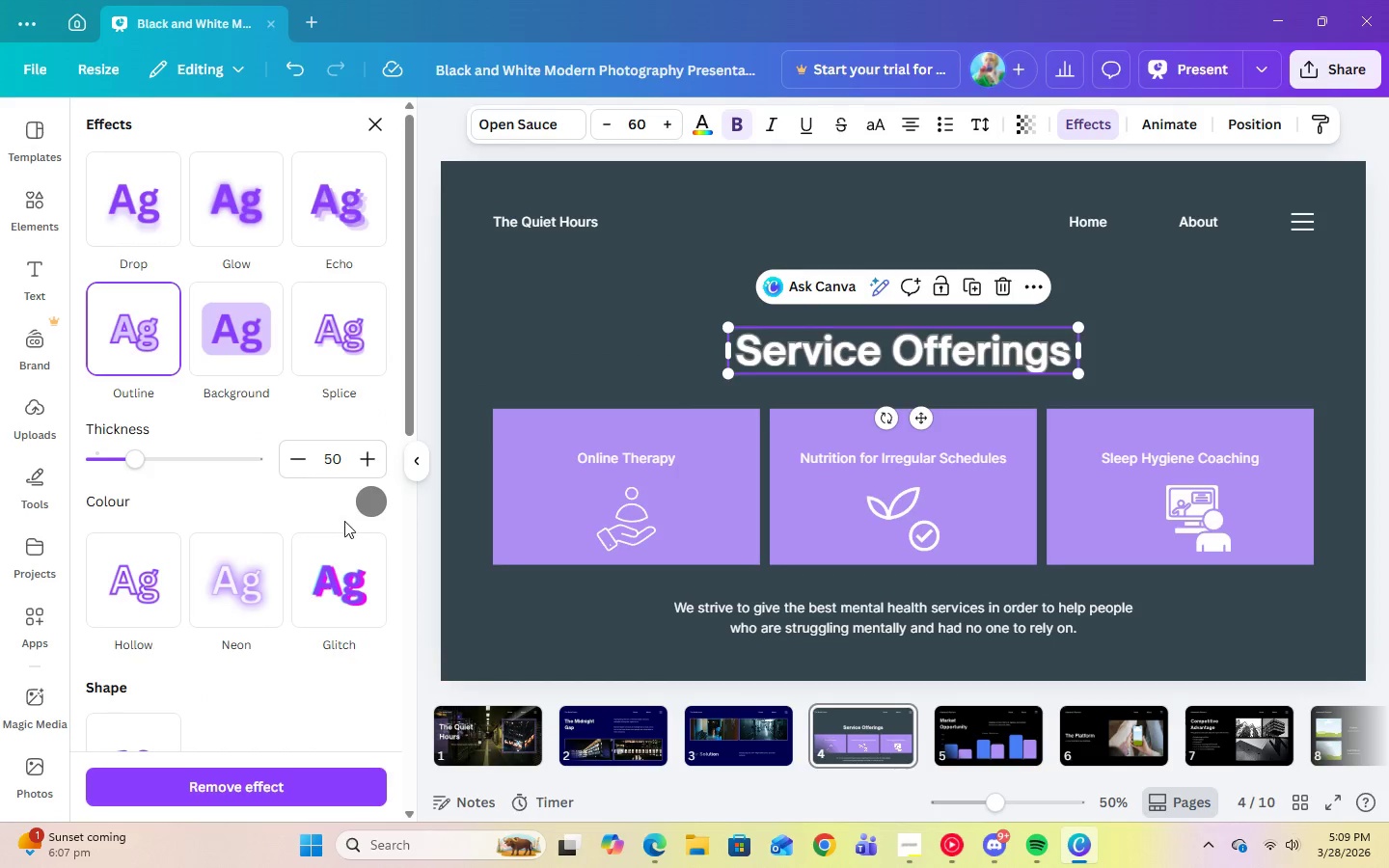 
left_click([365, 504])
 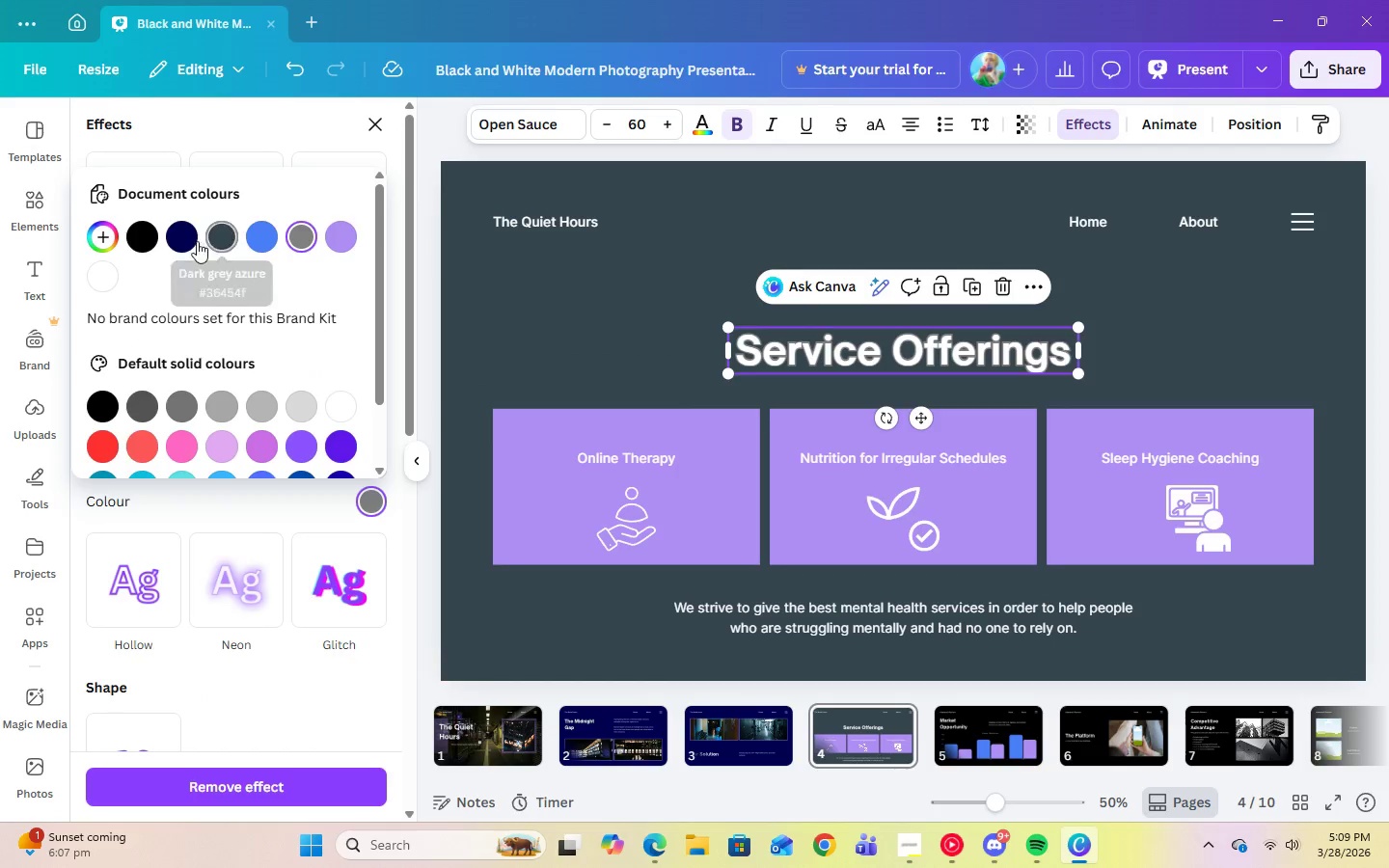 
left_click([194, 241])
 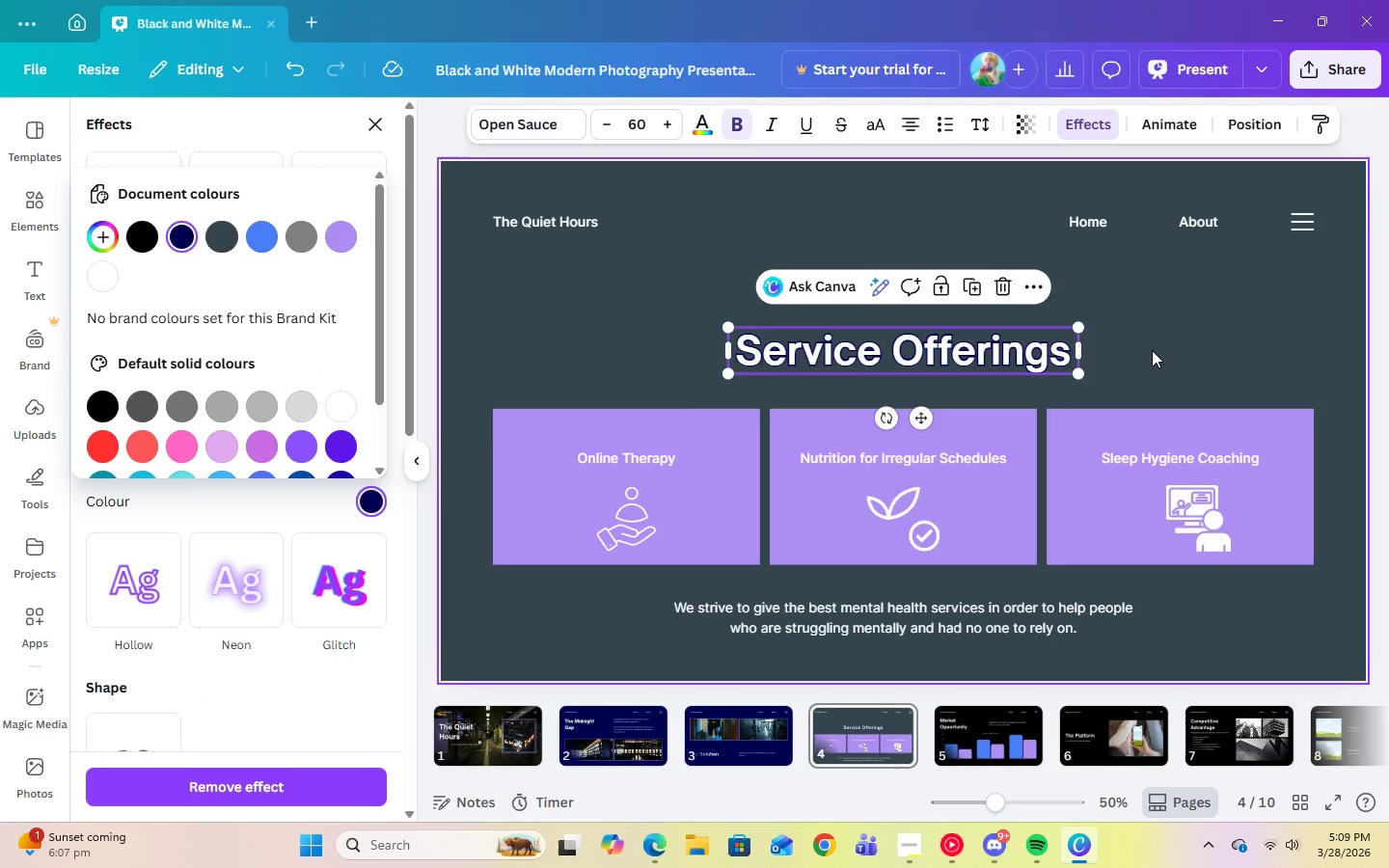 
left_click([1239, 357])
 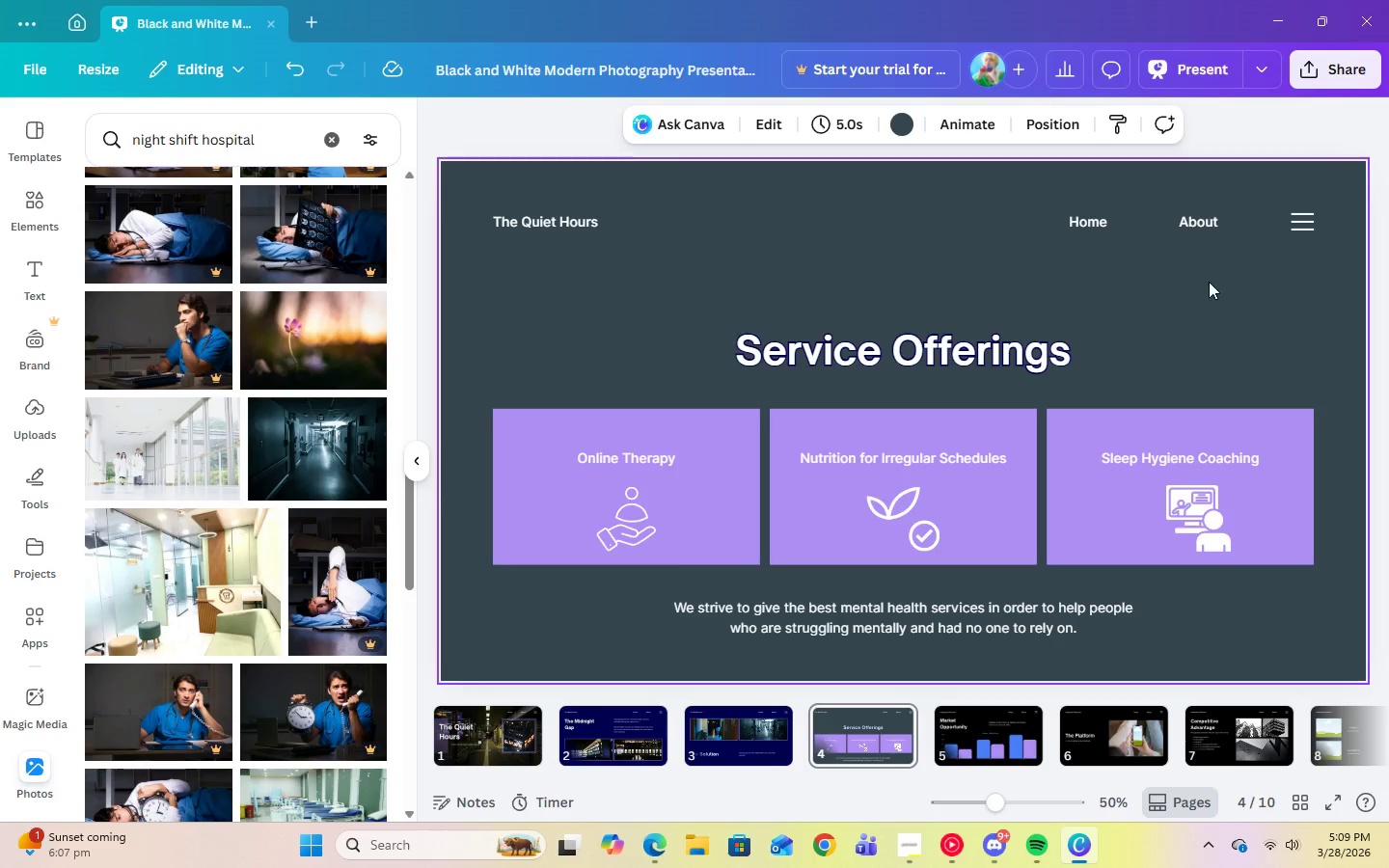 
left_click([1198, 57])
 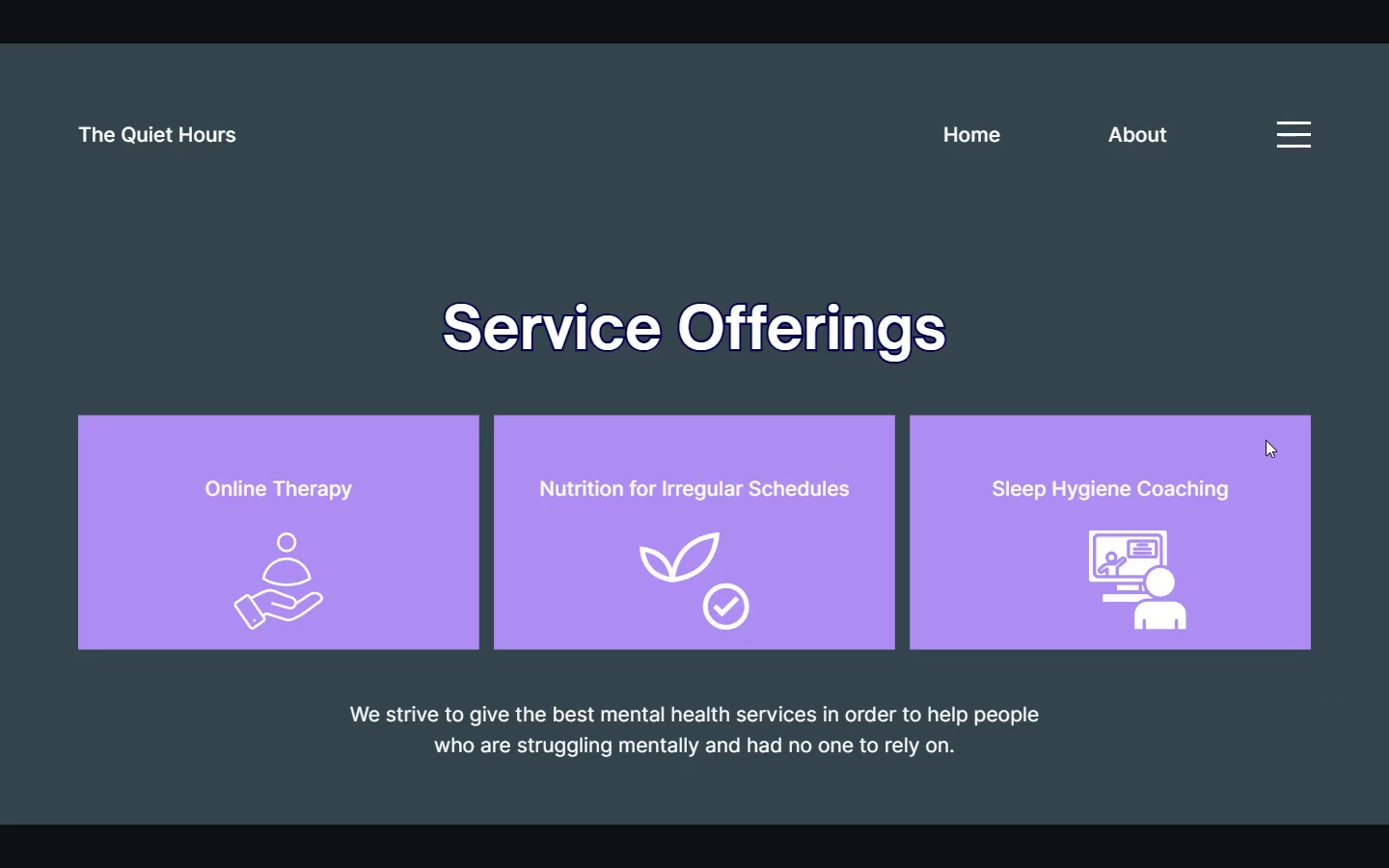 
wait(9.67)
 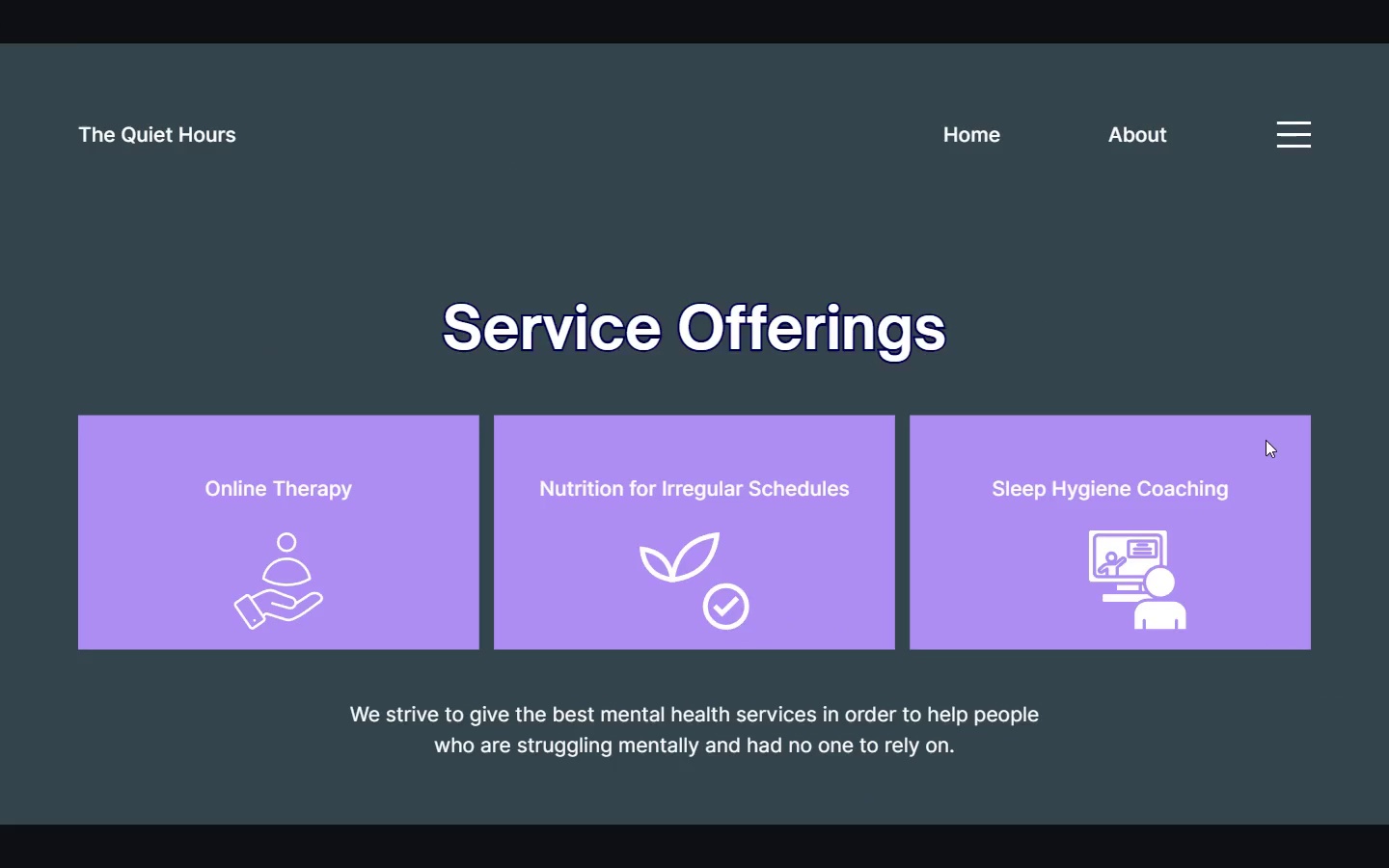 
key(Escape)
 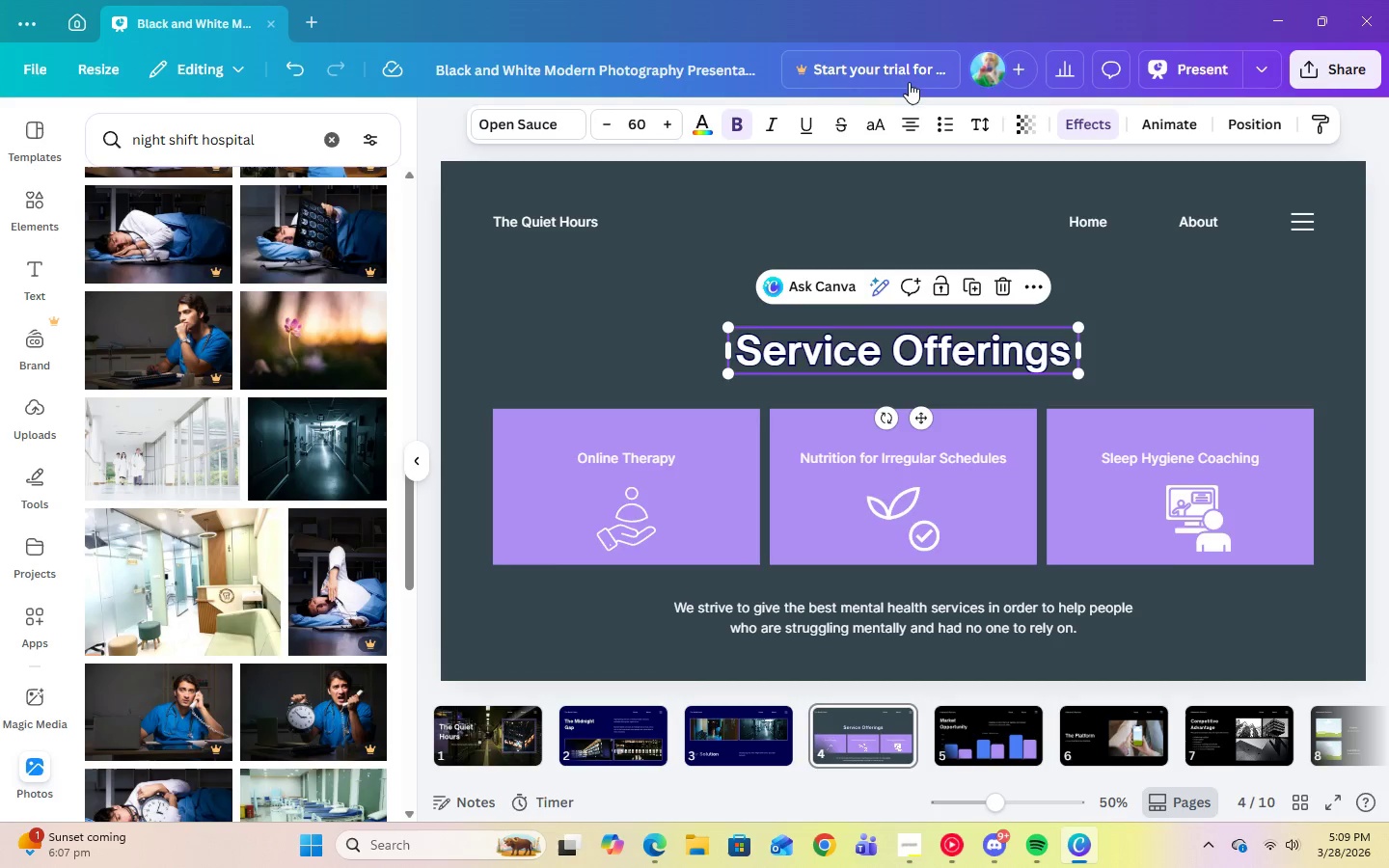 
left_click([1073, 116])
 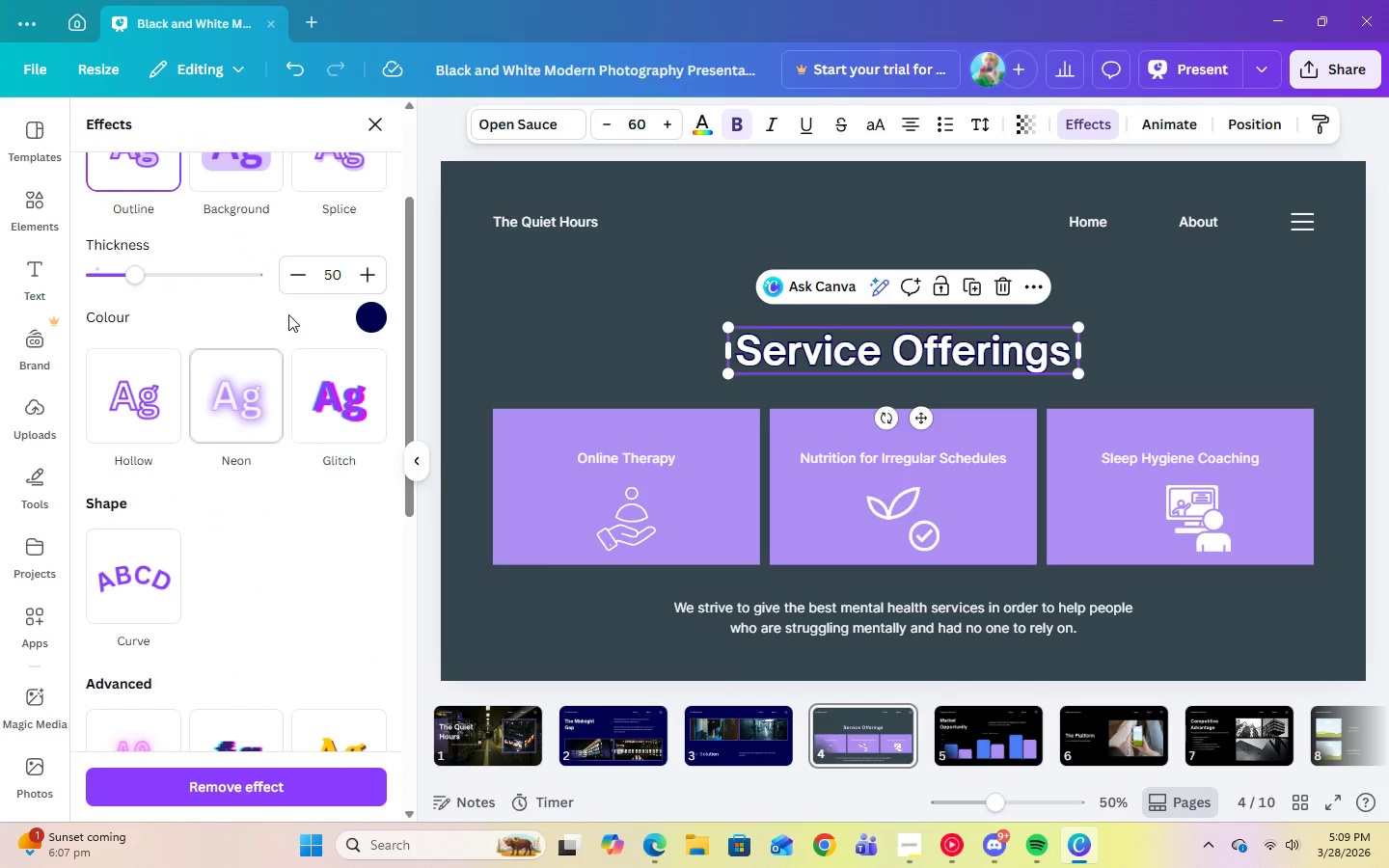 
left_click([371, 324])
 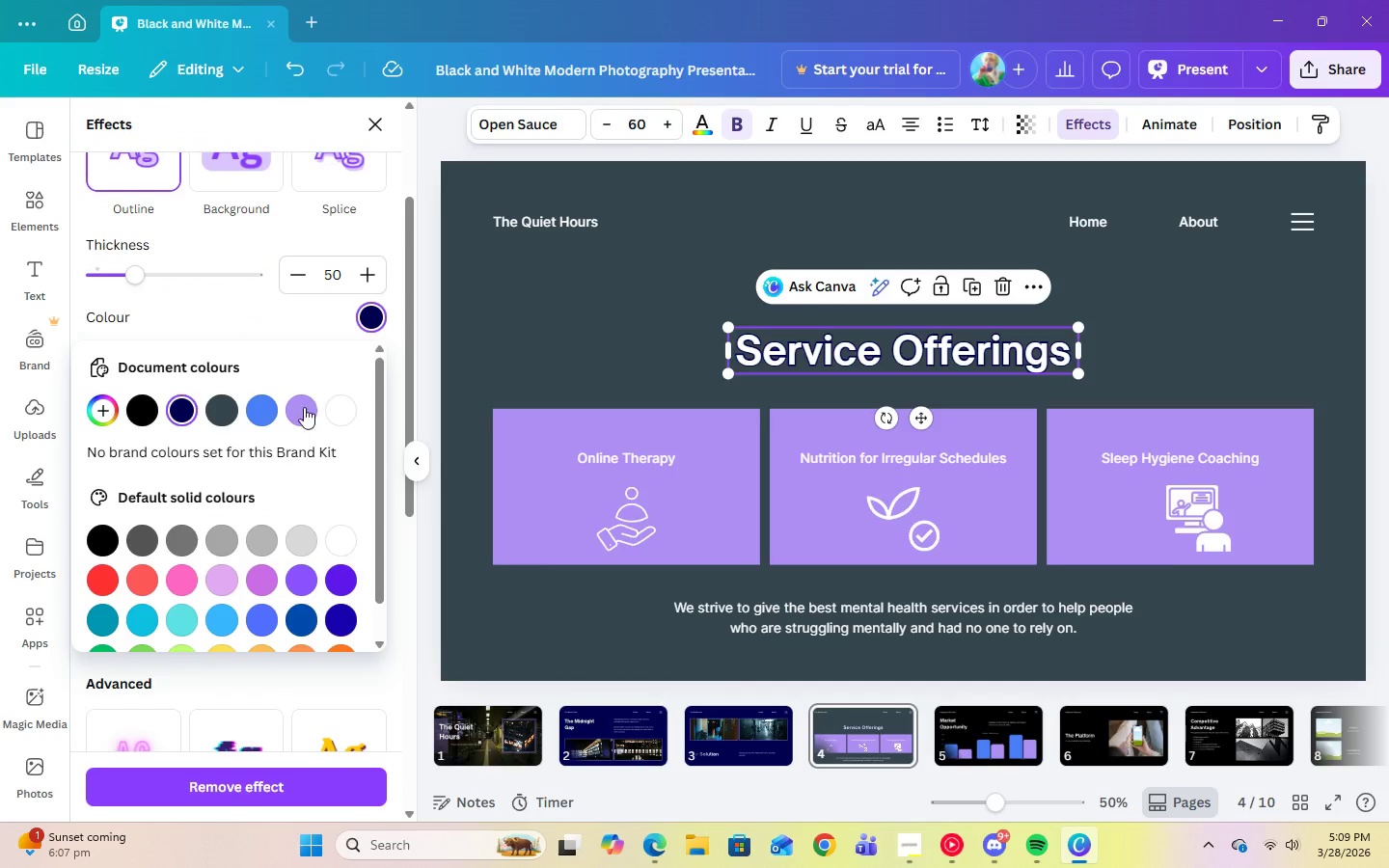 
left_click([298, 413])
 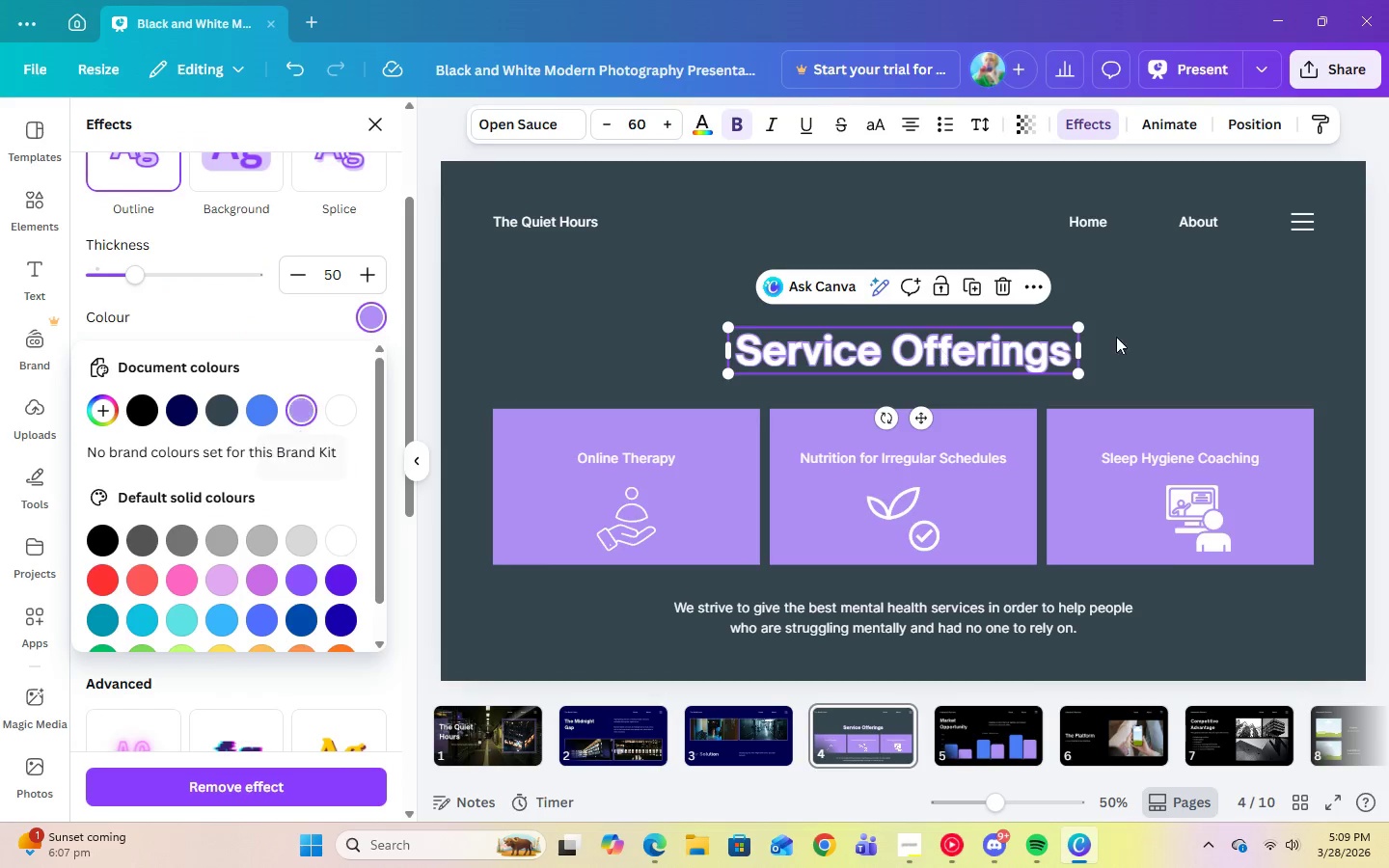 
left_click([1146, 339])
 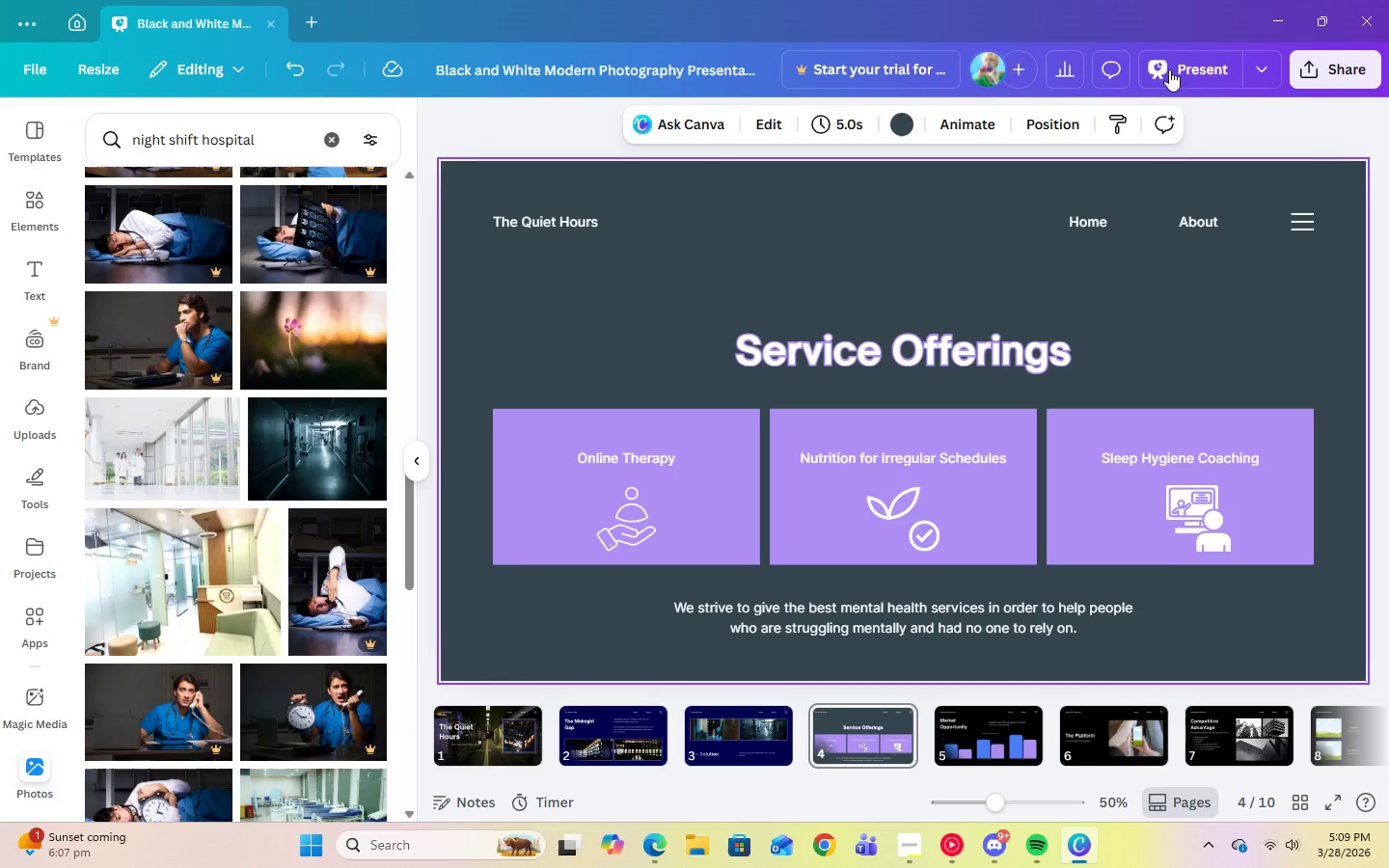 
left_click([1182, 56])
 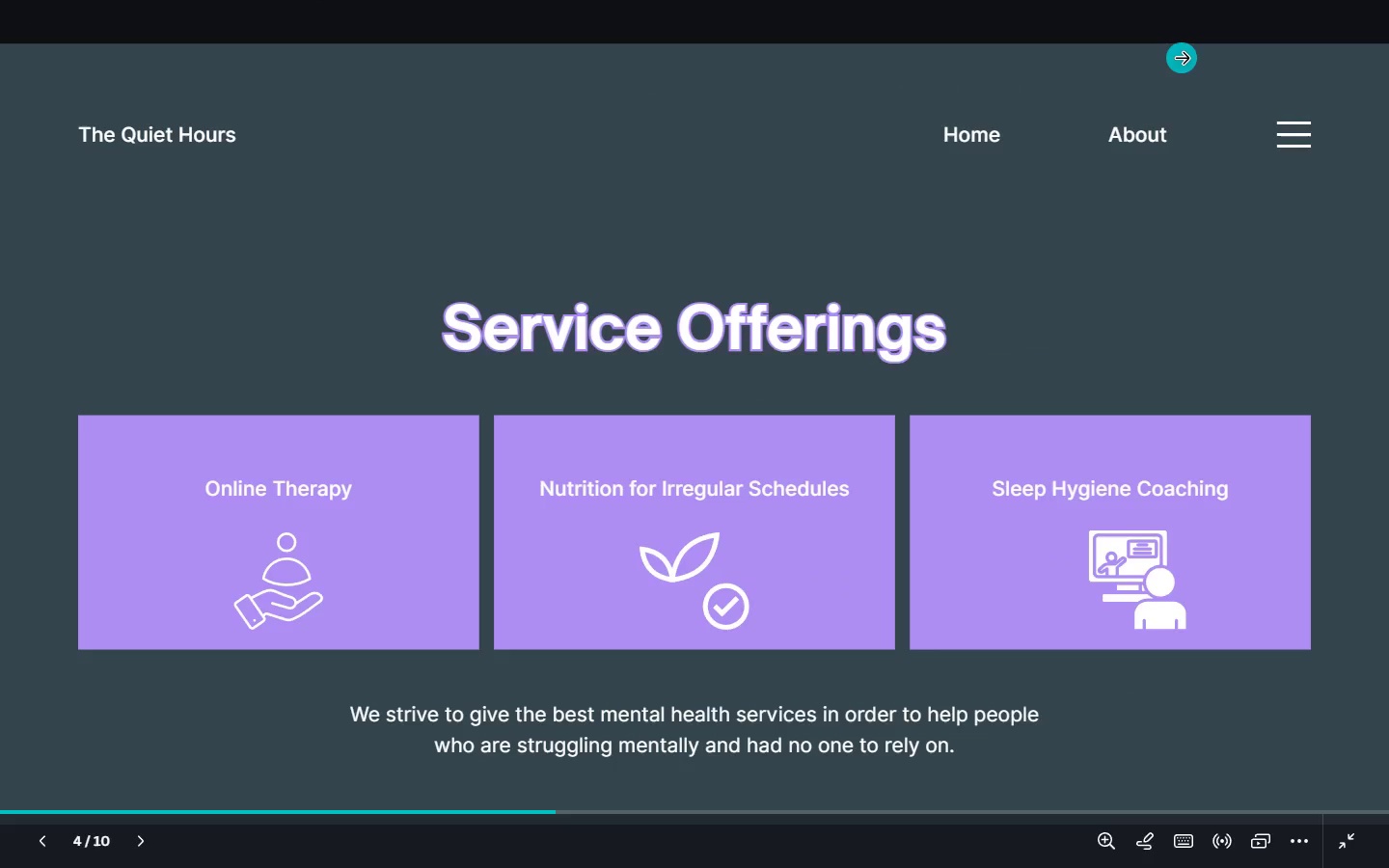 
key(Escape)
 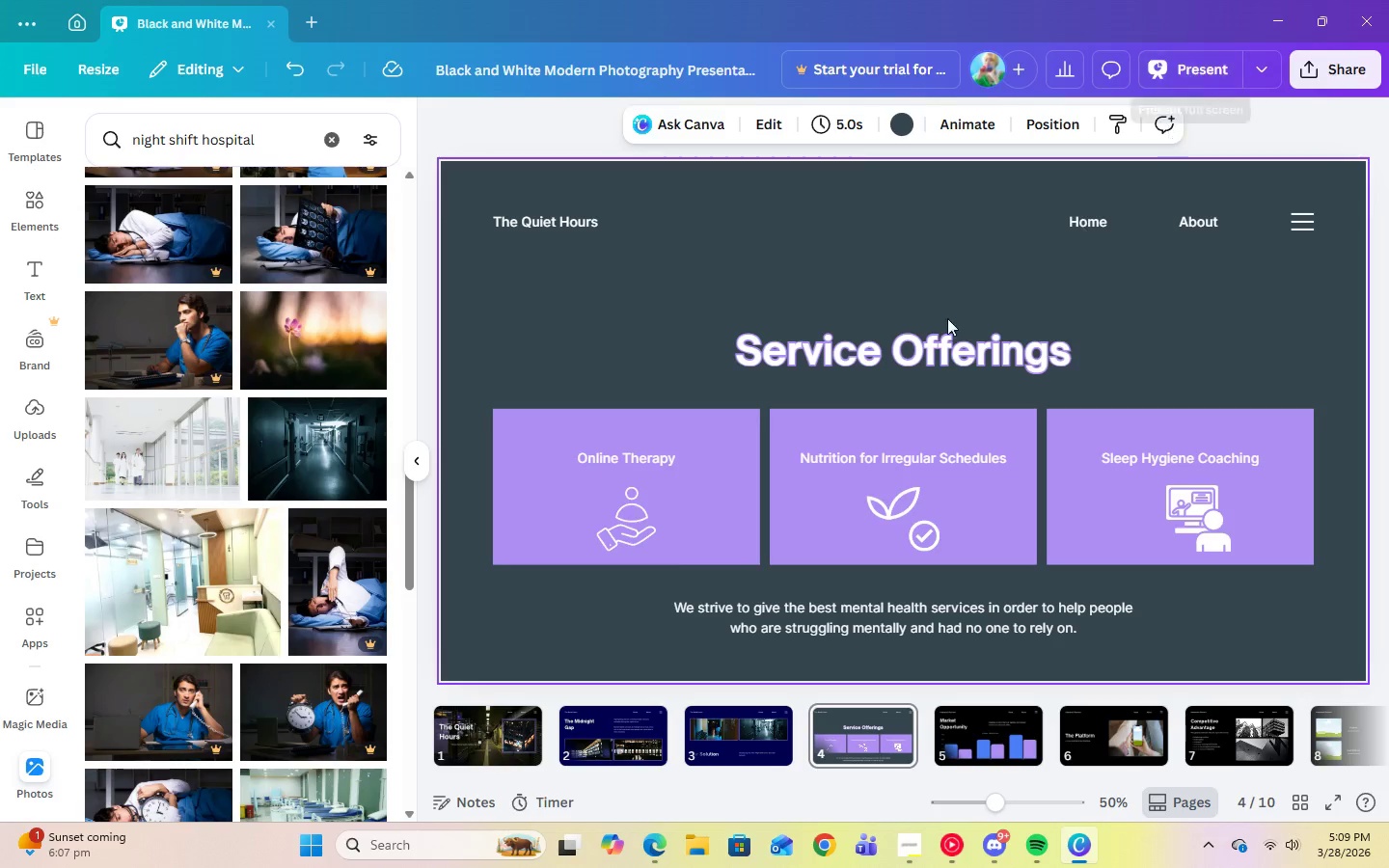 
left_click([872, 363])
 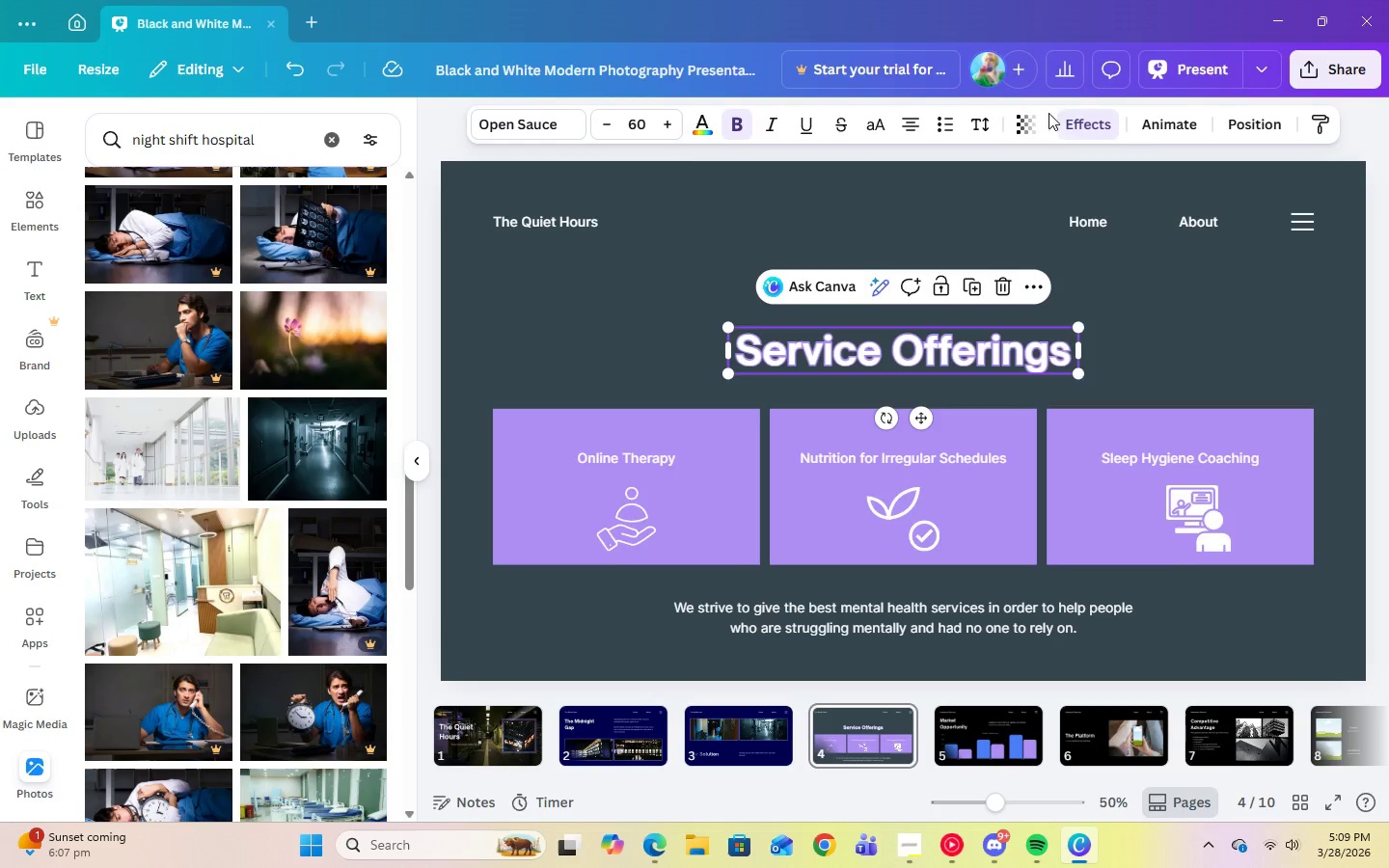 
left_click([1075, 128])
 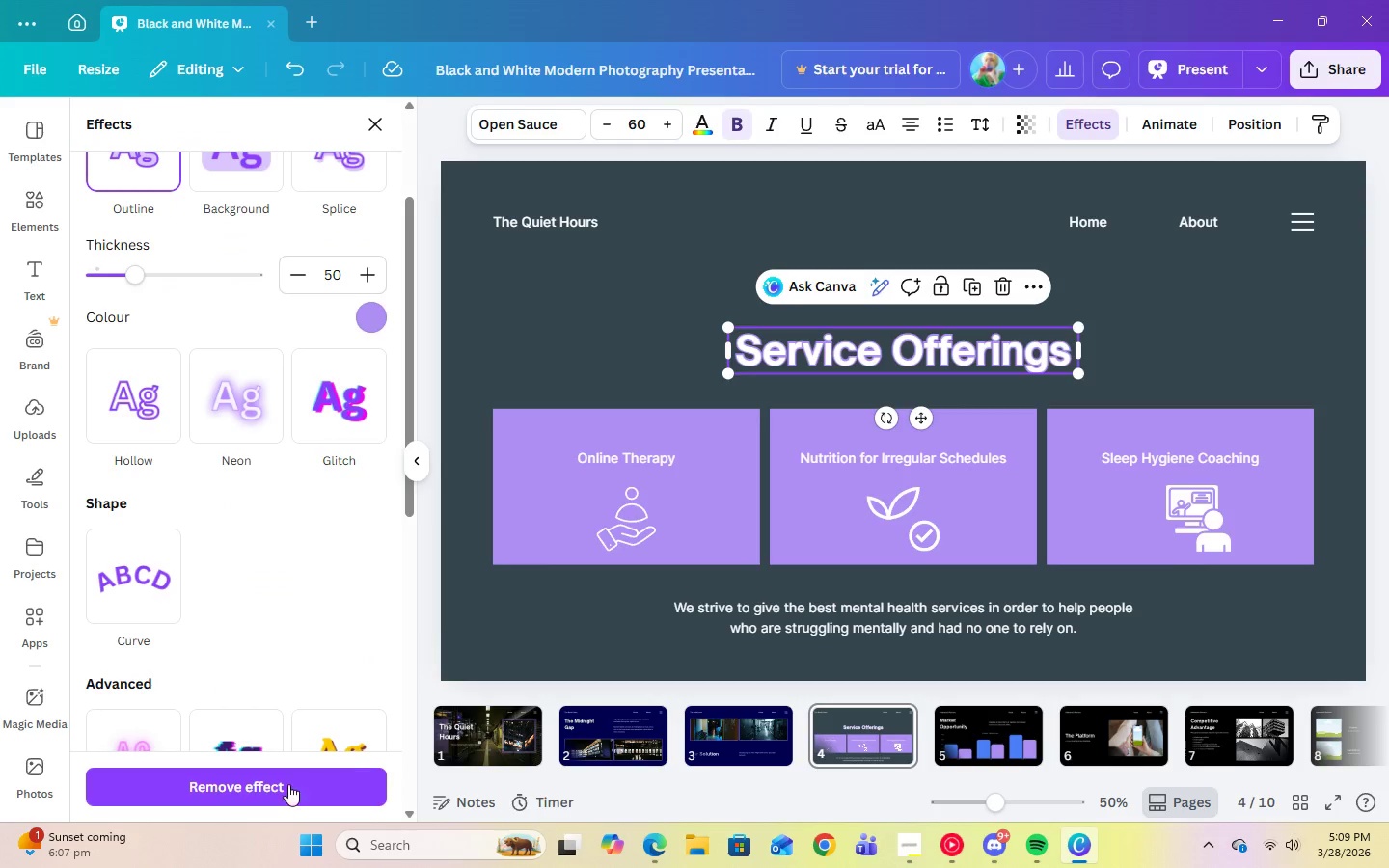 
left_click([285, 786])
 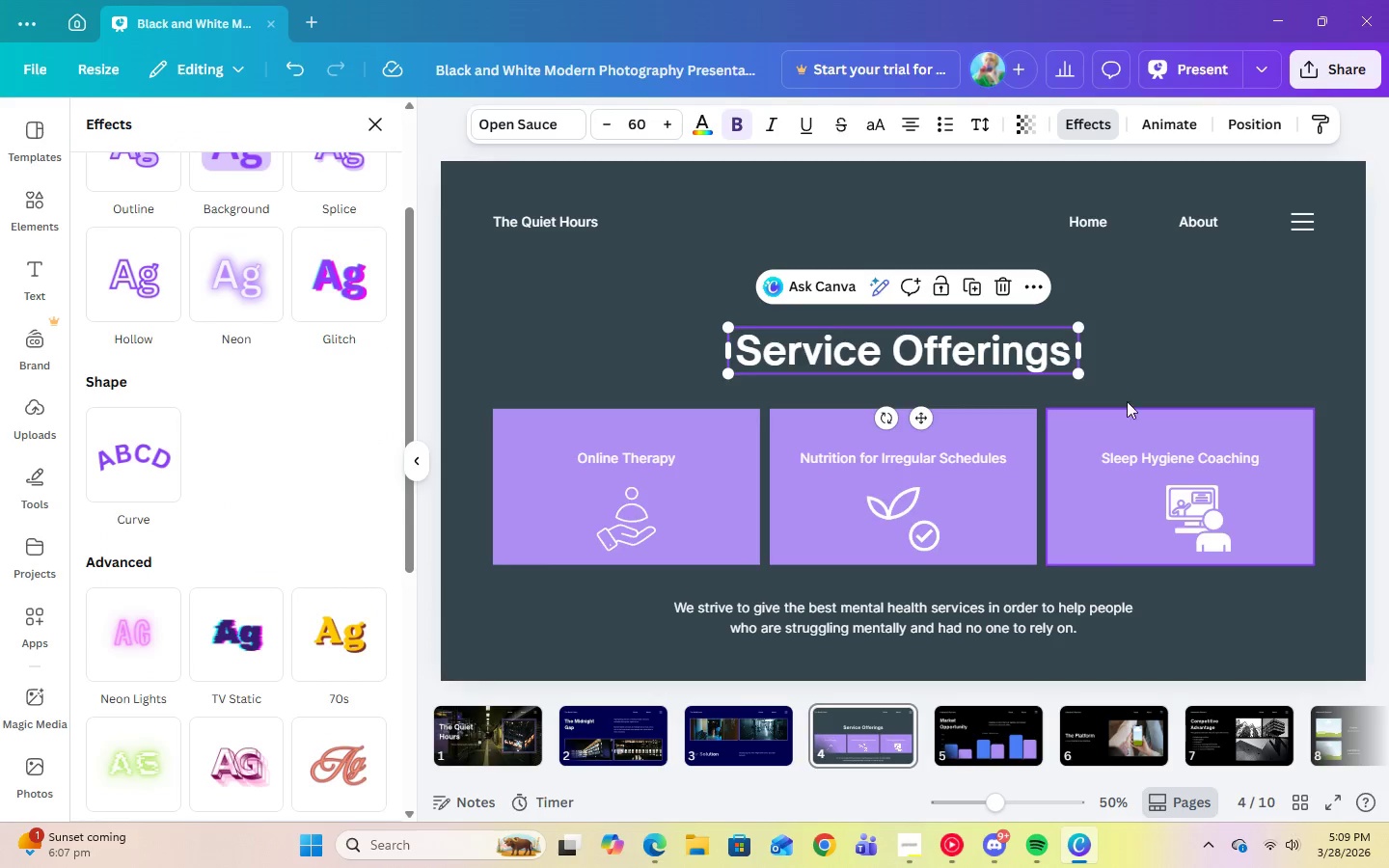 
left_click([1229, 339])
 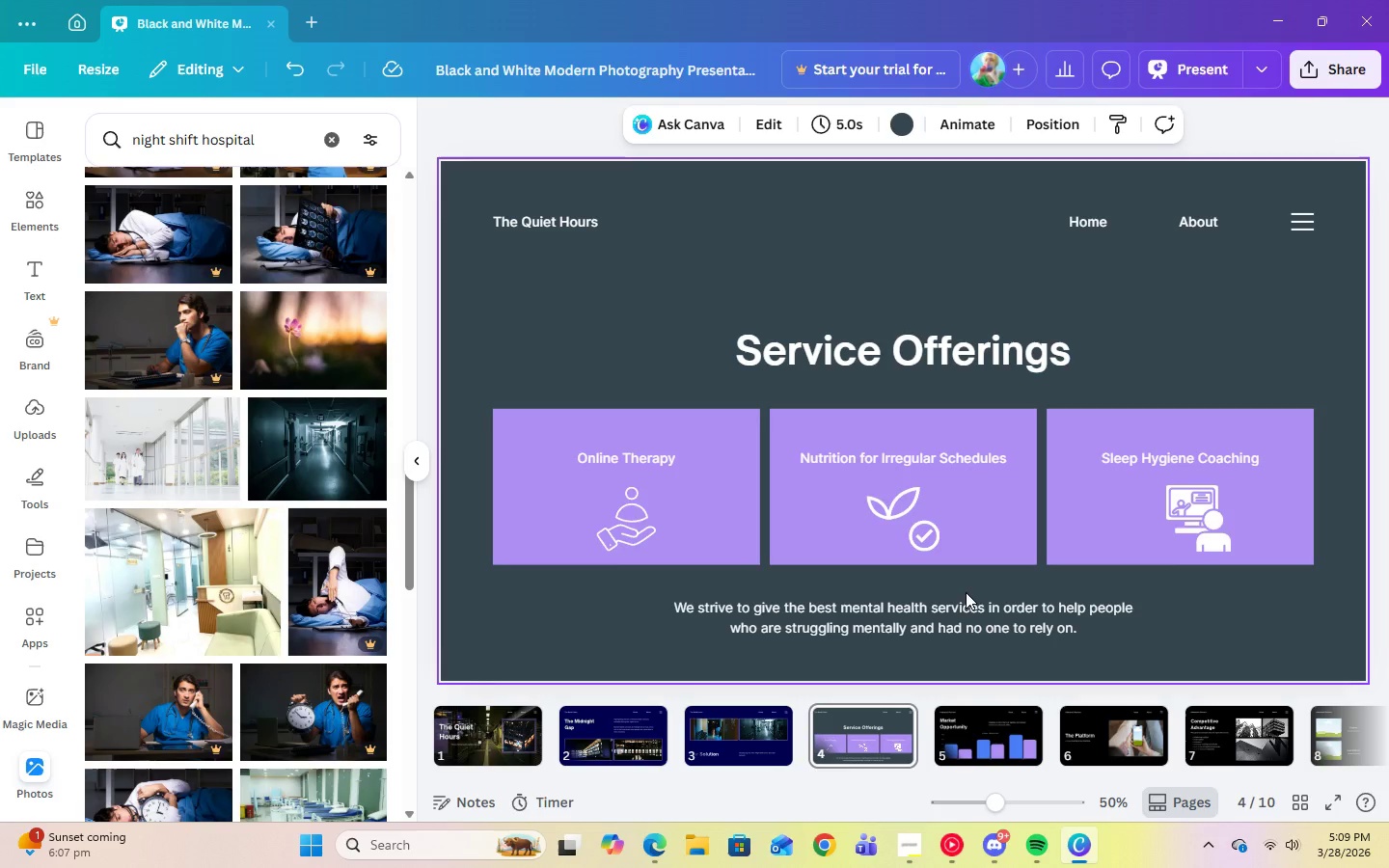 
left_click([739, 745])
 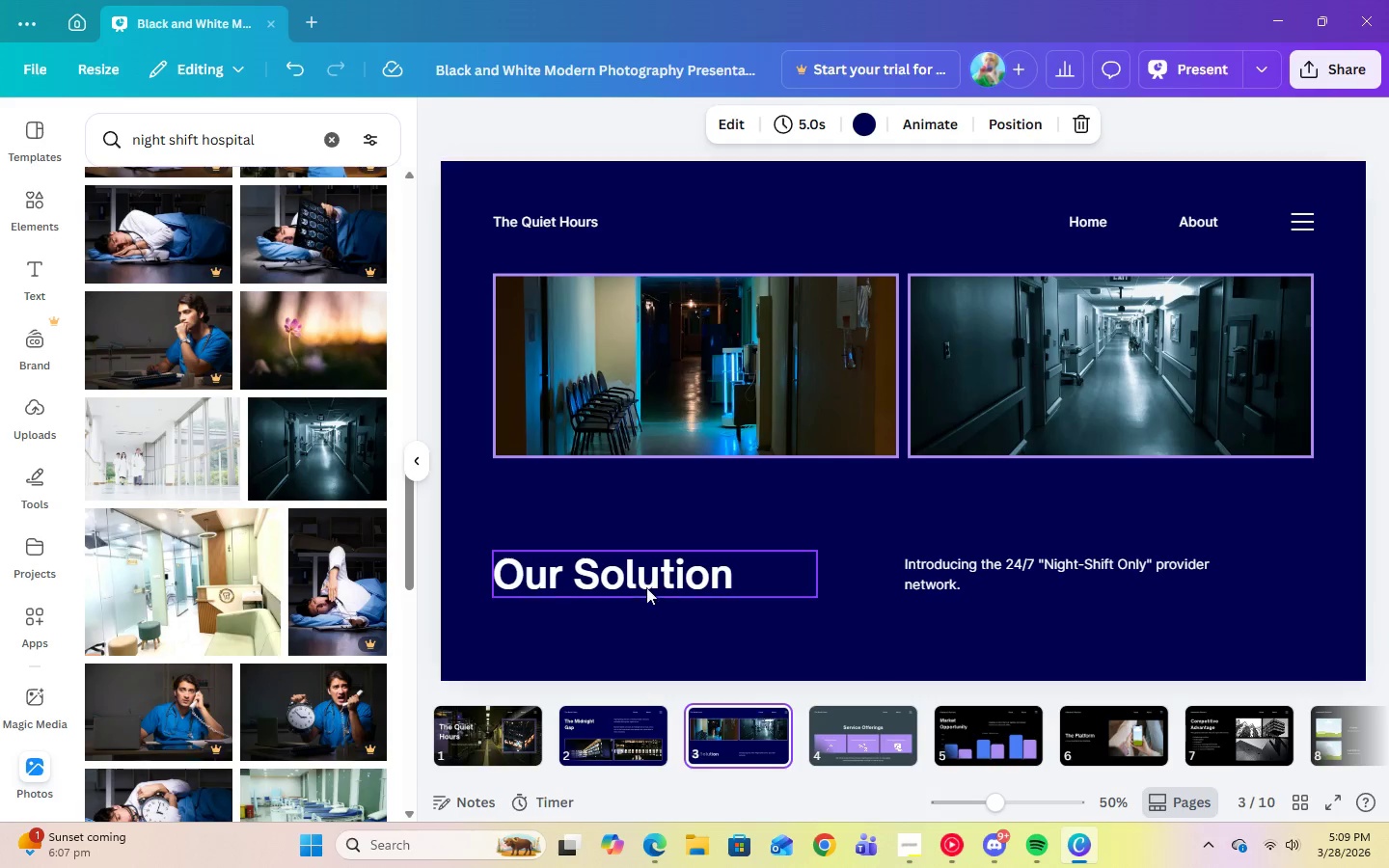 
left_click([643, 581])
 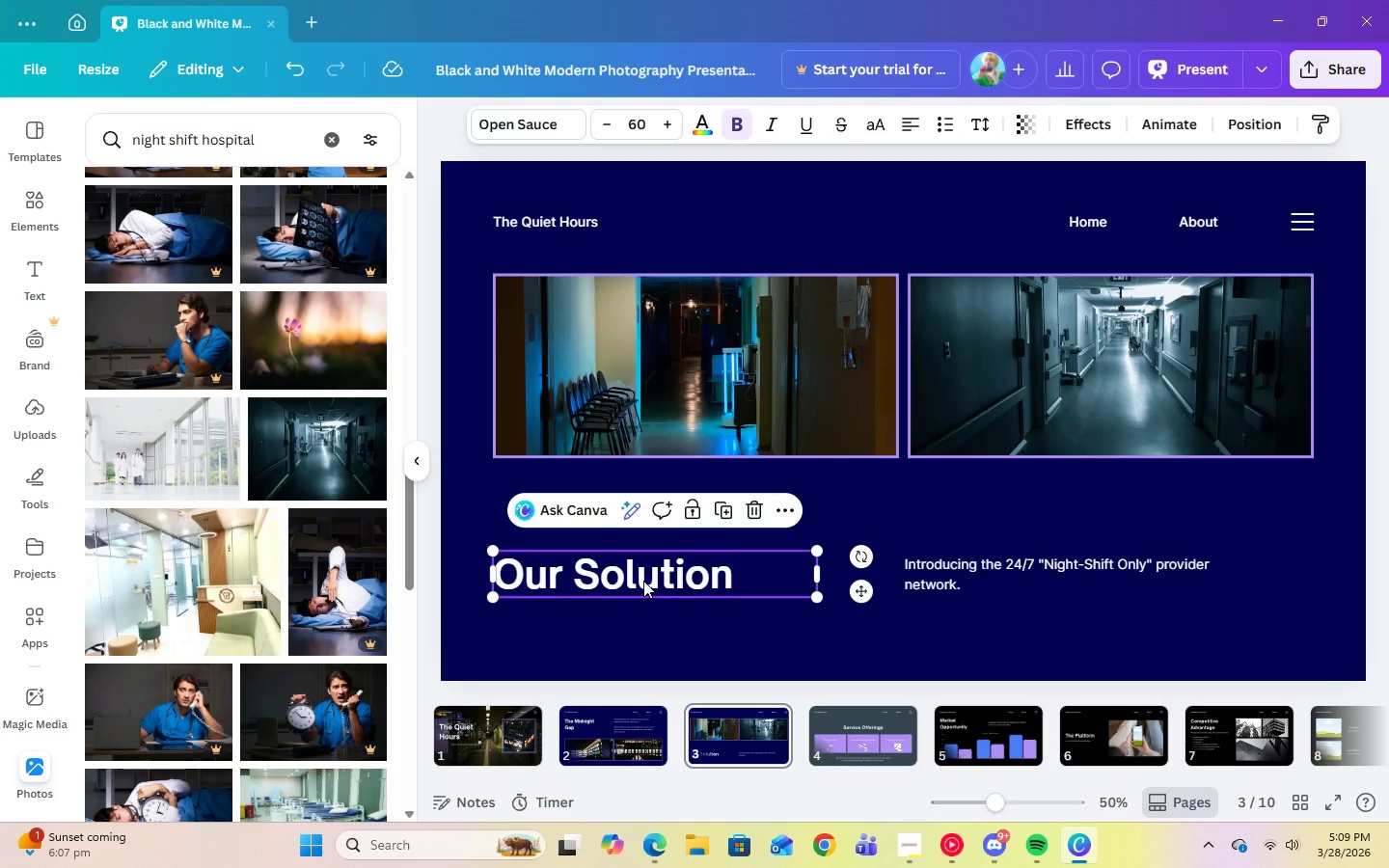 
left_click([615, 735])
 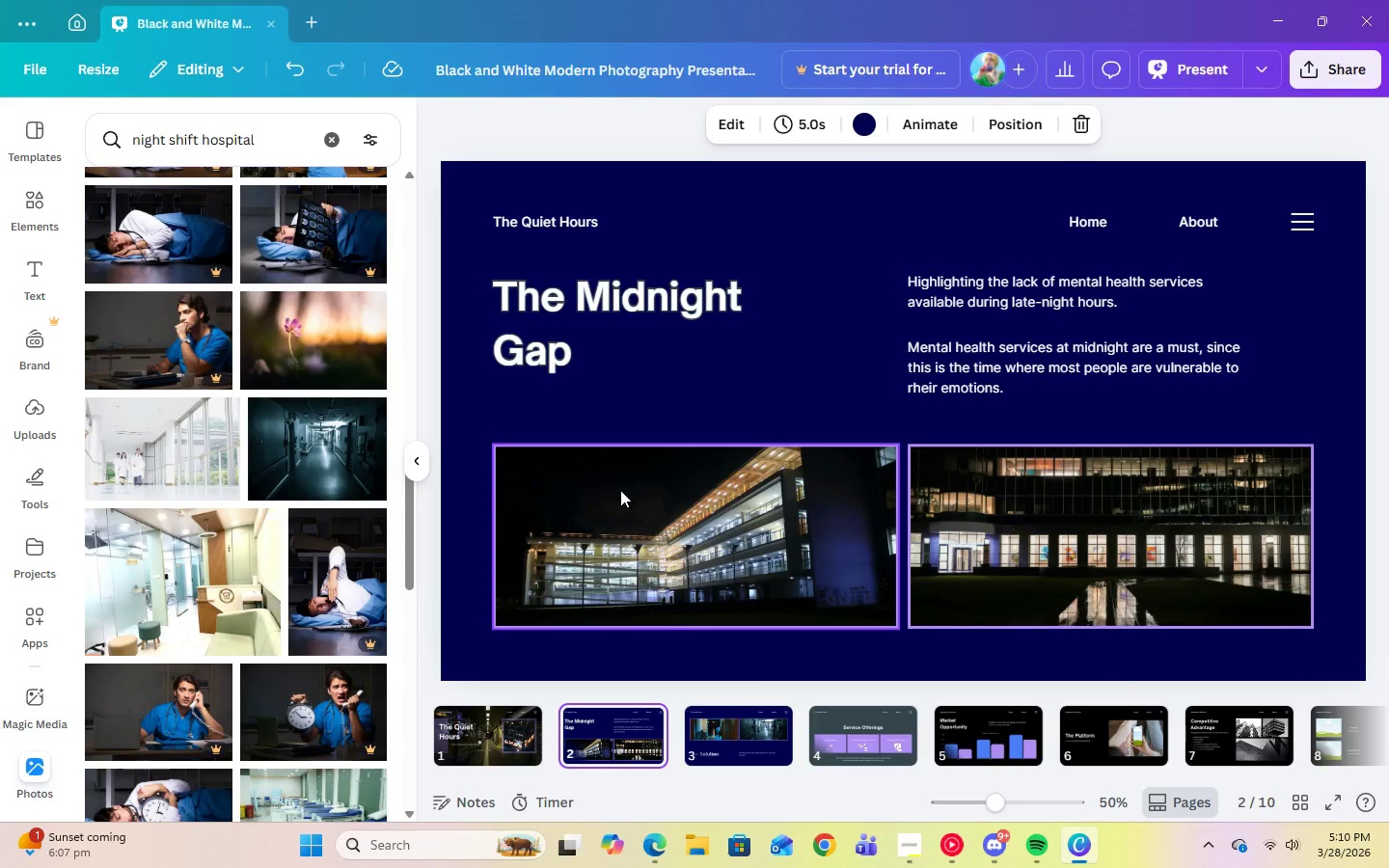 
left_click([742, 734])
 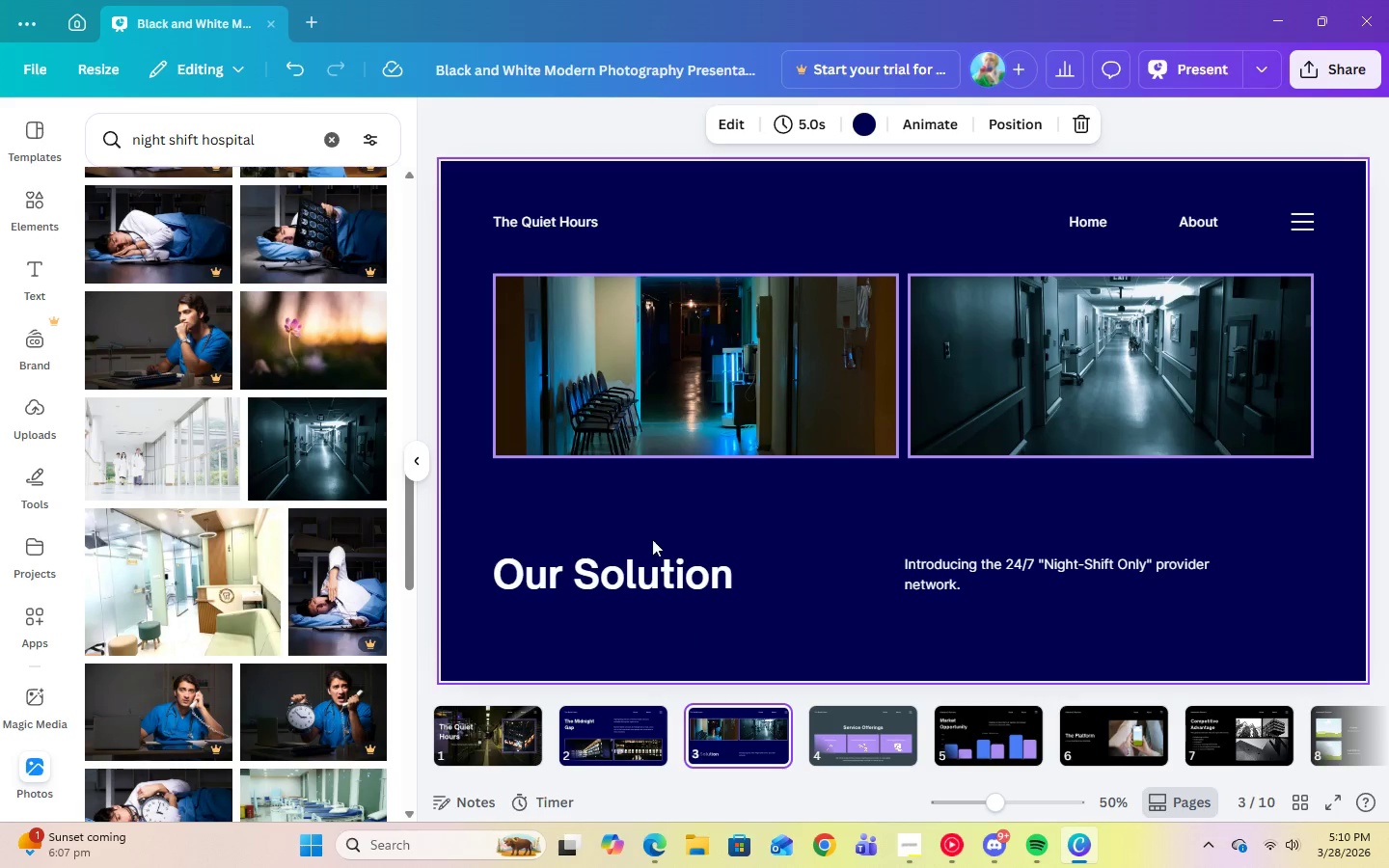 
left_click([659, 568])
 